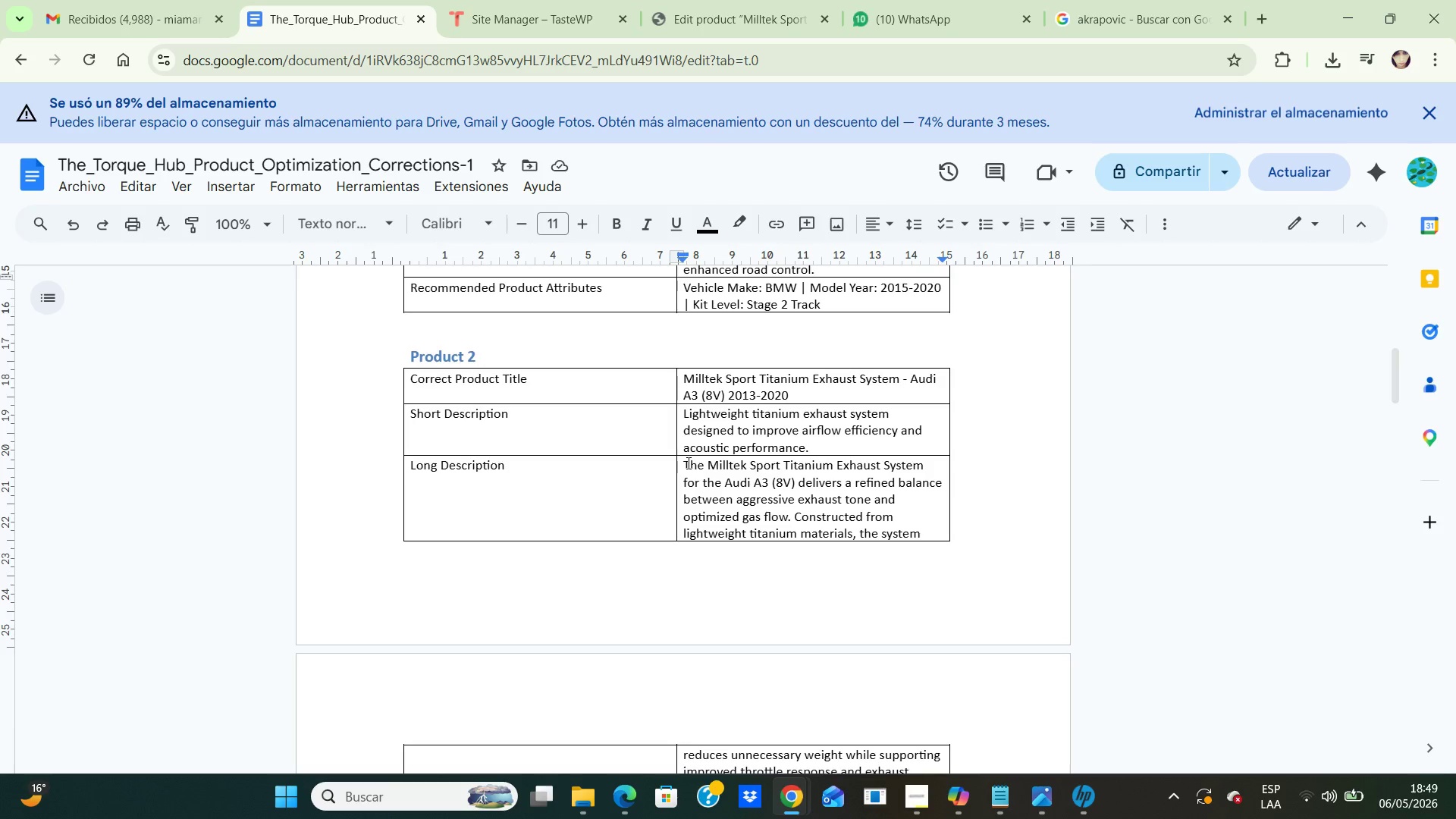 
left_click_drag(start_coordinate=[685, 463], to_coordinate=[962, 747])
 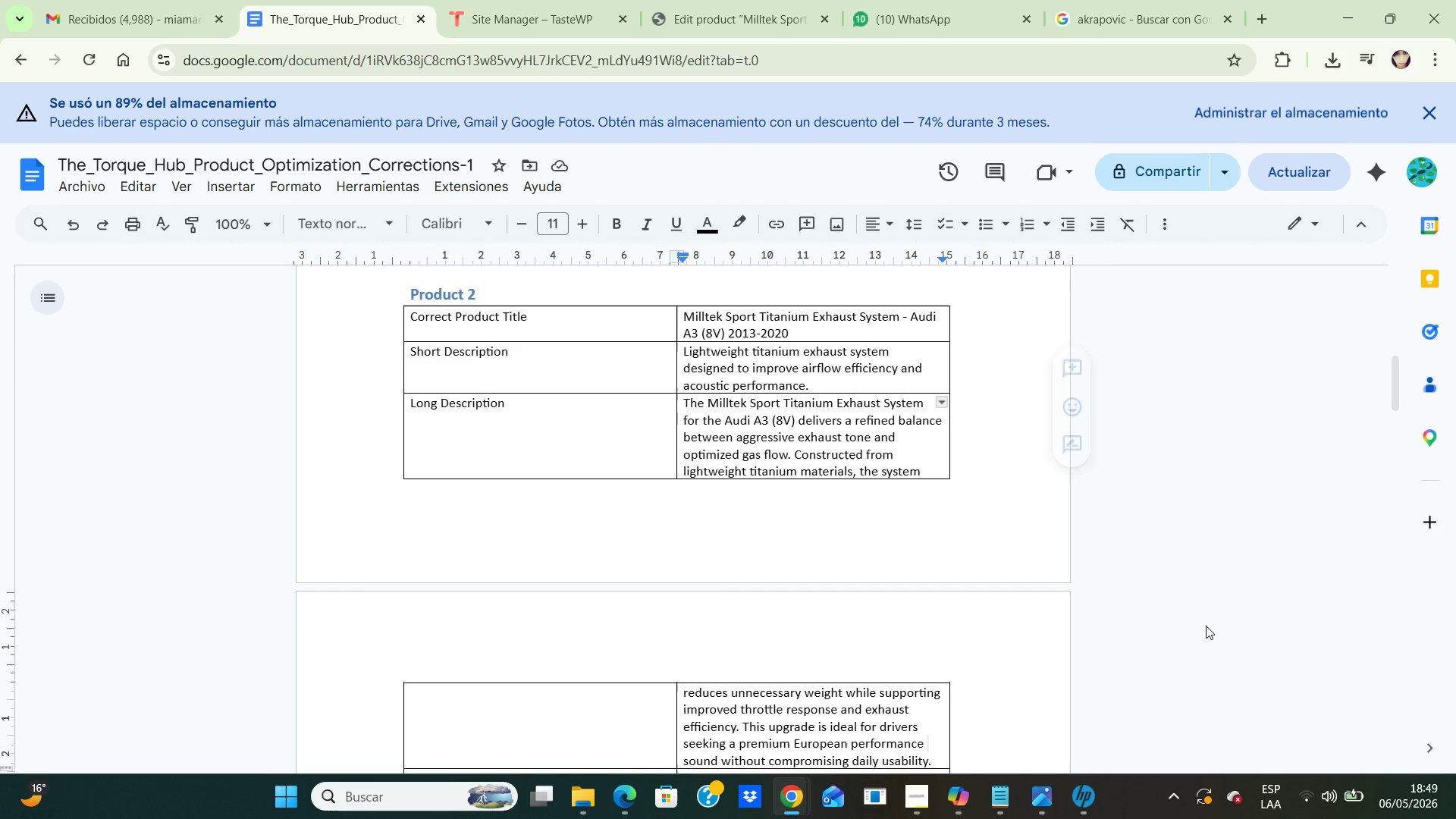 
key(ArrowDown)
 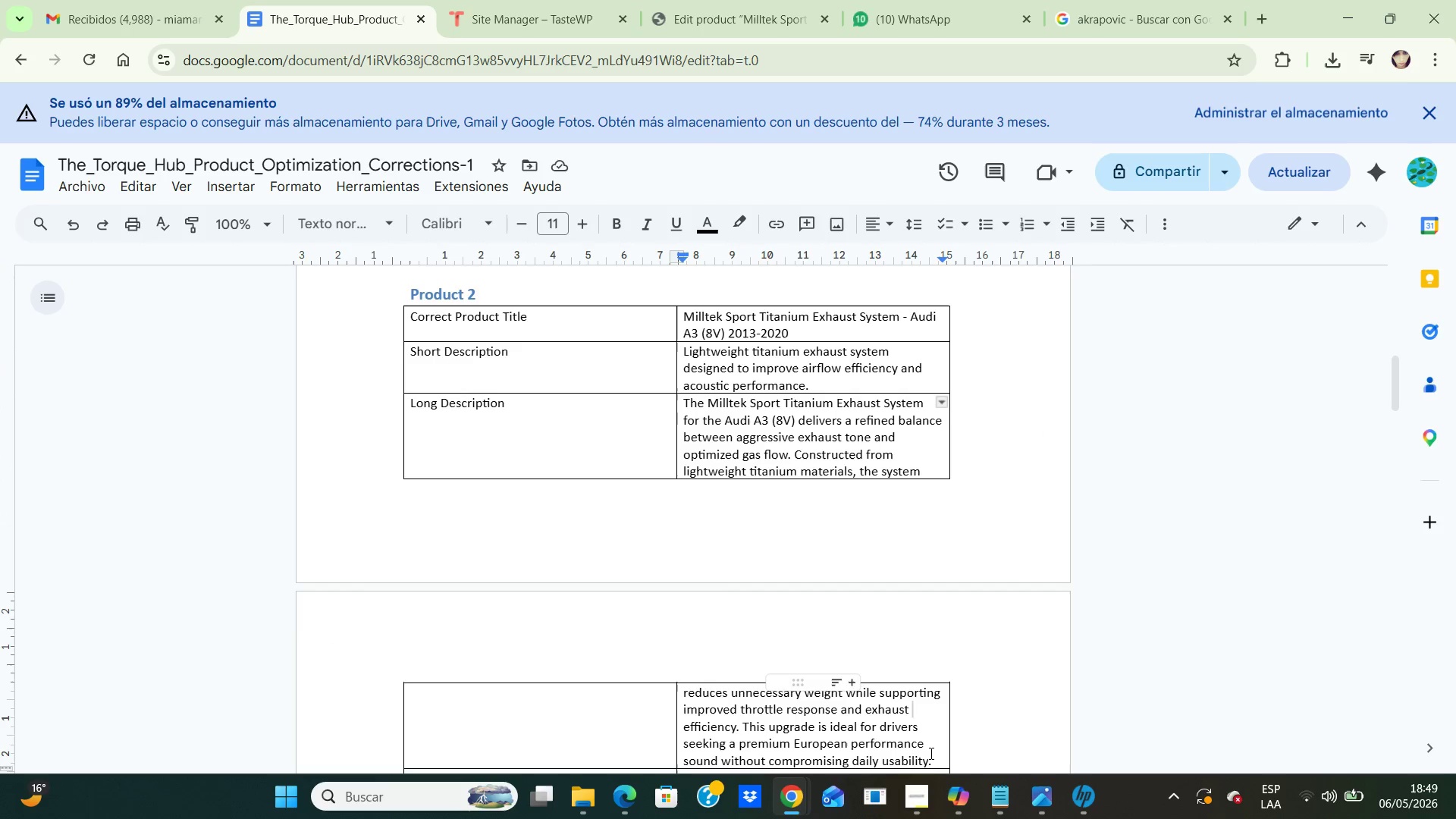 
key(ArrowDown)
 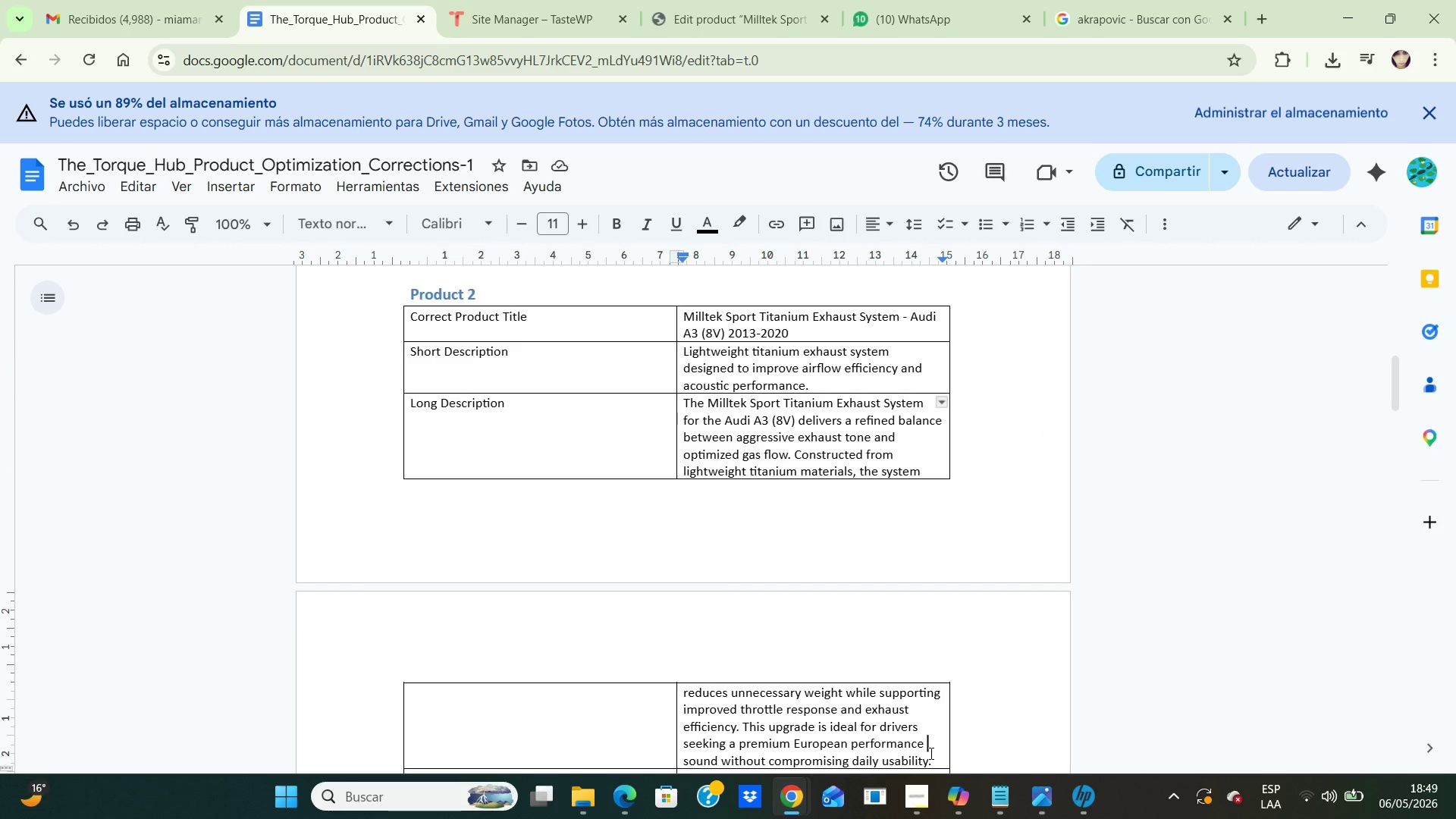 
key(ArrowDown)
 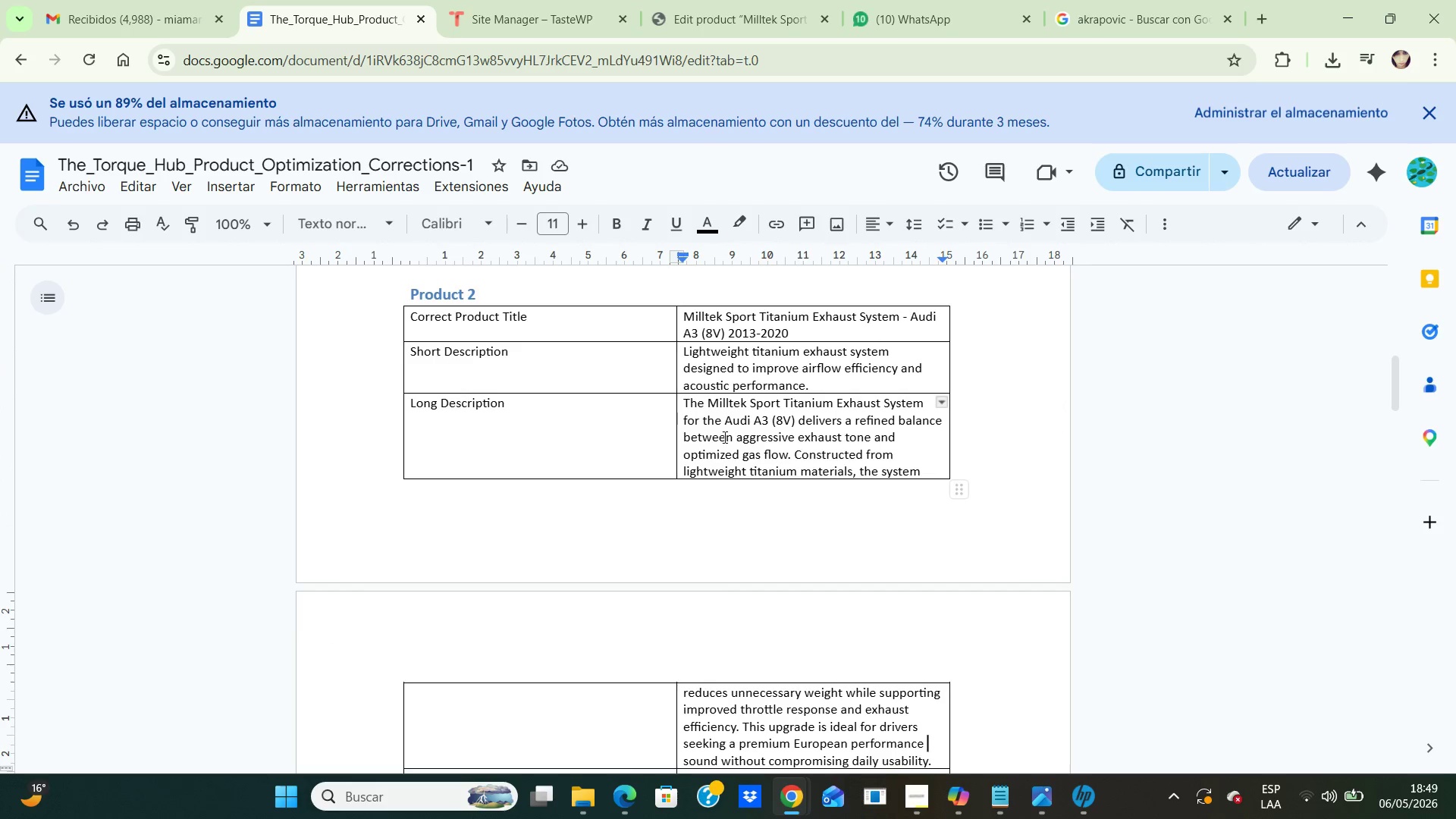 
left_click_drag(start_coordinate=[686, 403], to_coordinate=[931, 465])
 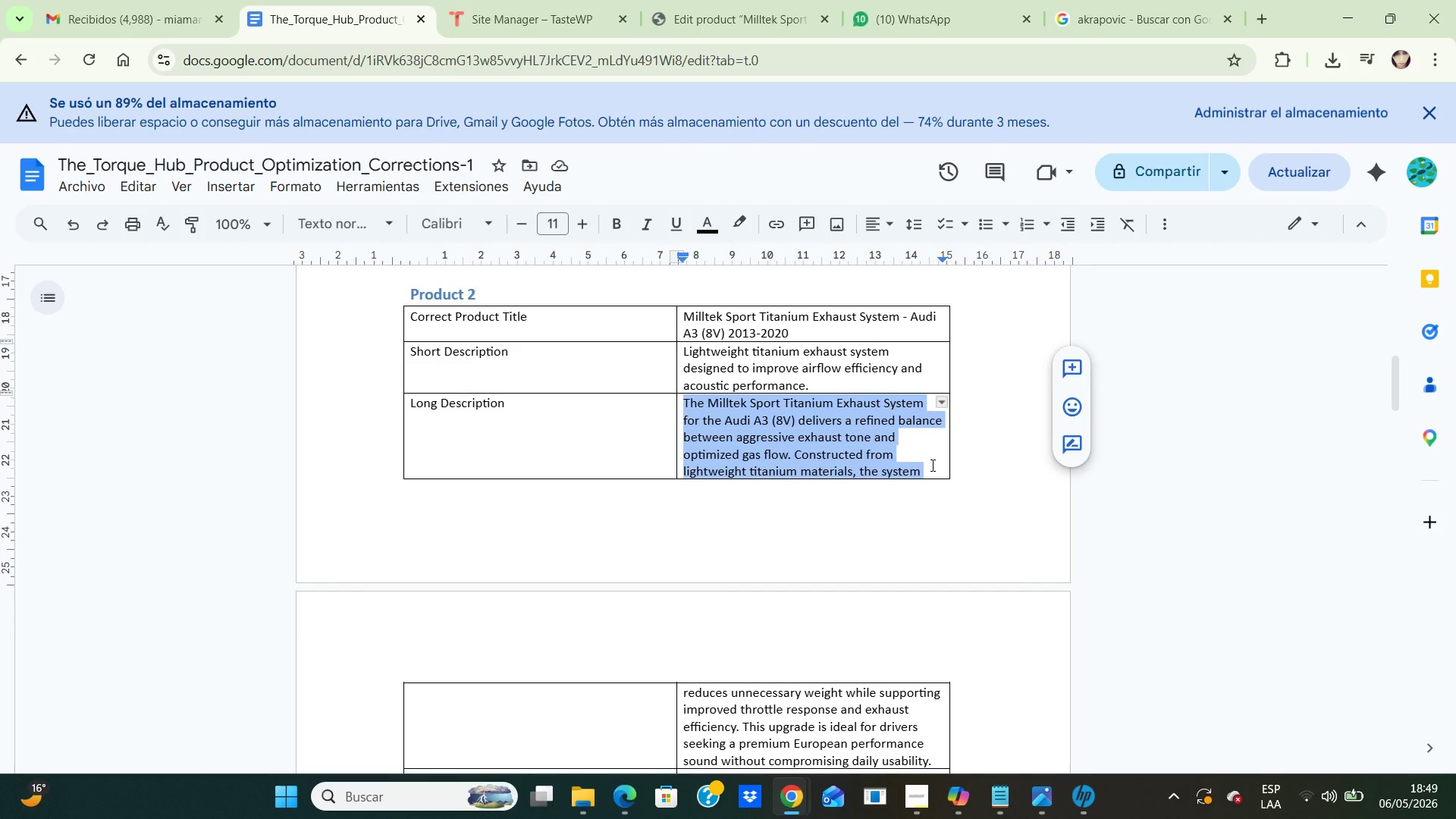 
key(Control+C)
 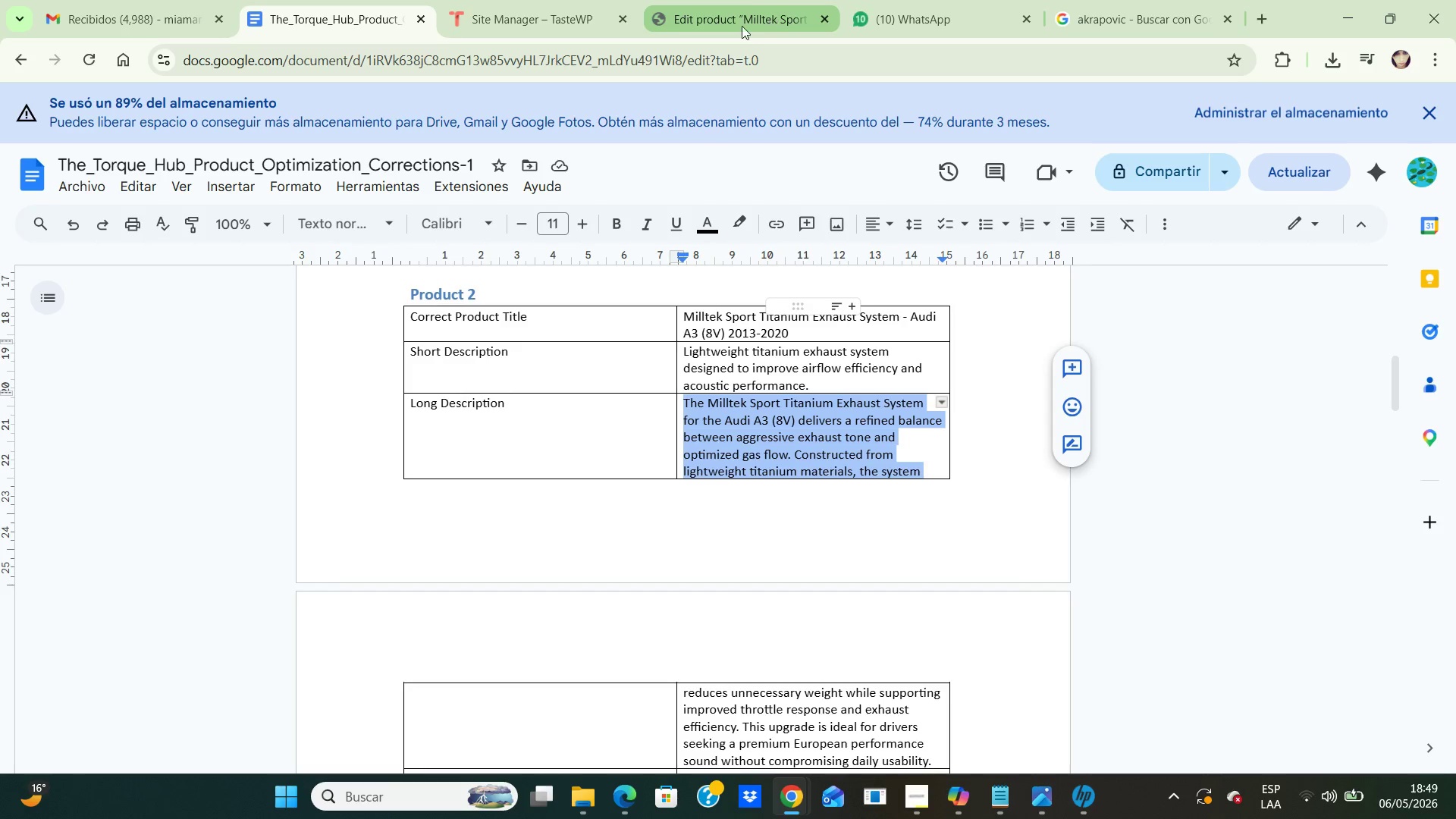 
left_click([742, 25])
 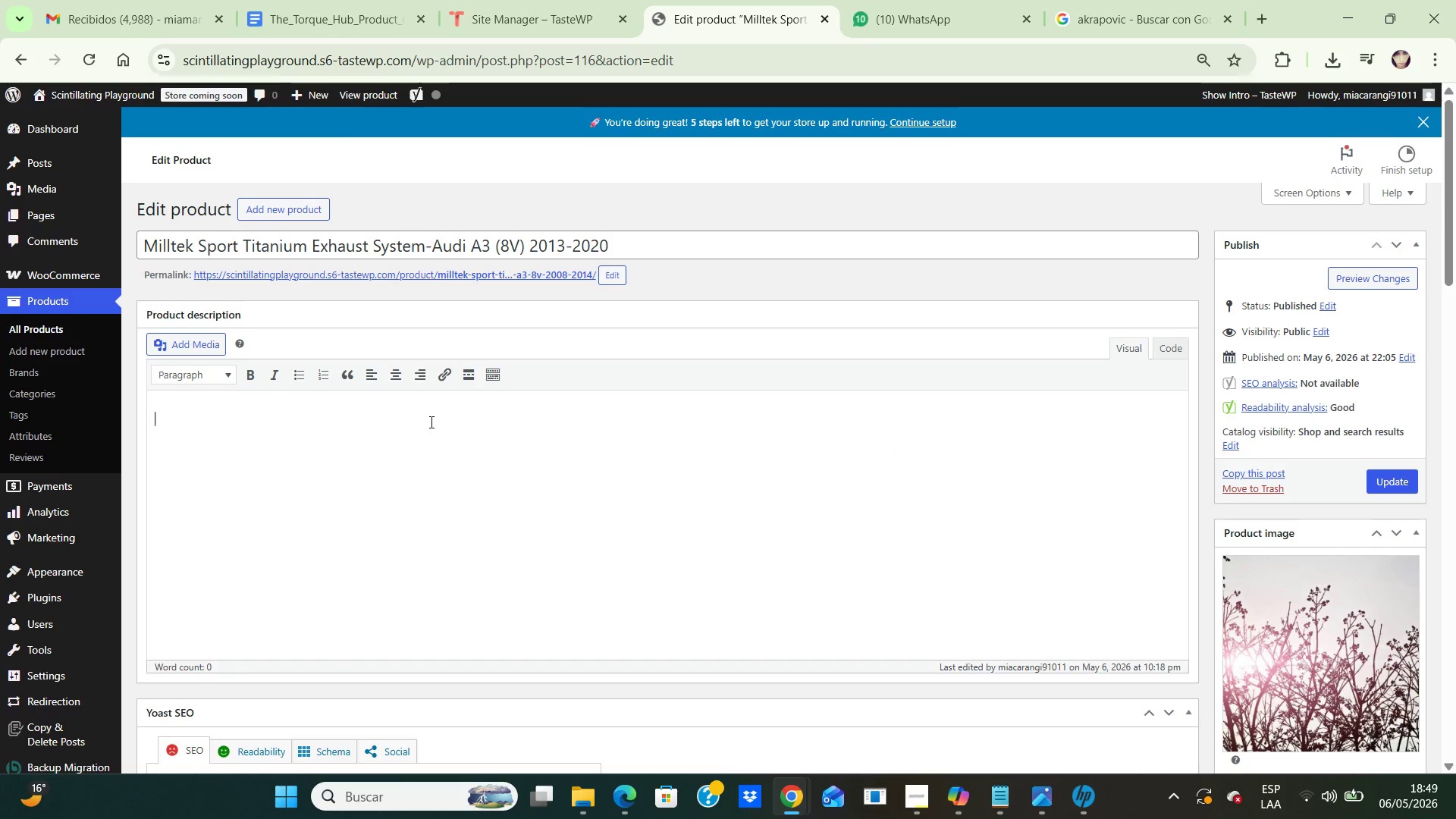 
left_click([430, 422])
 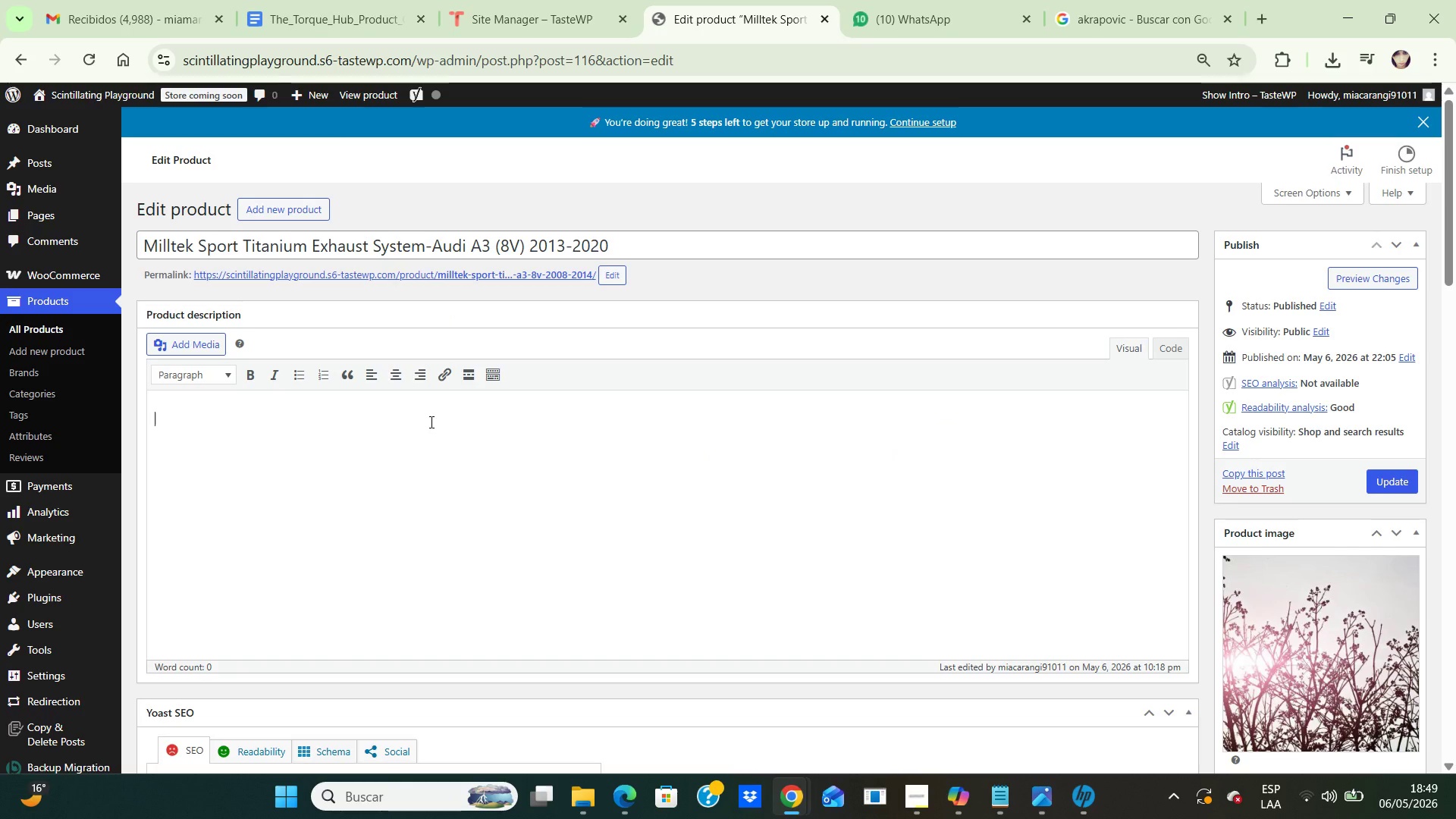 
key(Control+V)
 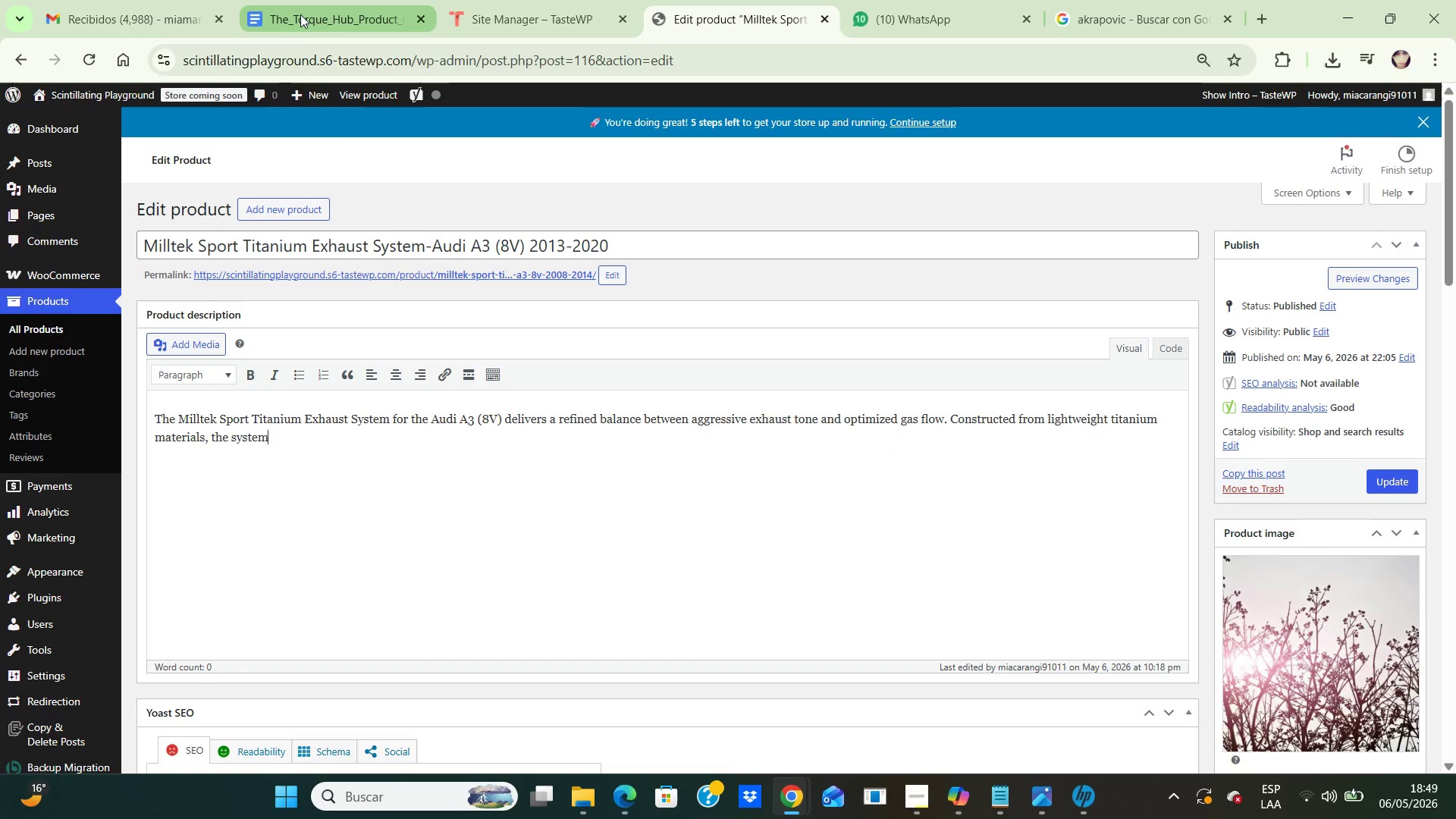 
left_click([302, 14])
 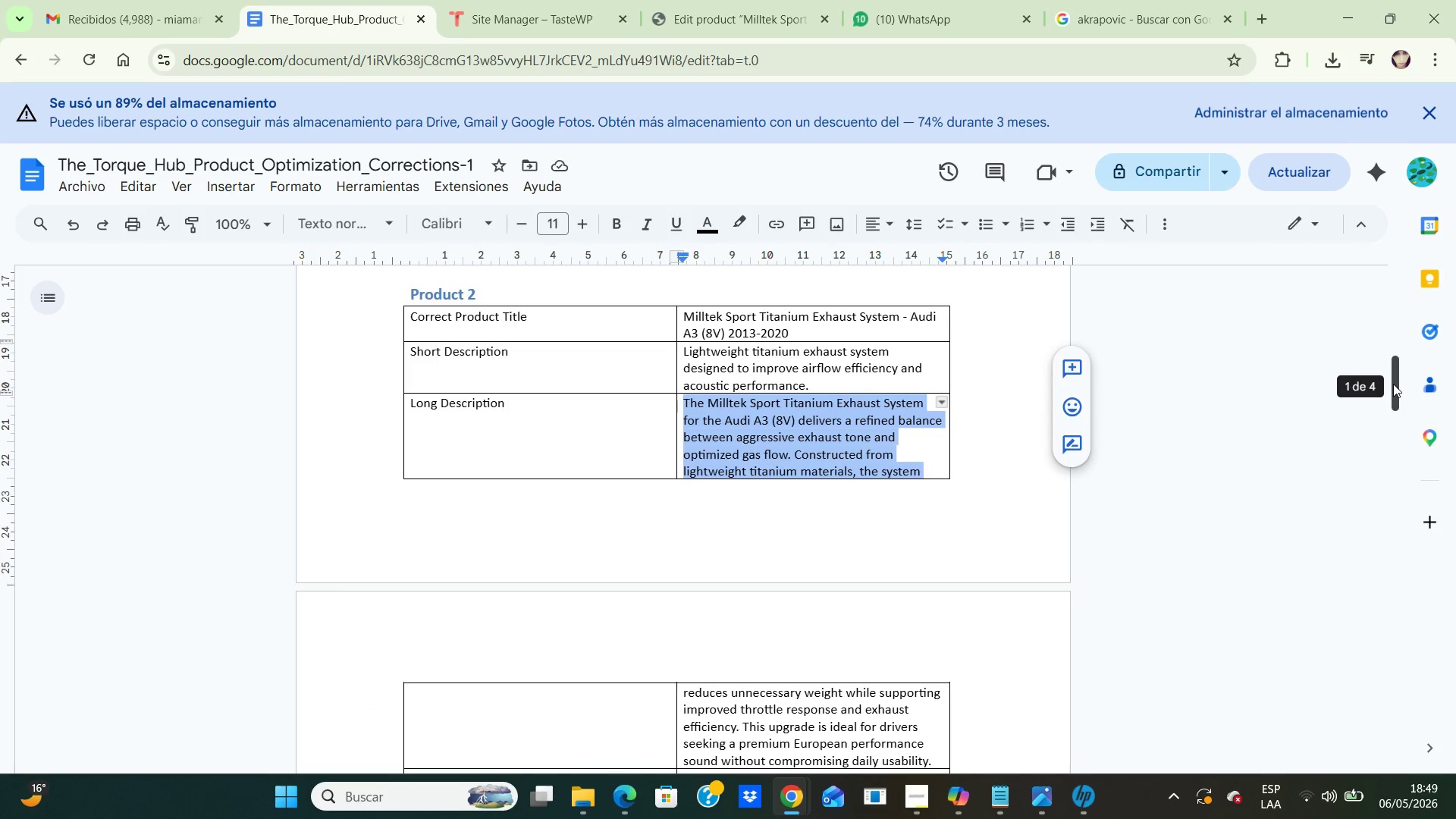 
left_click_drag(start_coordinate=[1394, 385], to_coordinate=[1403, 417])
 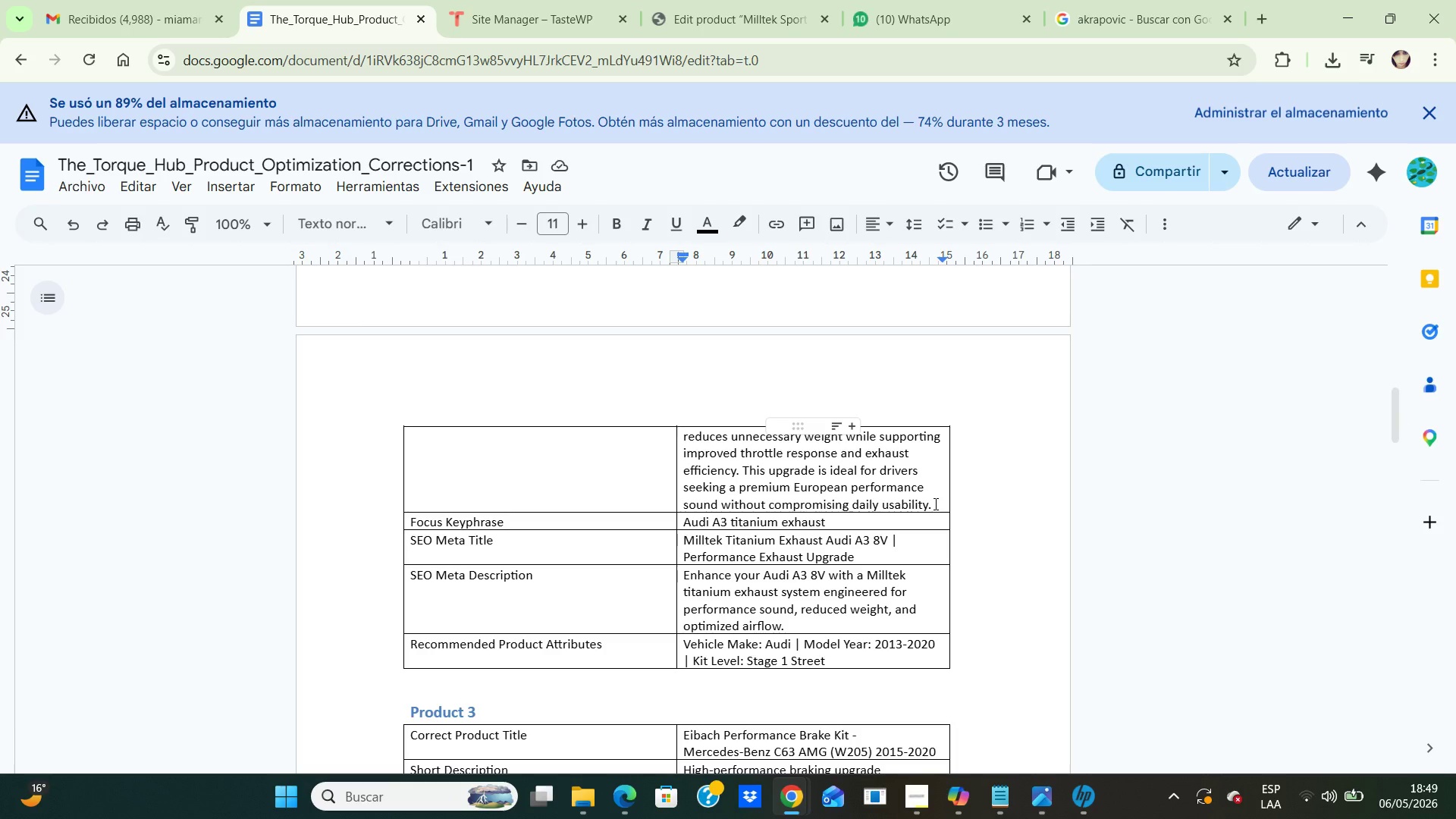 
left_click_drag(start_coordinate=[934, 504], to_coordinate=[684, 431])
 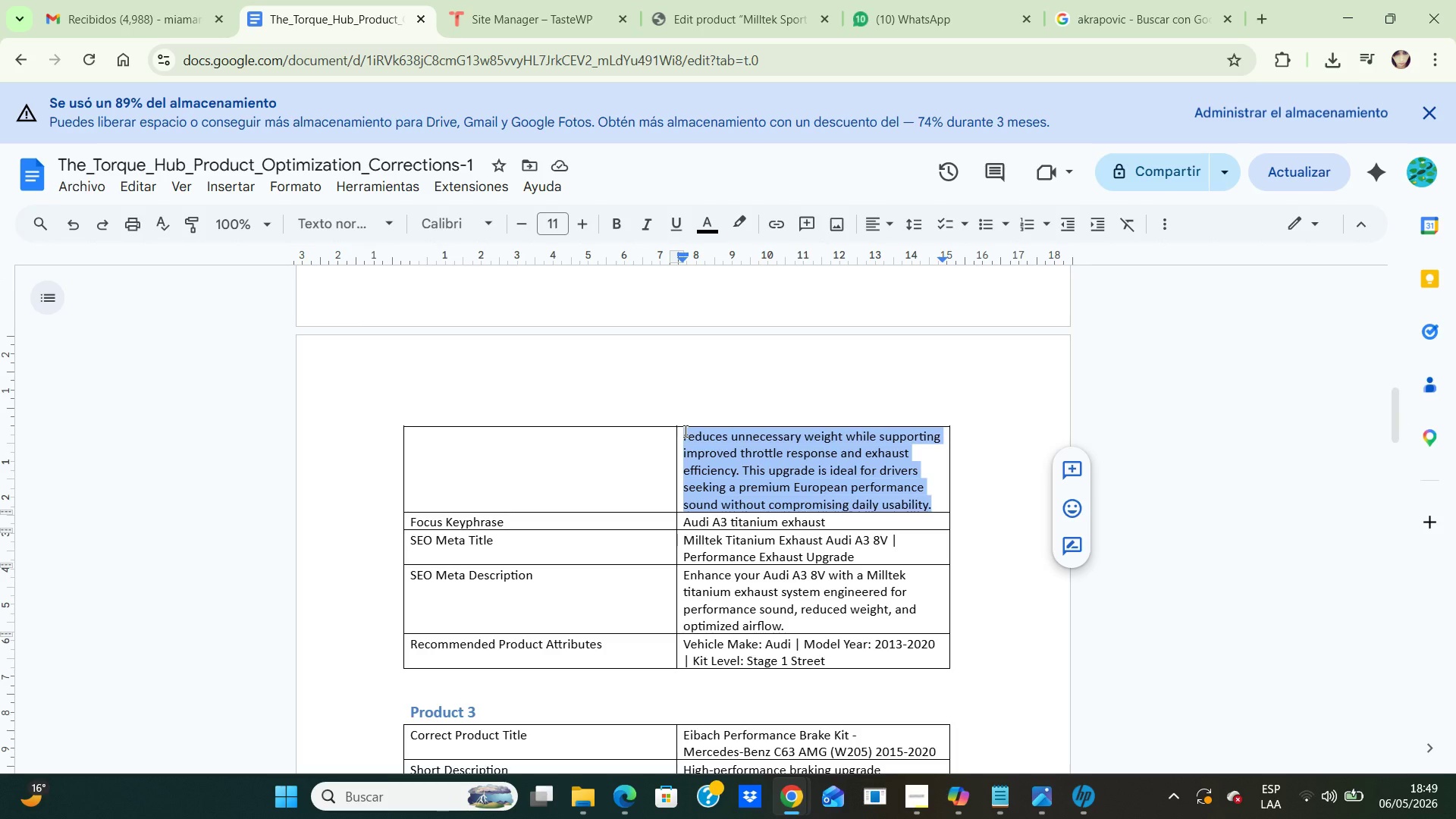 
key(Control+C)
 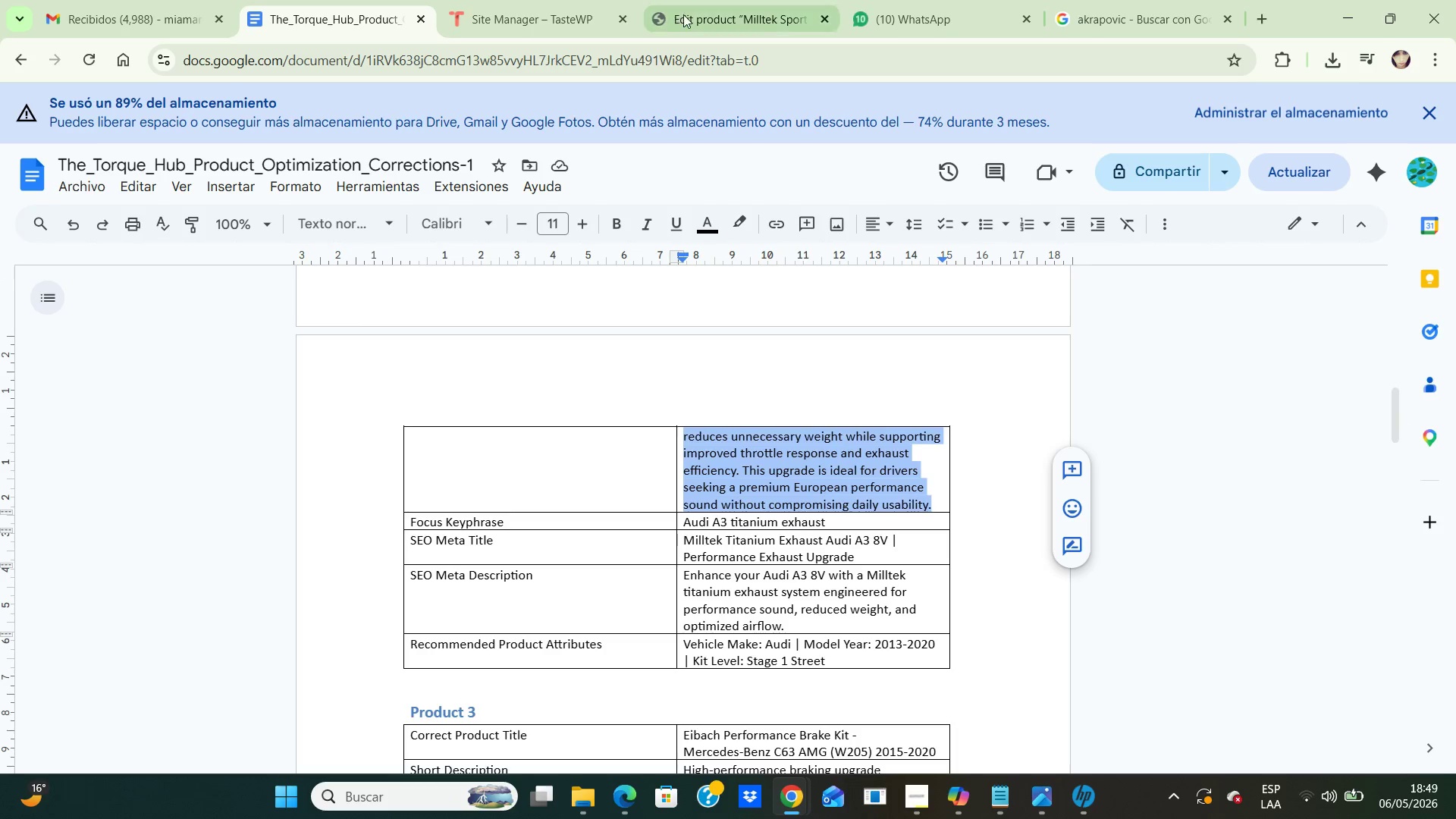 
left_click([685, 14])
 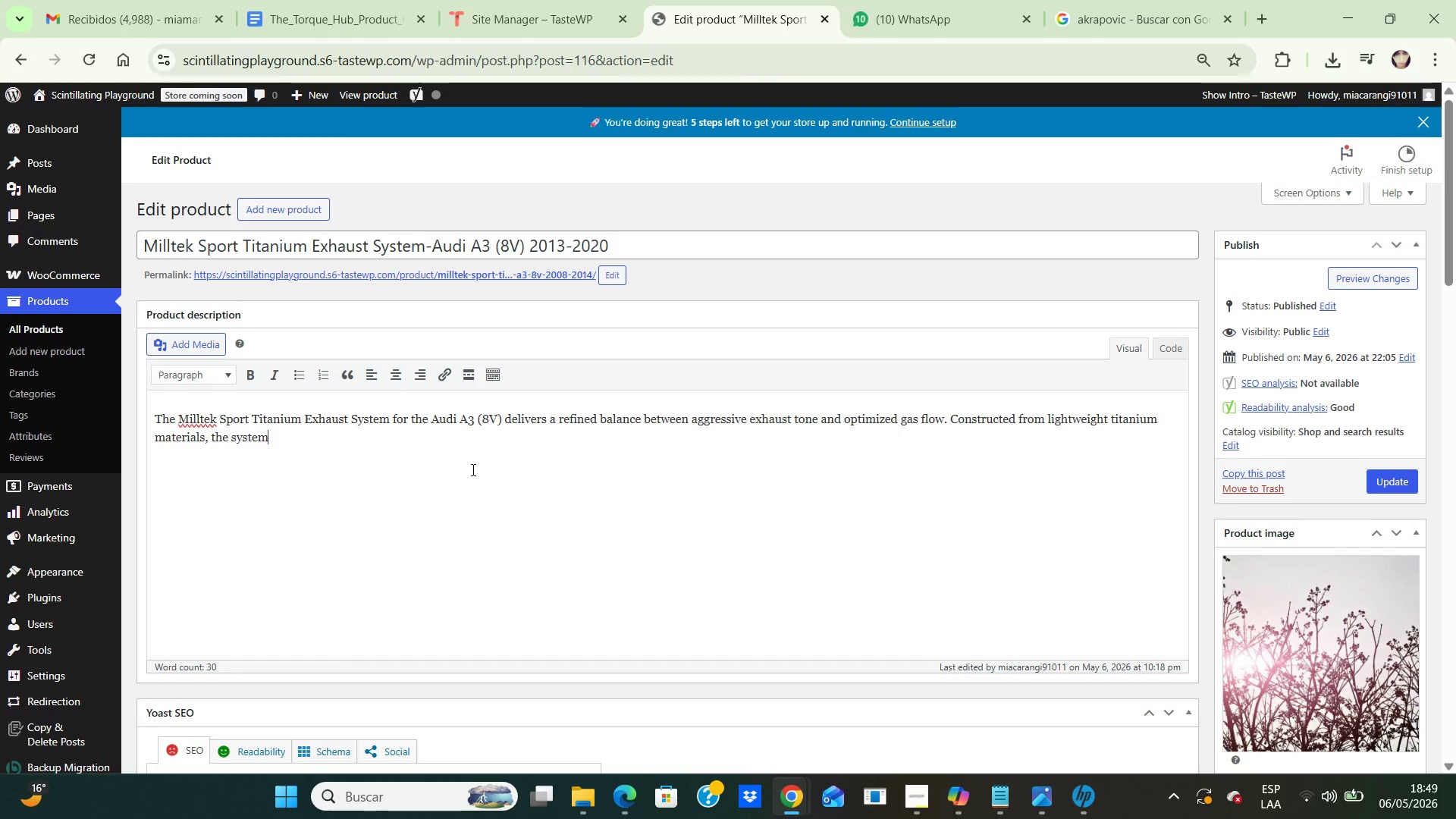 
key(Space)
 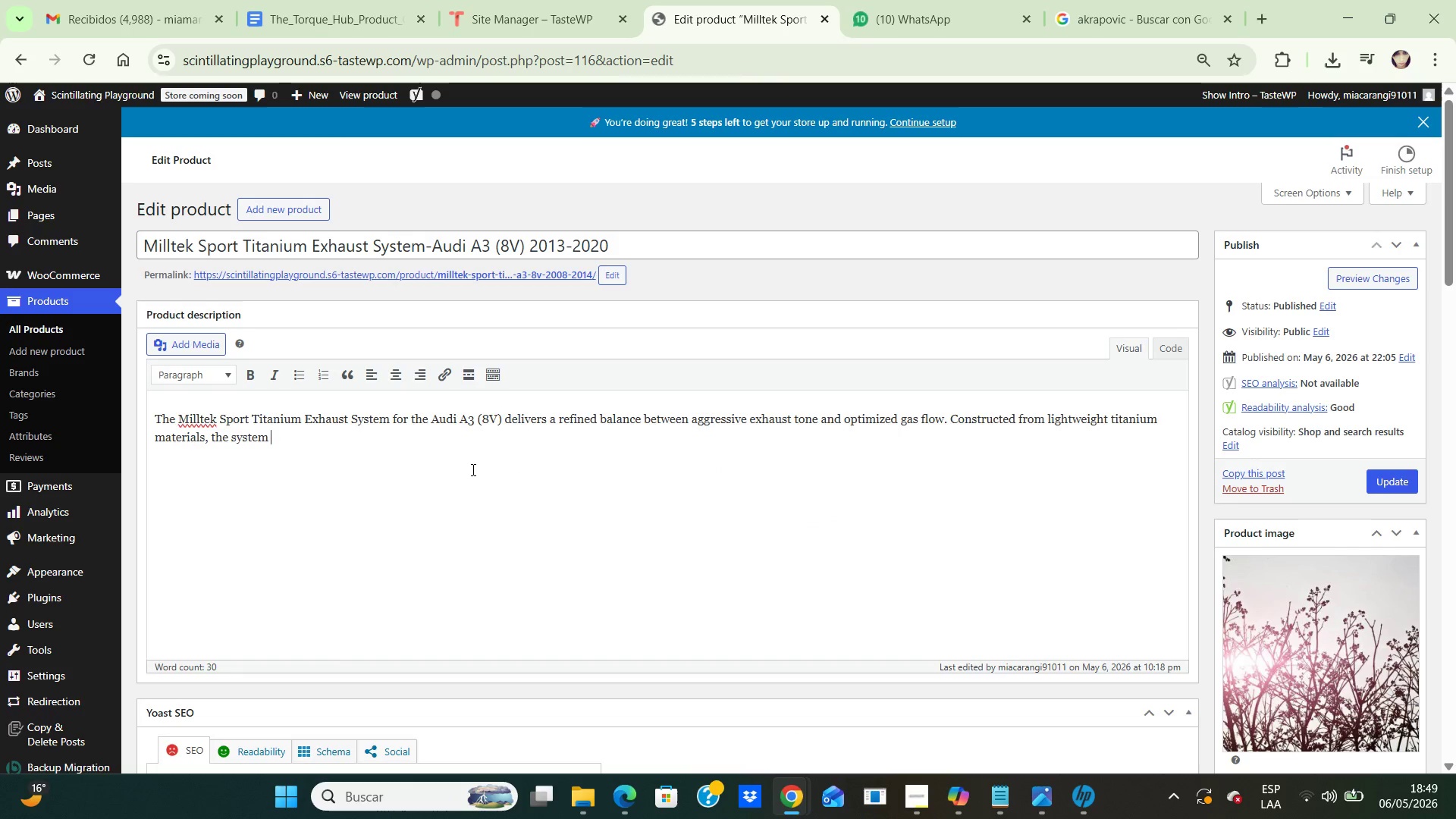 
key(Control+V)
 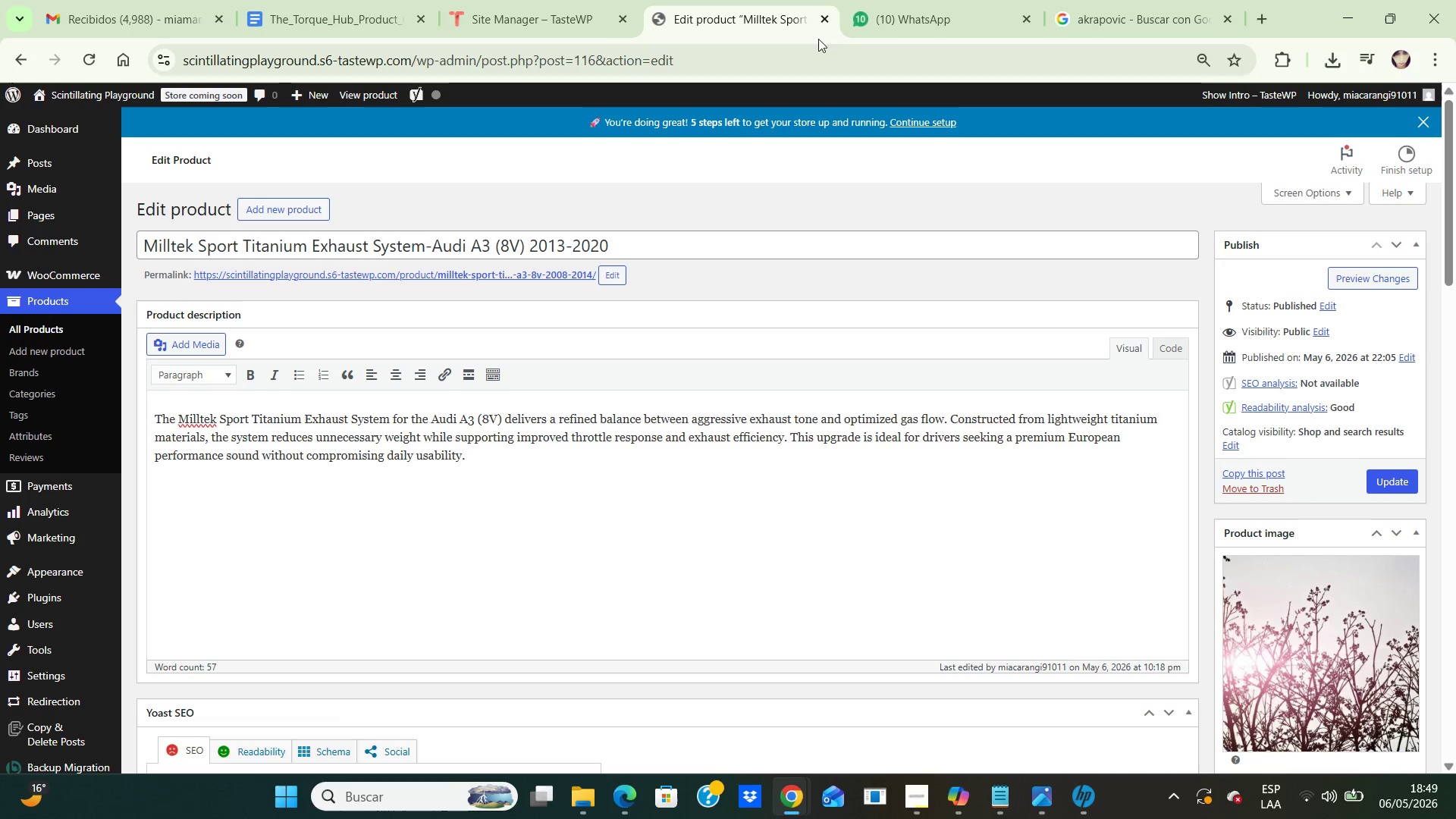 
wait(5.16)
 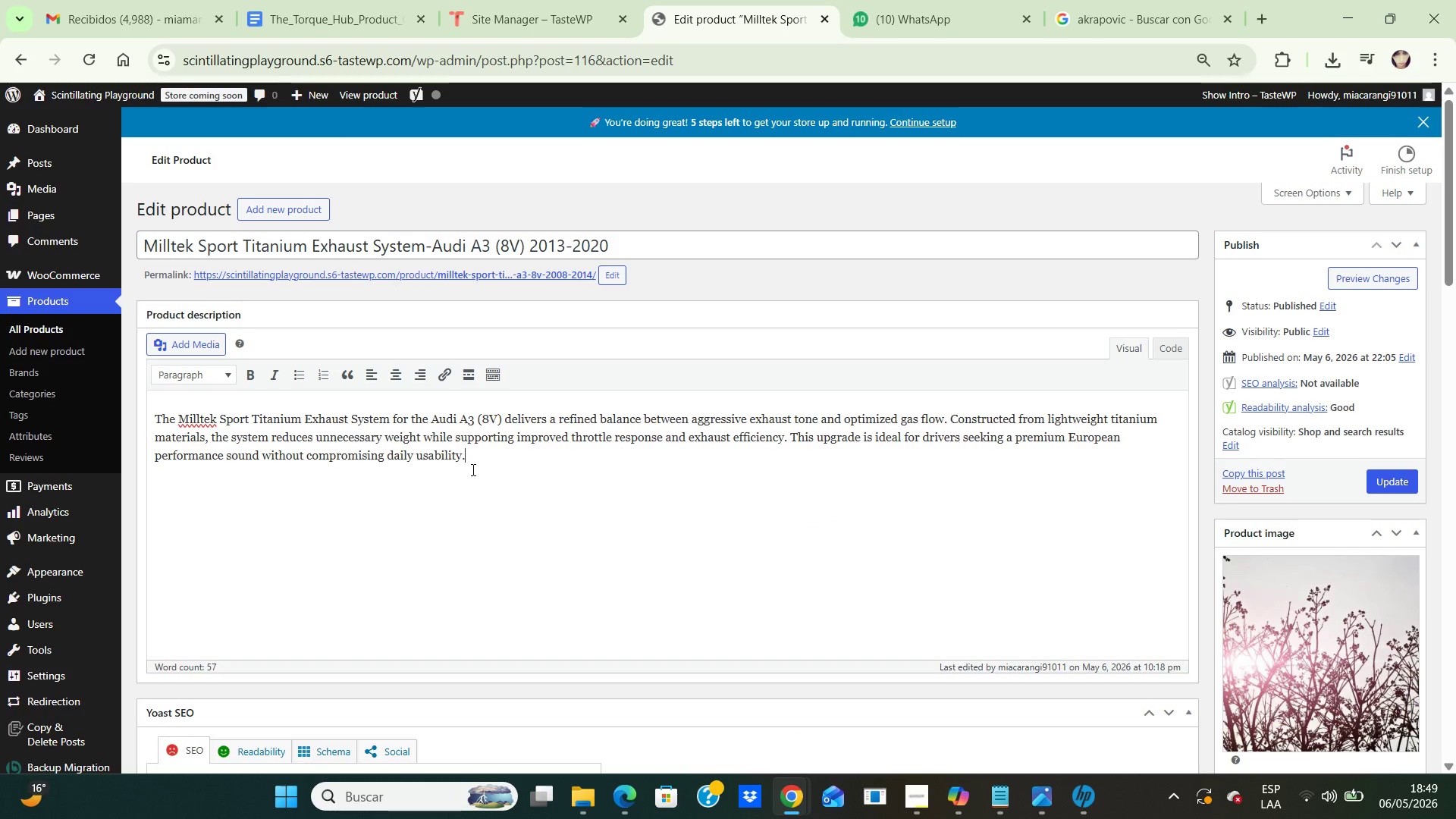 
left_click([372, 18])
 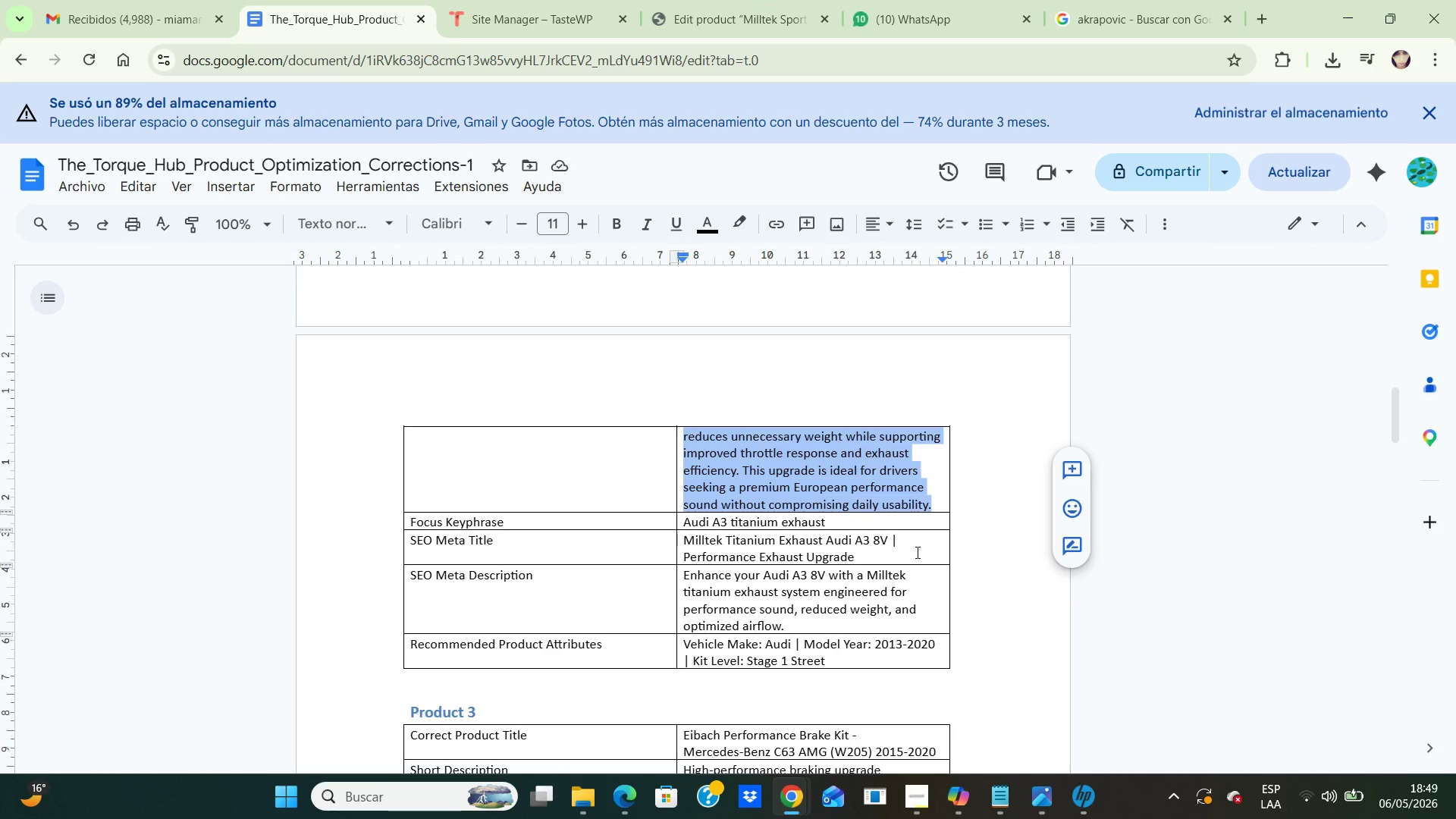 
left_click([922, 365])
 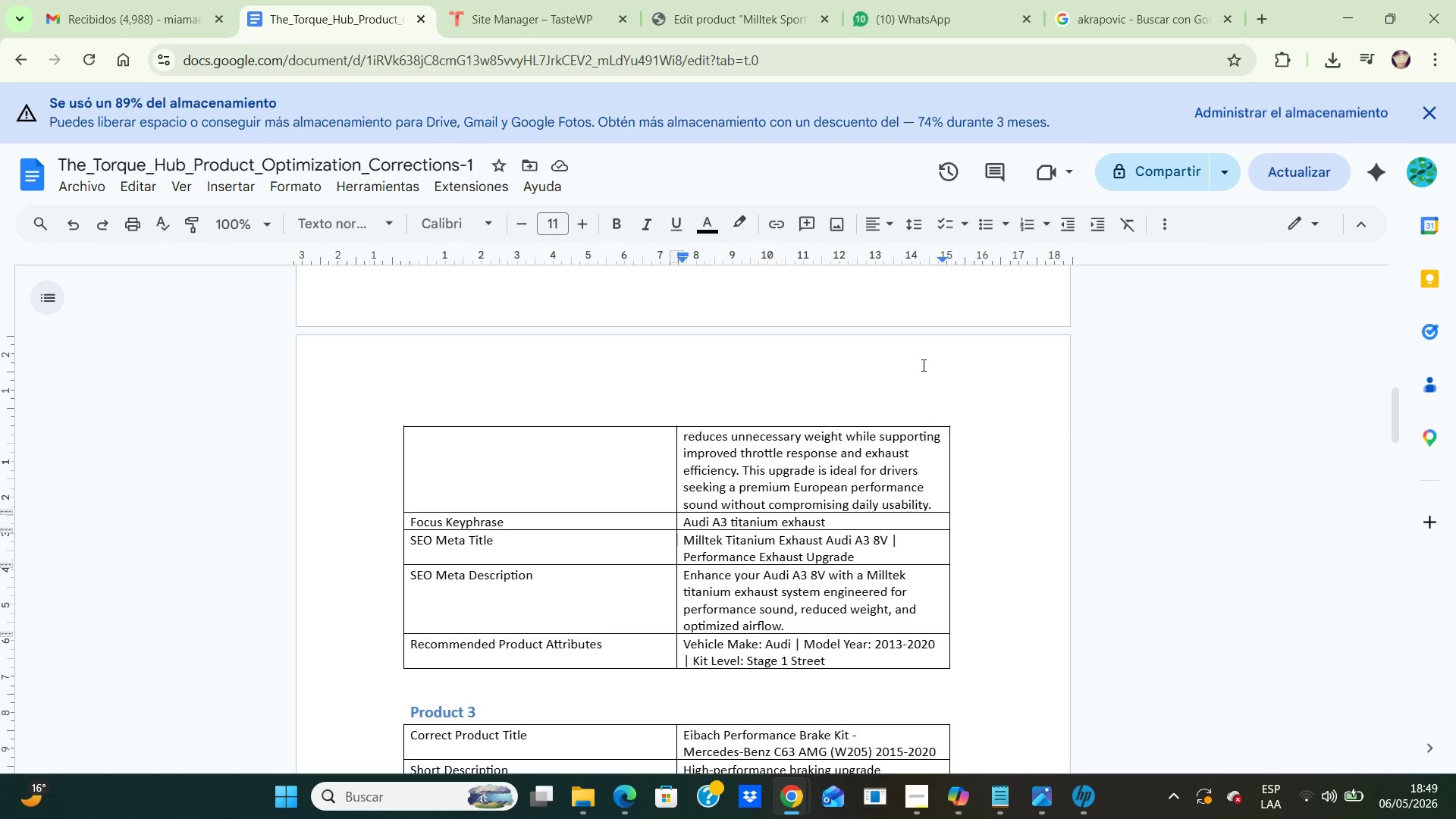 
key(ArrowUp)
 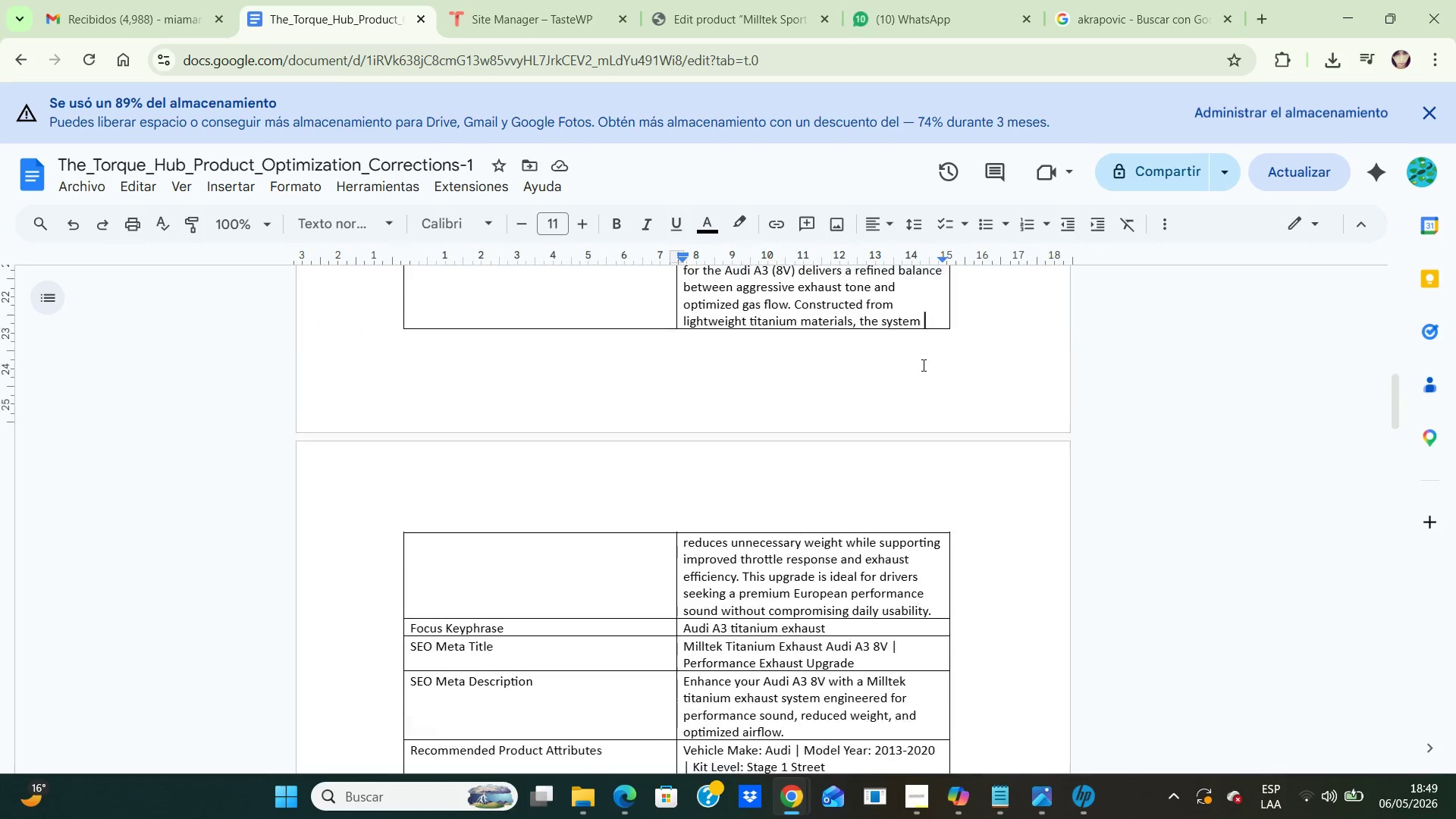 
key(ArrowUp)
 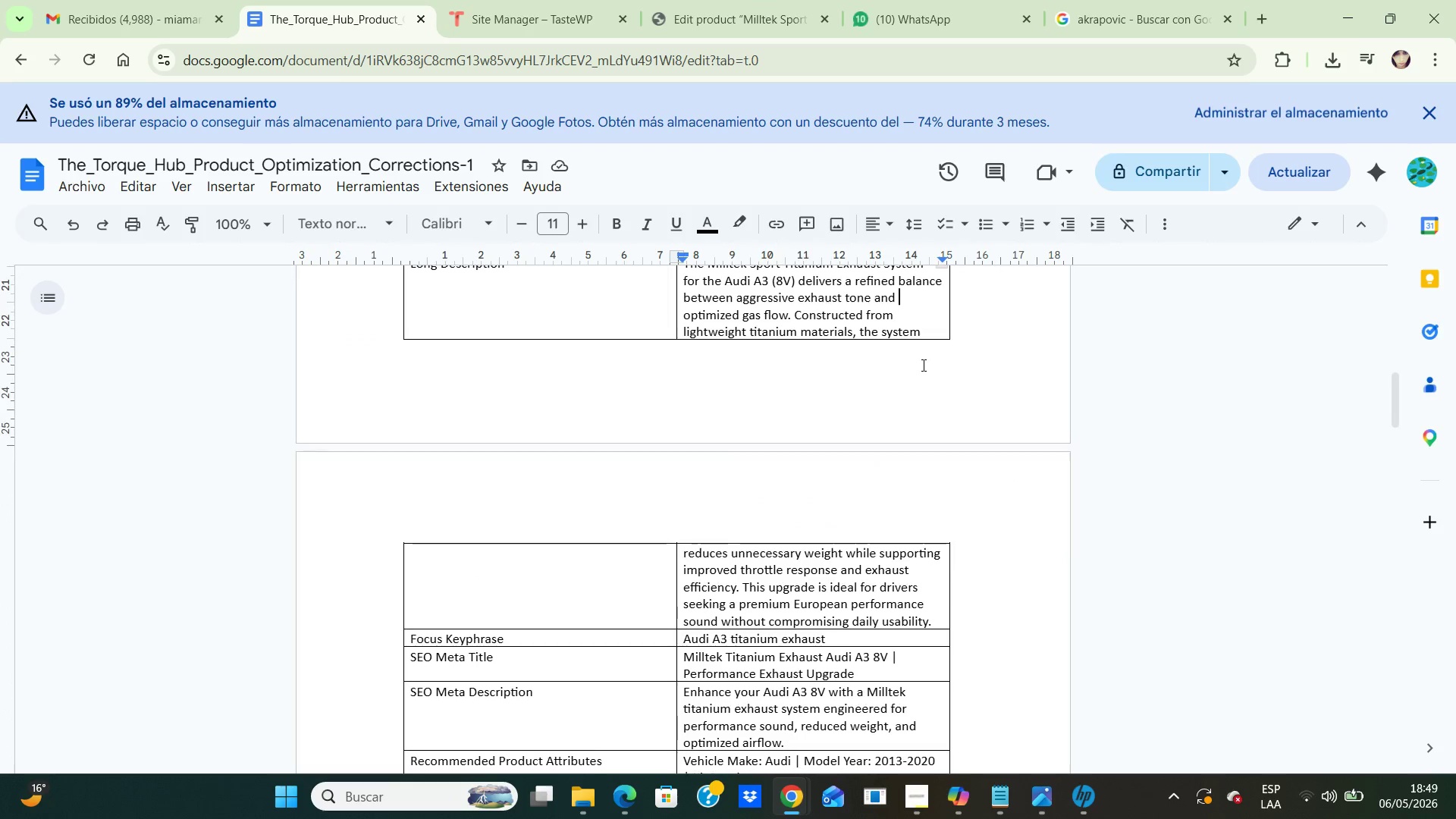 
key(ArrowUp)
 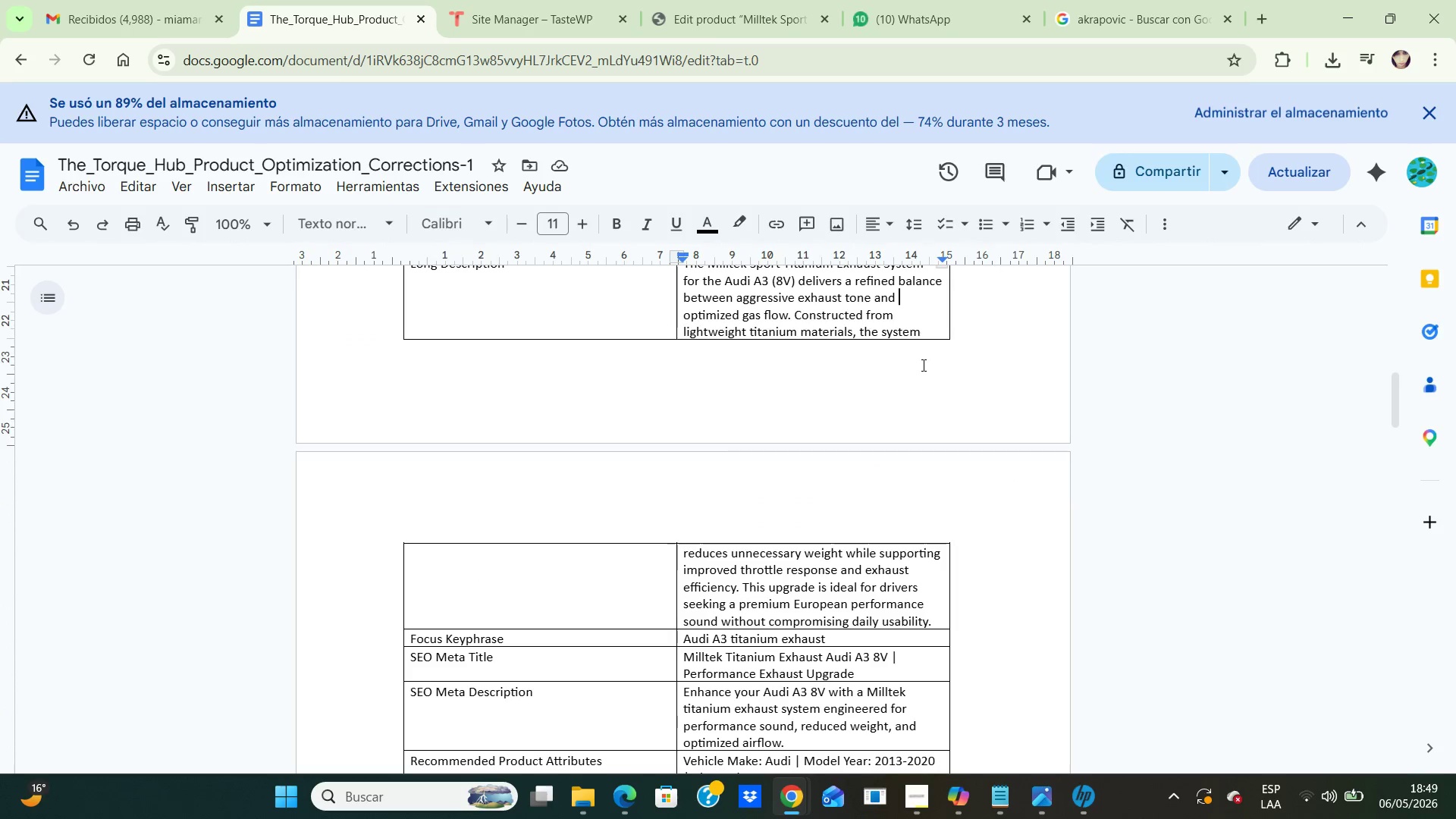 
key(ArrowUp)
 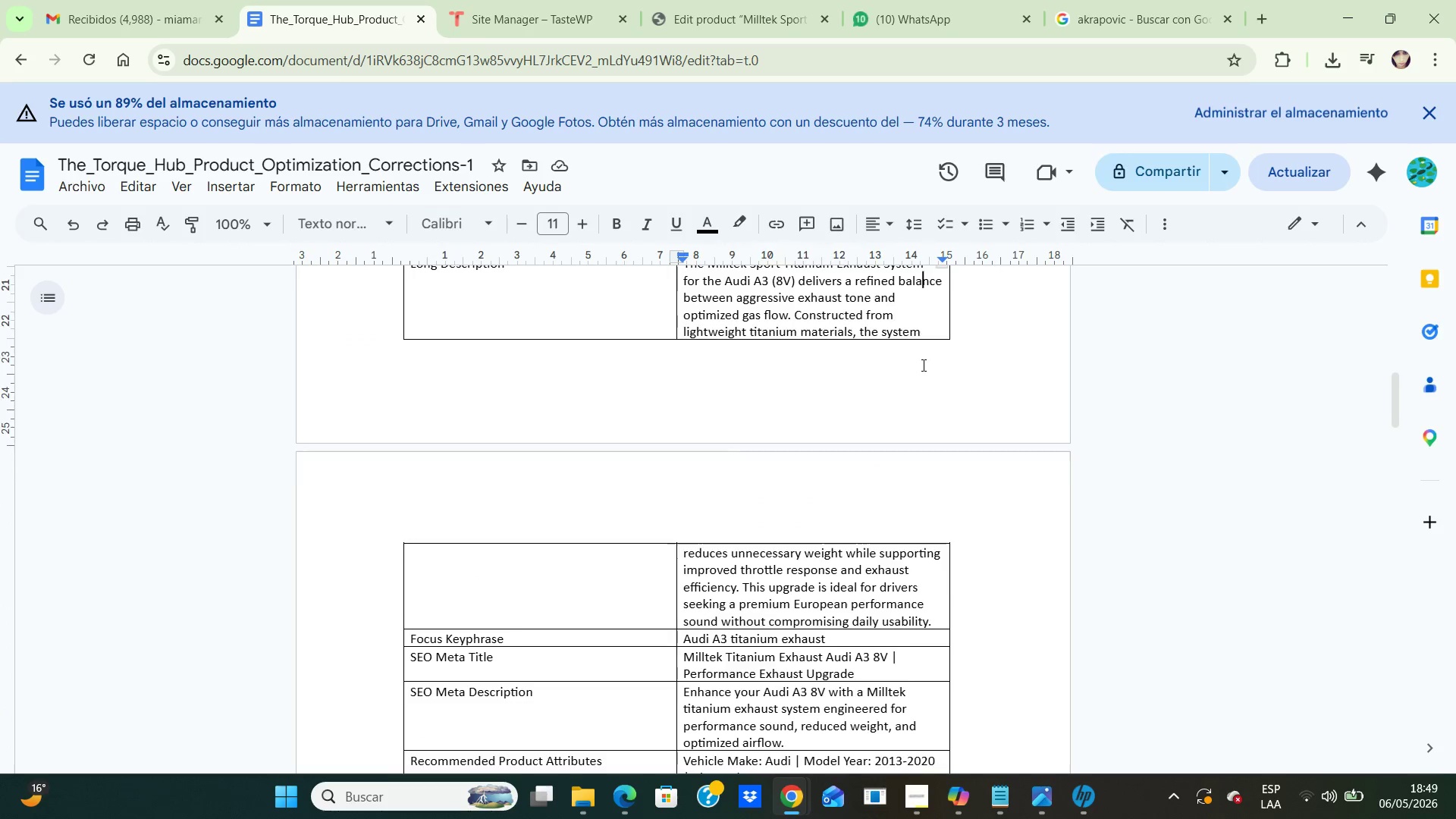 
key(ArrowUp)
 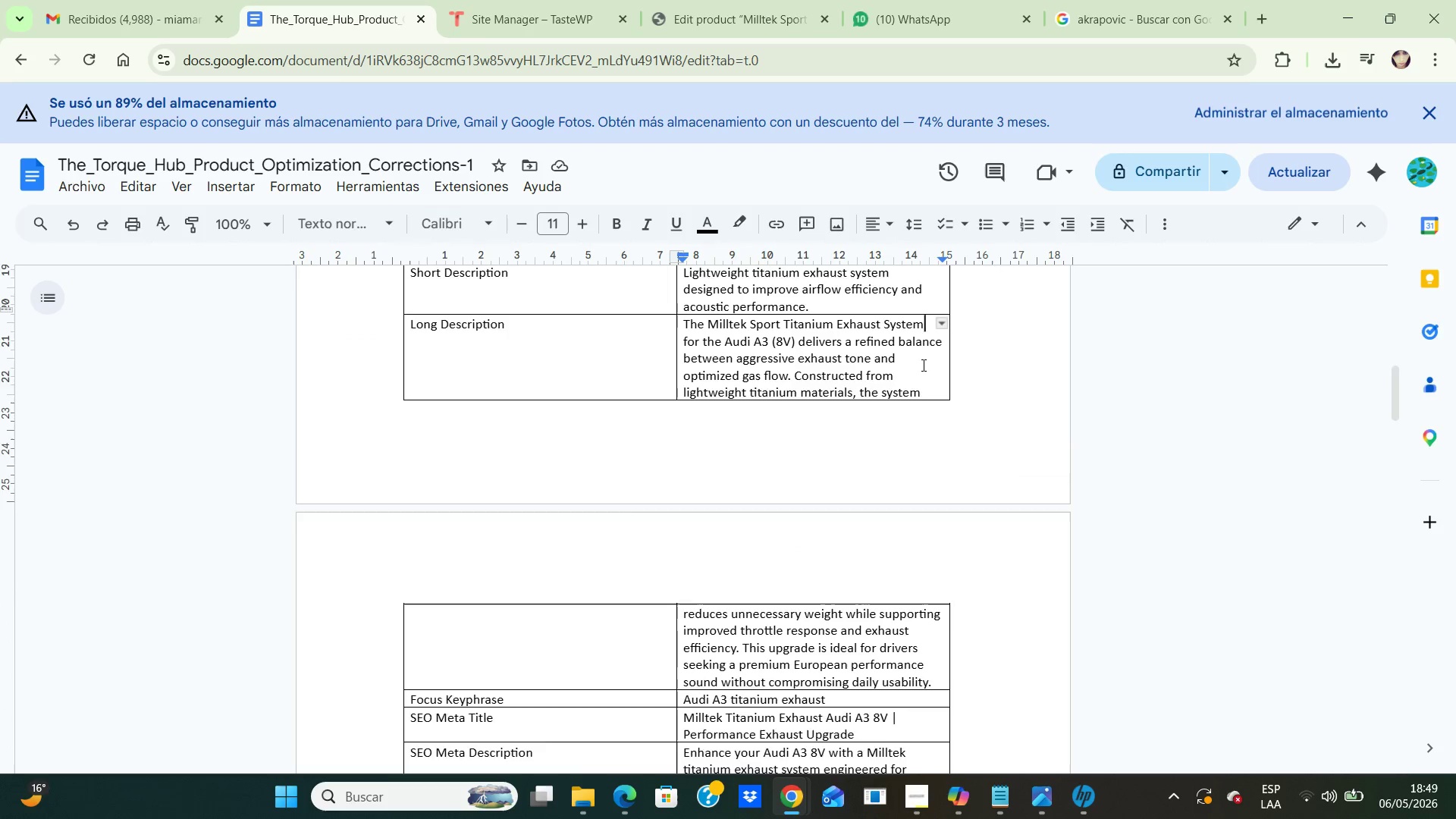 
key(ArrowUp)
 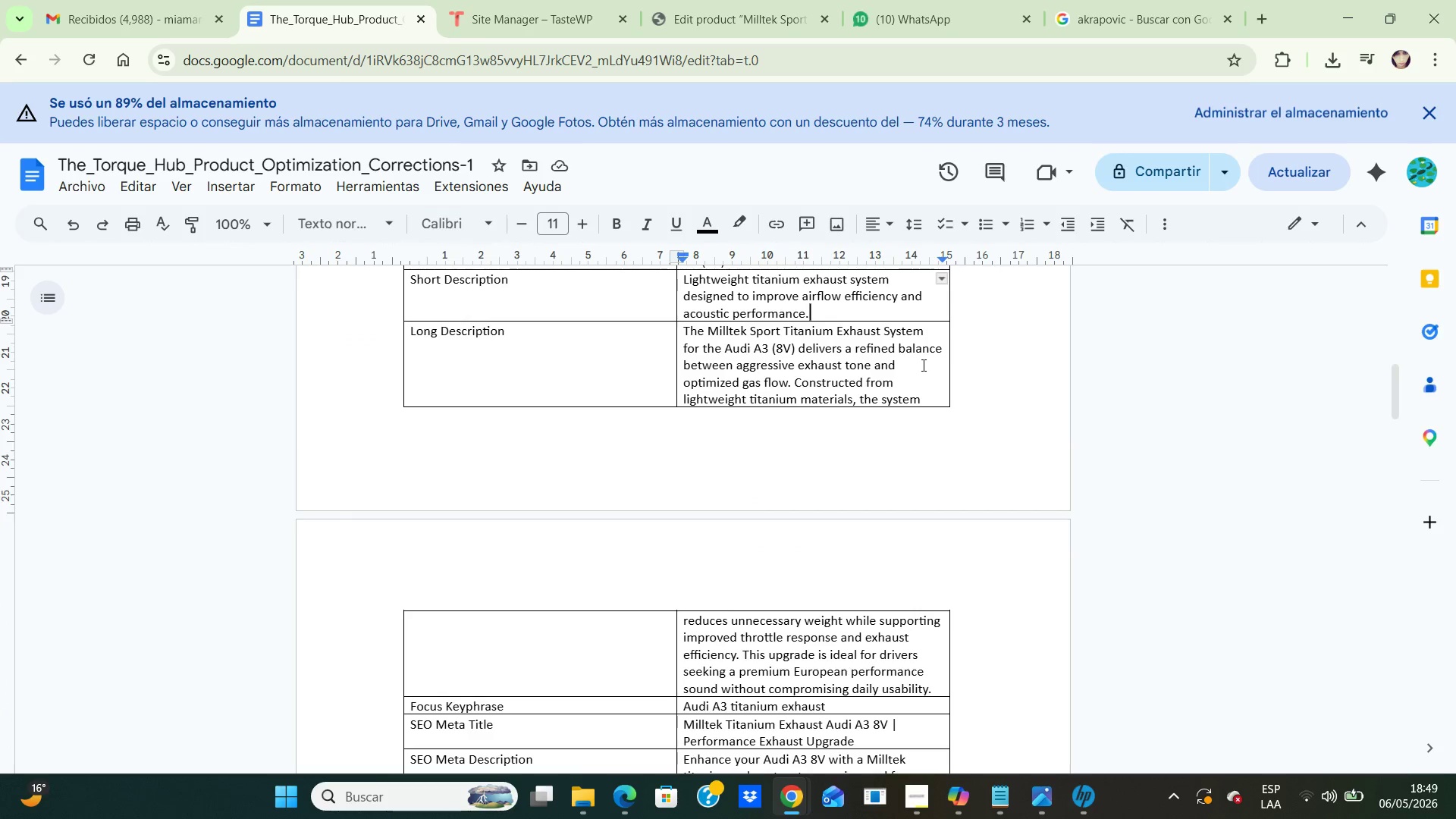 
key(ArrowUp)
 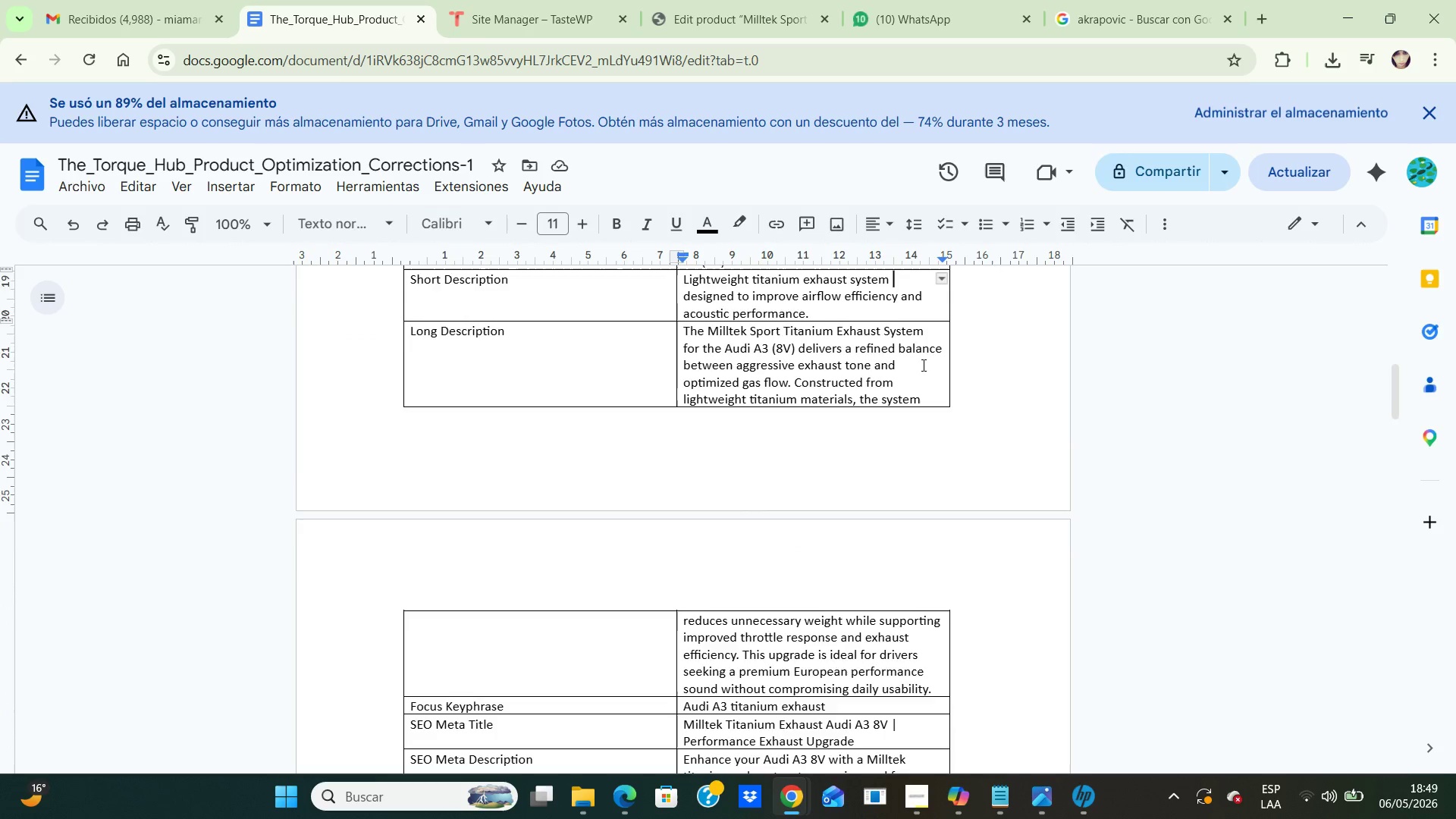 
key(ArrowUp)
 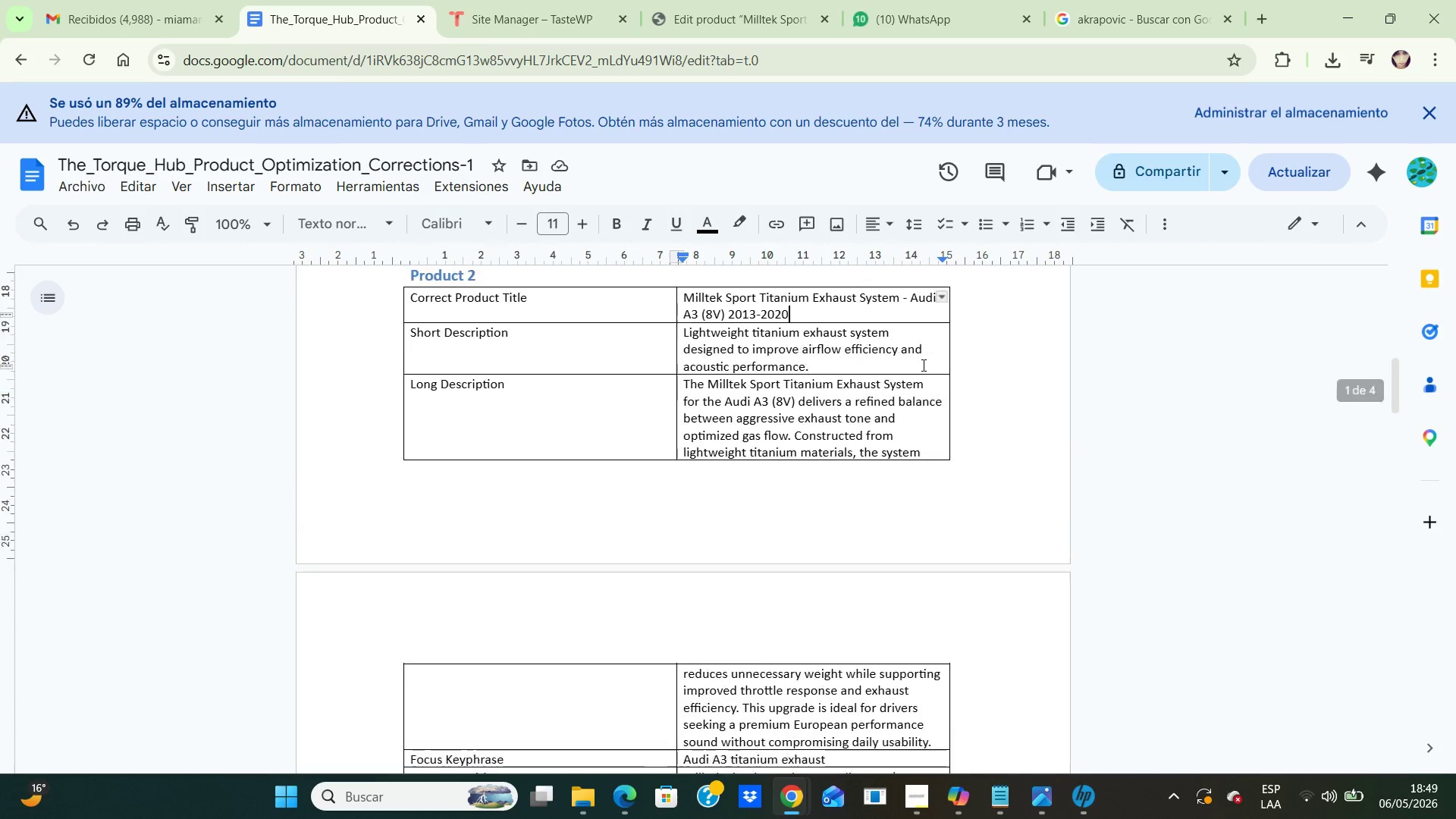 
key(ArrowUp)
 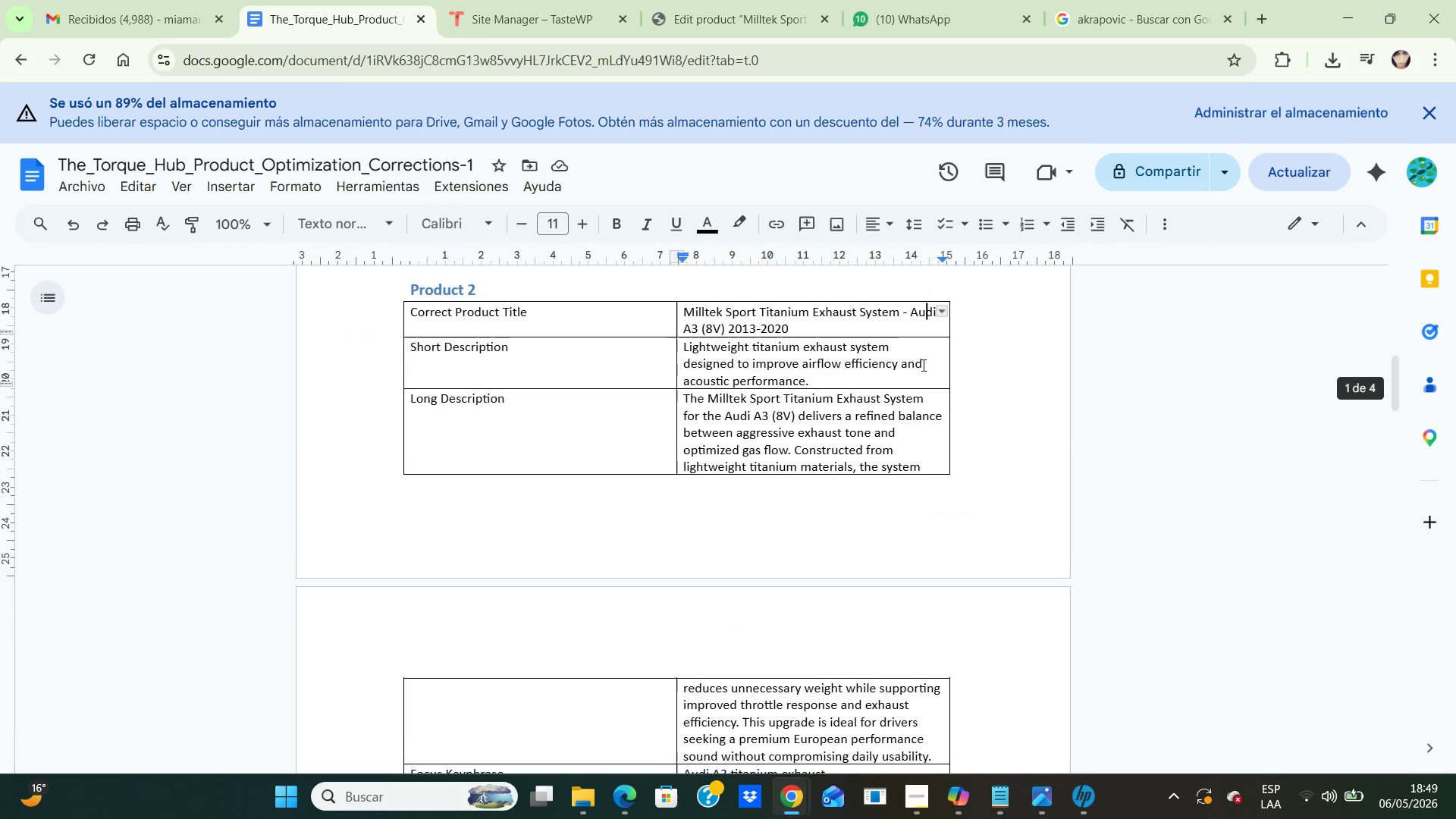 
key(ArrowUp)
 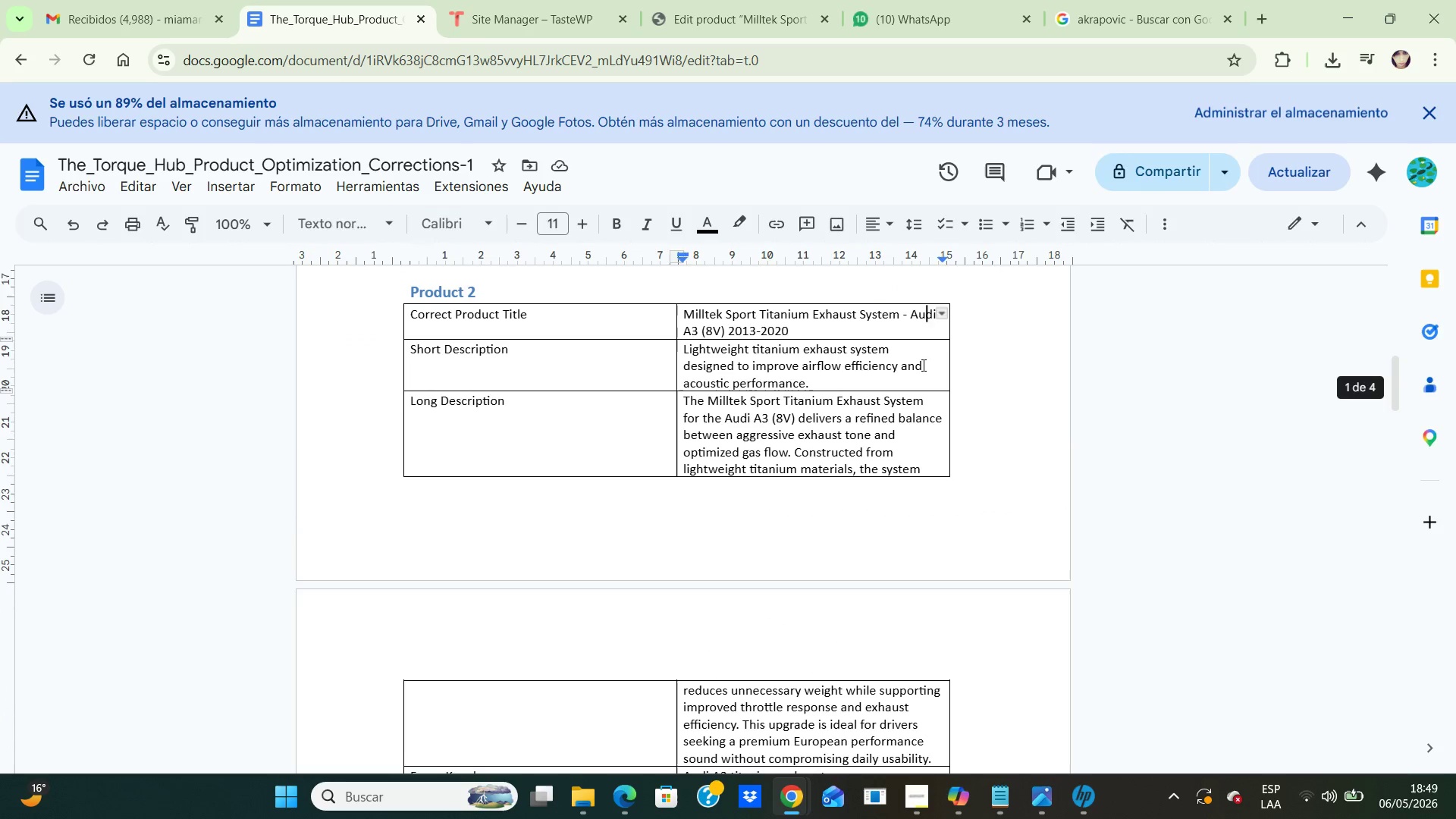 
key(ArrowUp)
 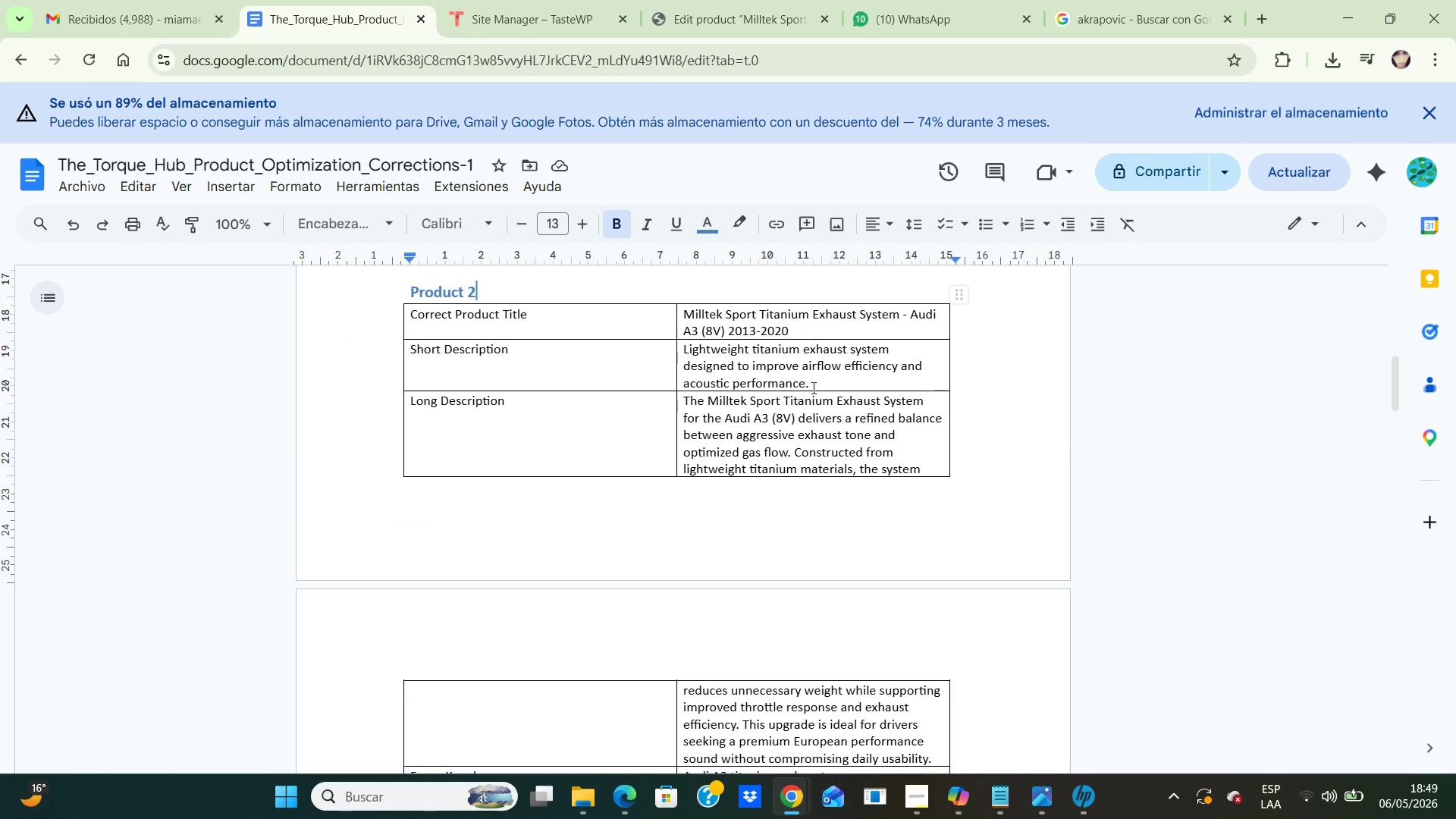 
left_click_drag(start_coordinate=[812, 388], to_coordinate=[683, 350])
 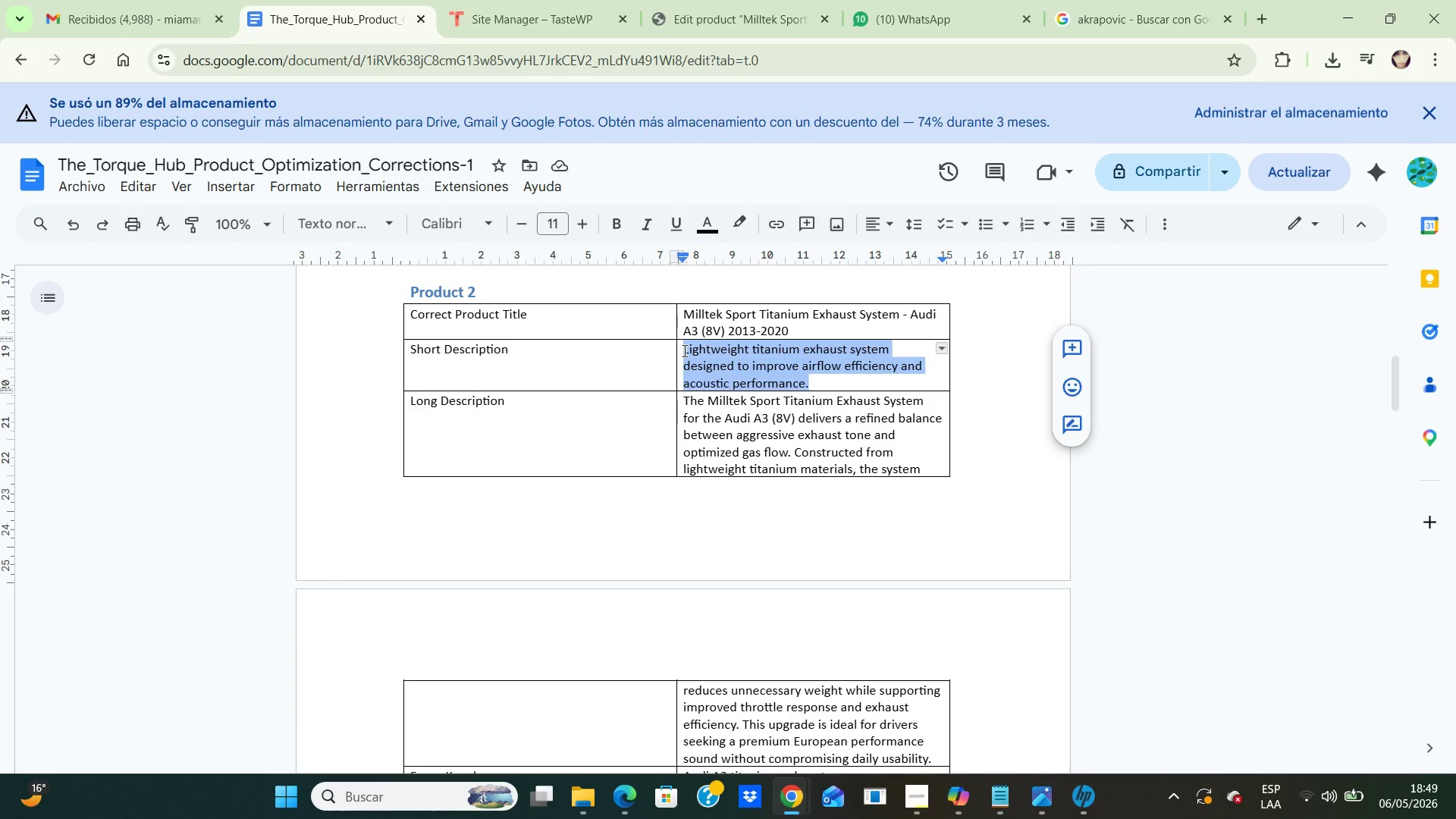 
key(Control+C)
 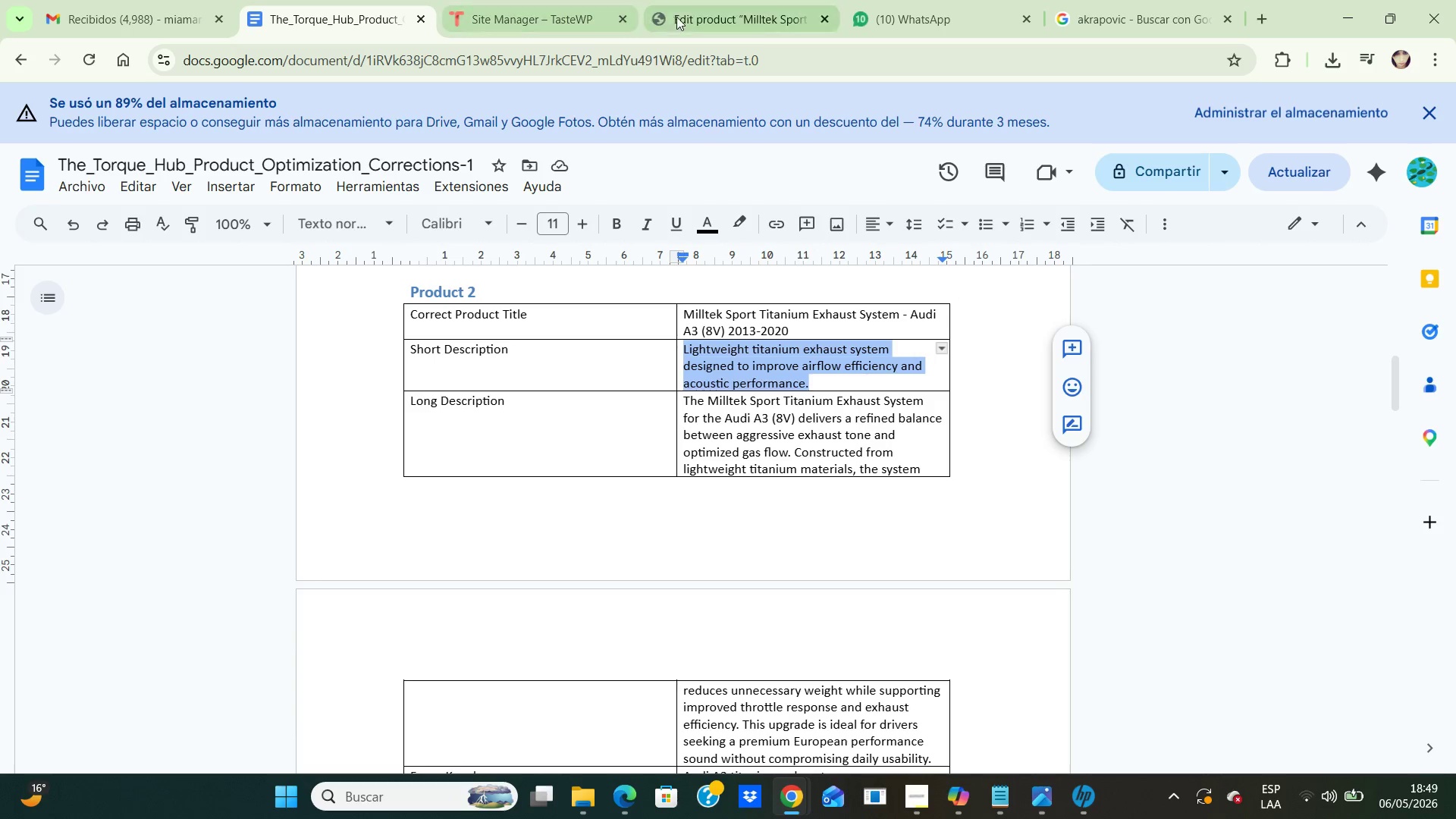 
left_click([689, 19])
 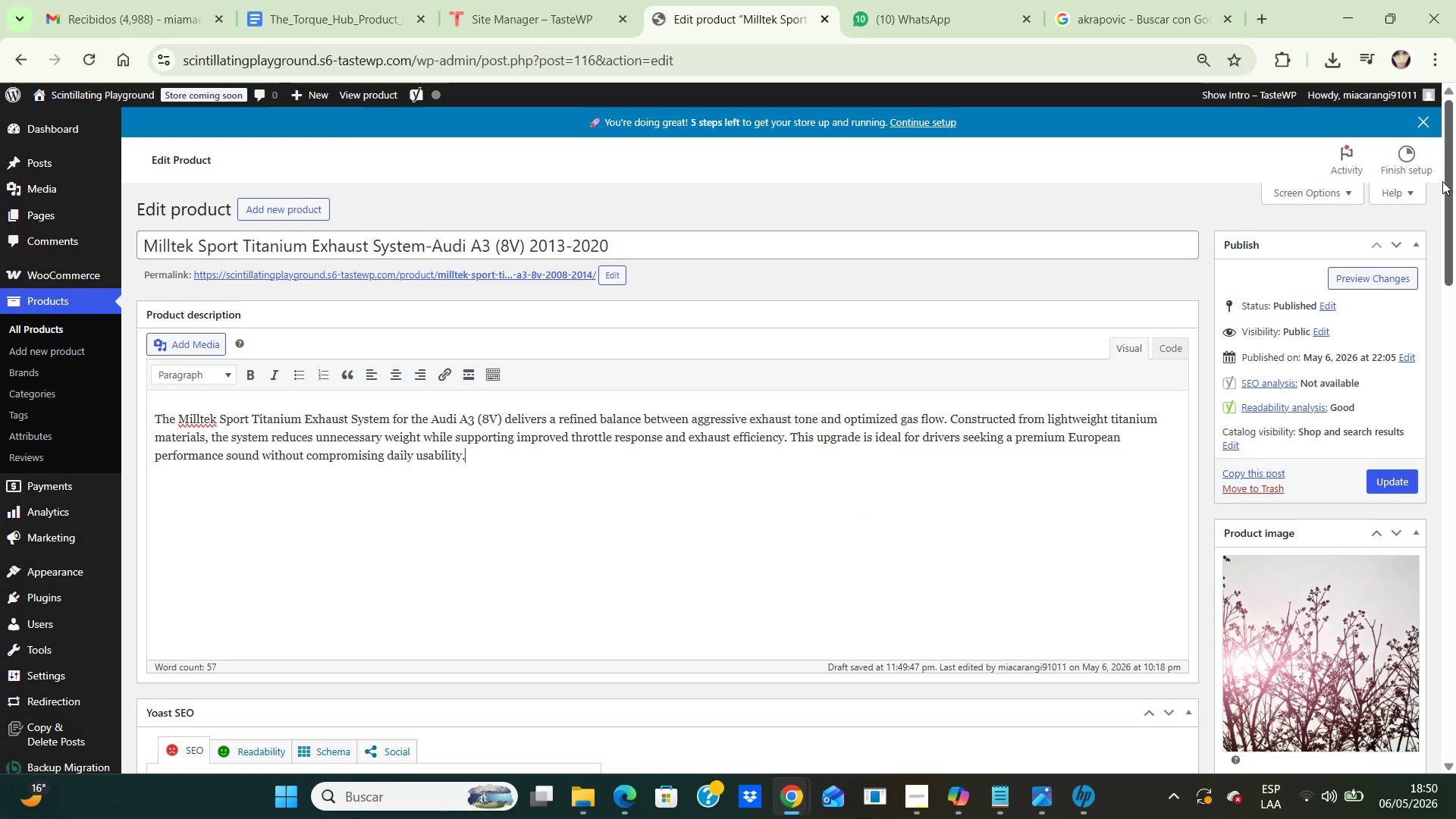 
left_click_drag(start_coordinate=[1451, 191], to_coordinate=[1455, 629])
 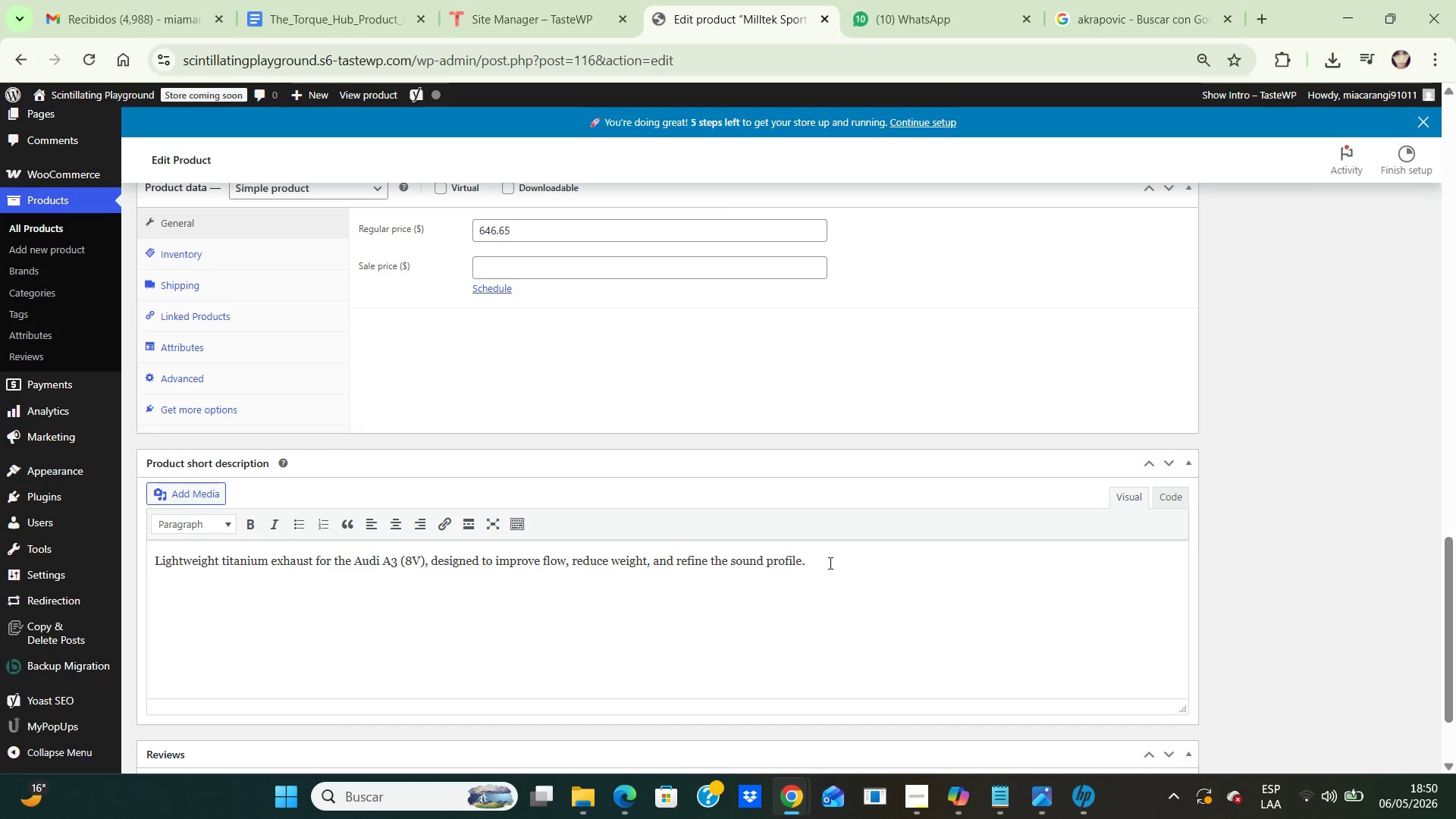 
left_click_drag(start_coordinate=[828, 561], to_coordinate=[154, 535])
 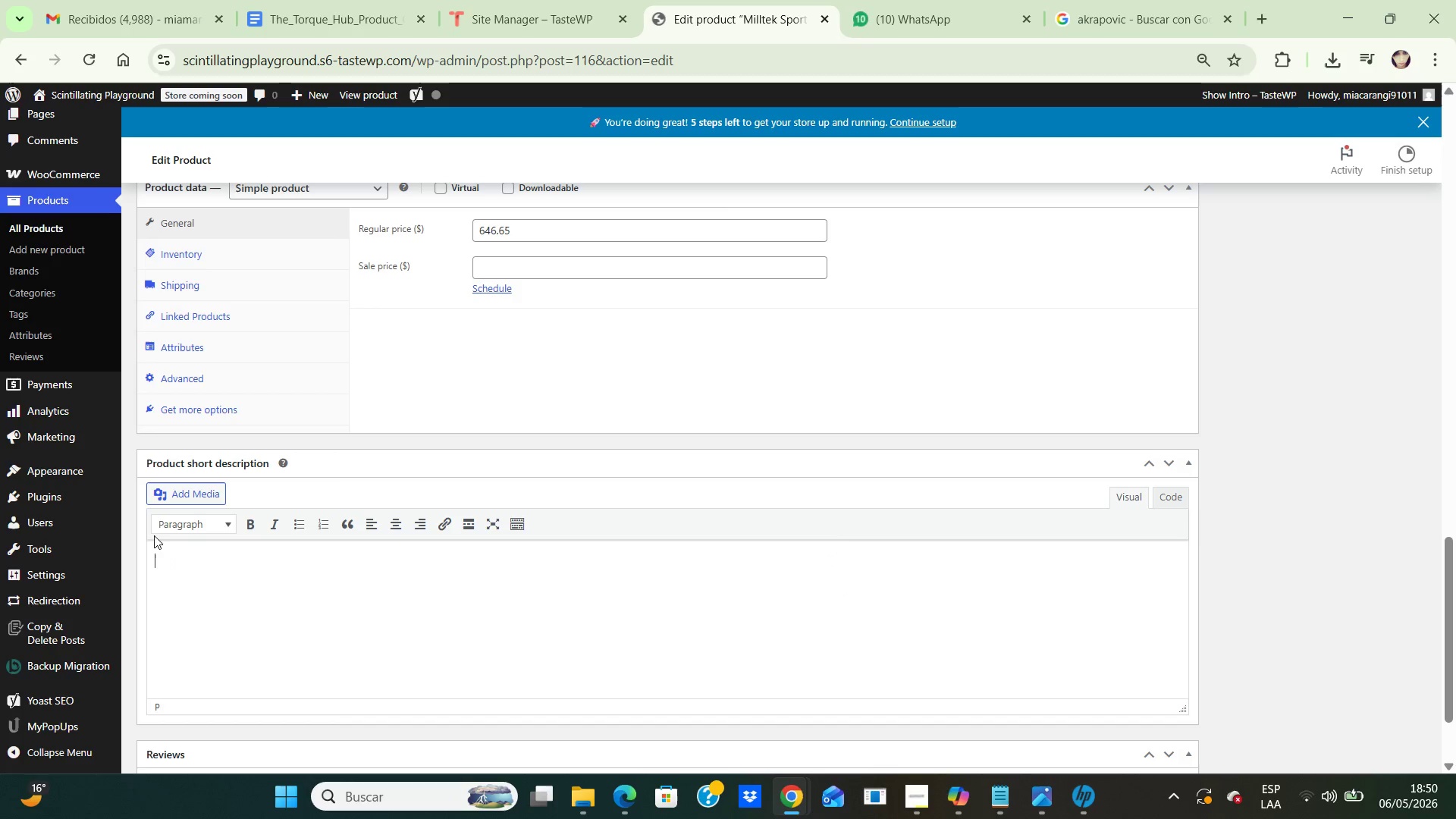 
key(Backspace)
 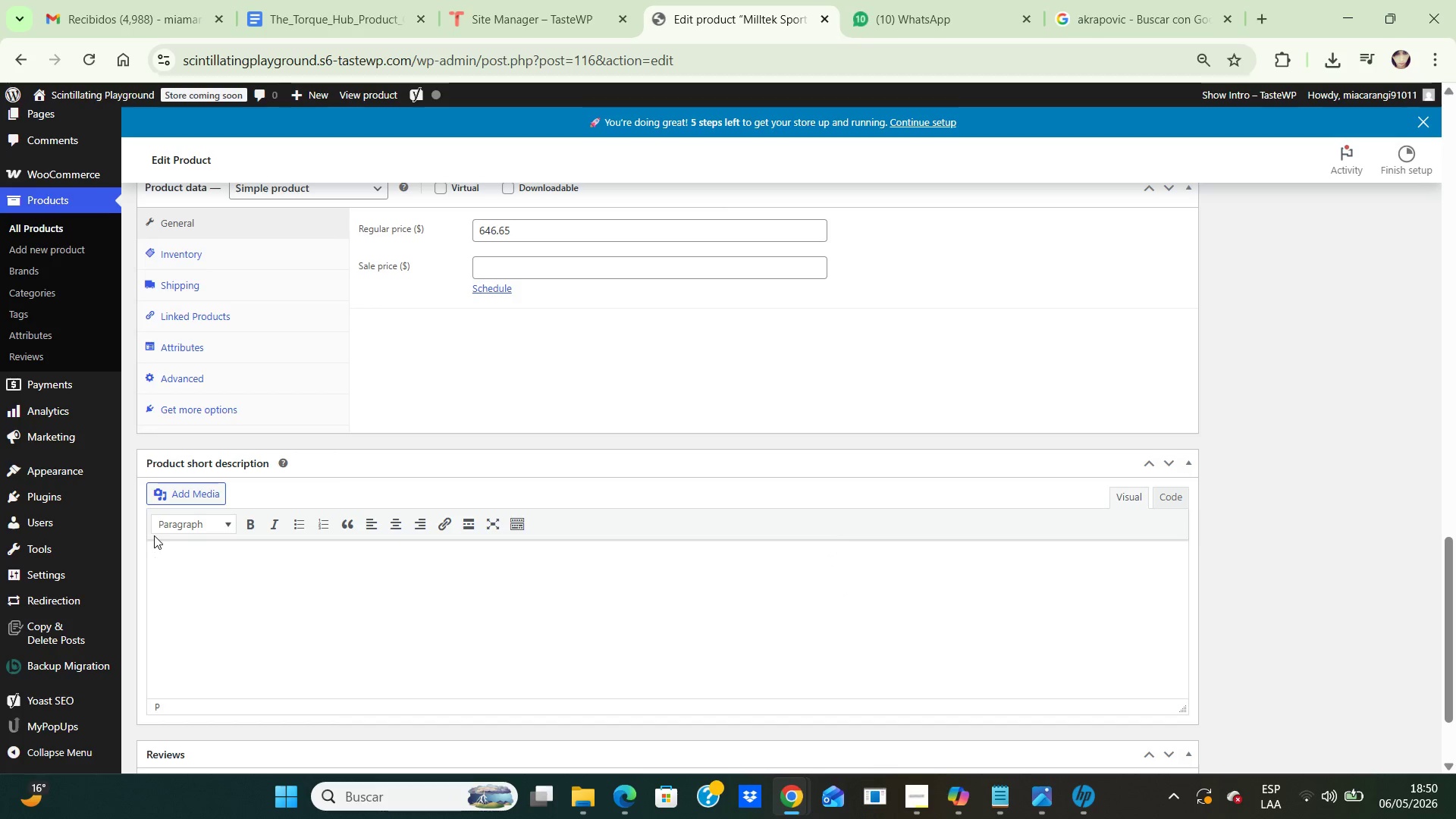 
key(Control+V)
 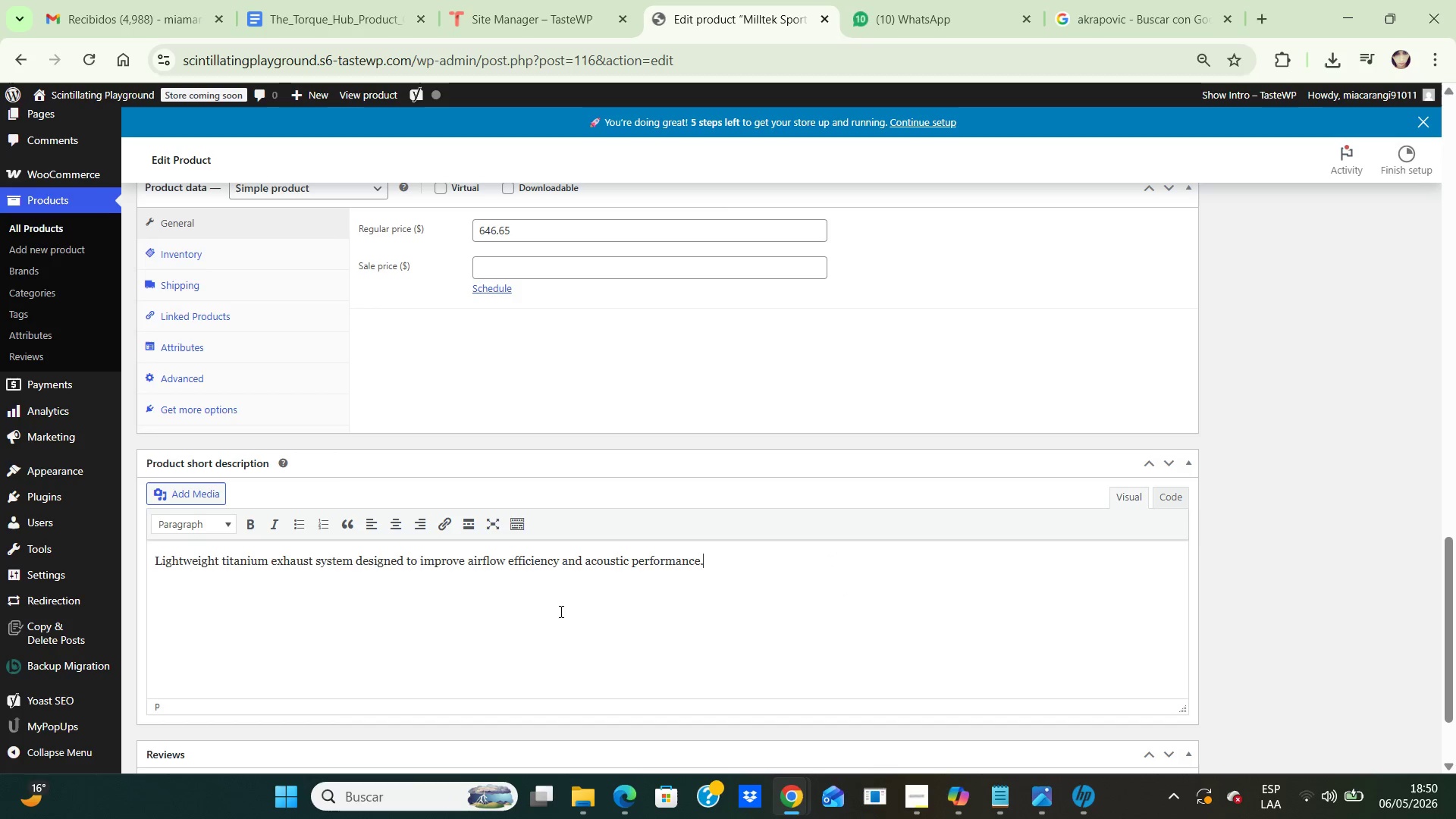 
left_click([726, 633])
 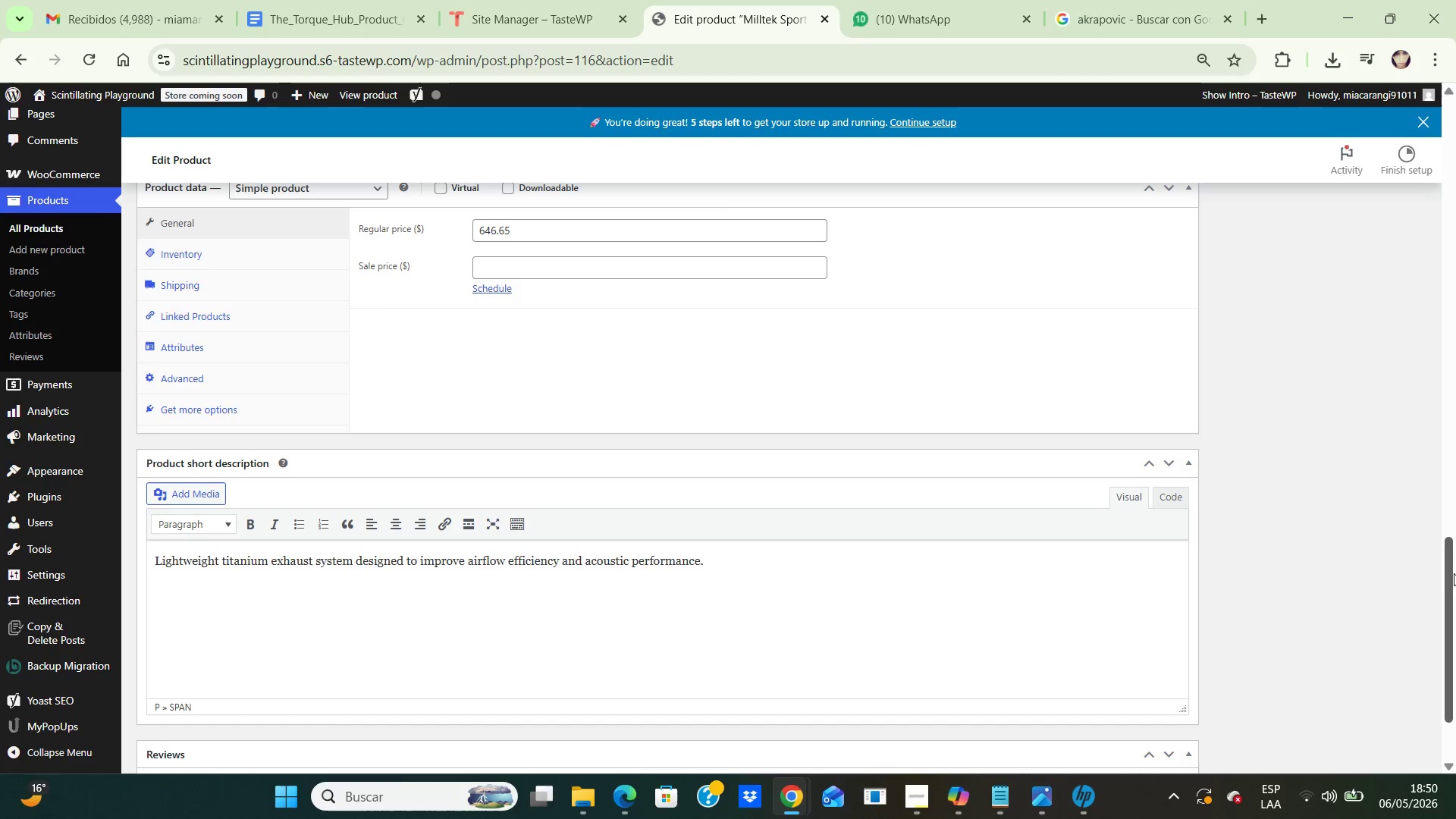 
left_click_drag(start_coordinate=[1446, 560], to_coordinate=[1448, 337])
 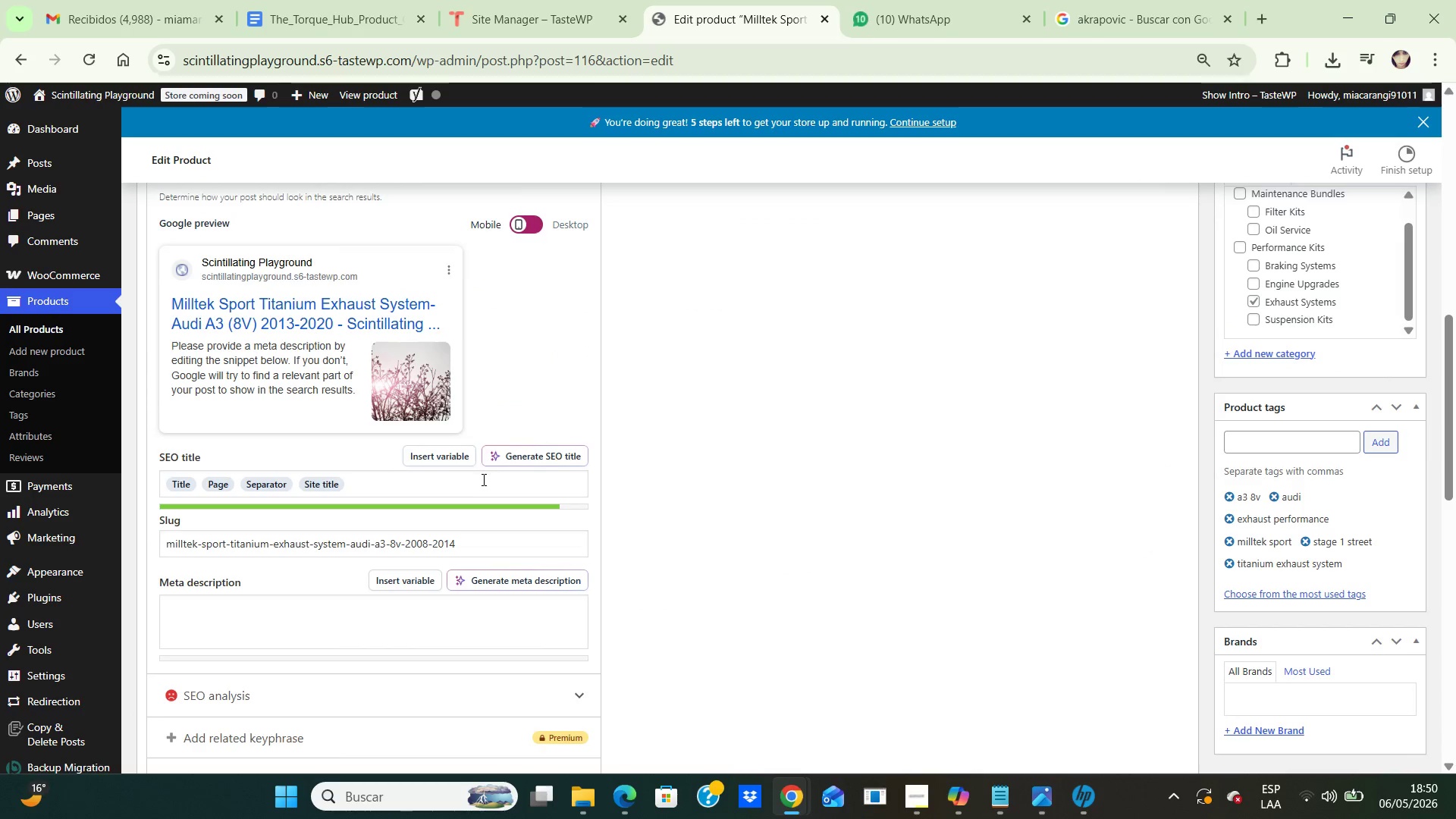 
left_click([482, 479])
 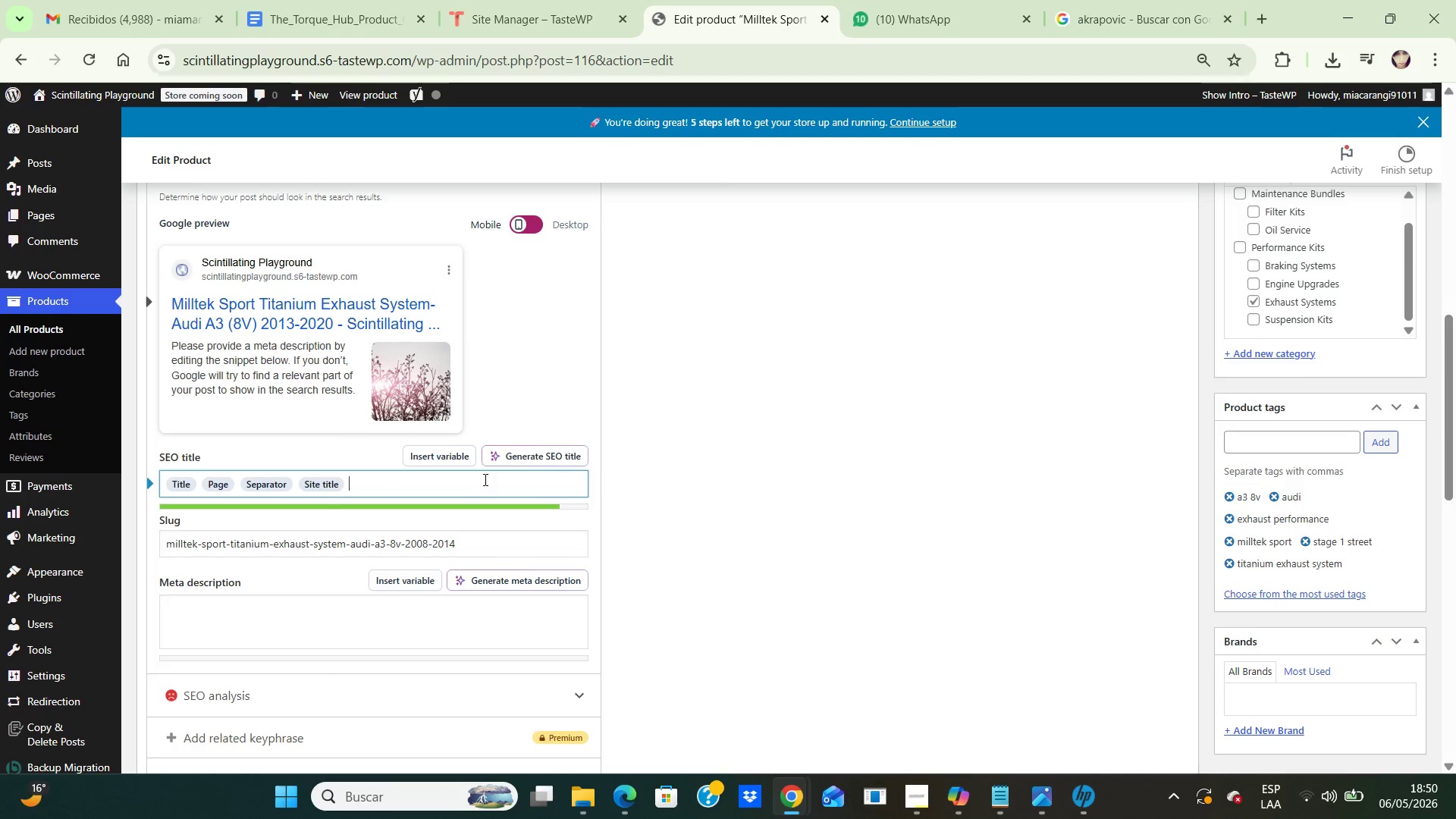 
key(Backspace)
 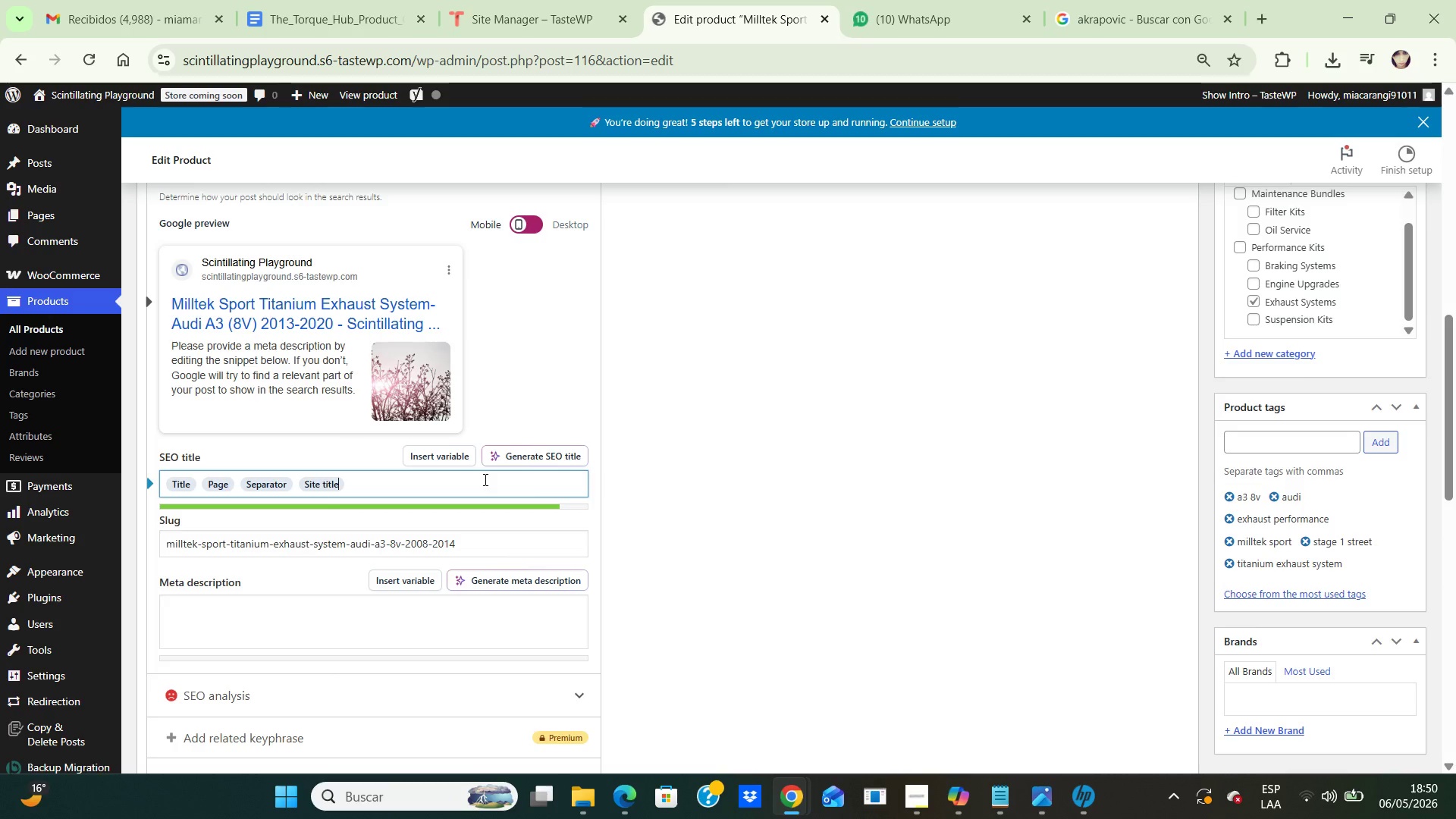 
key(Backspace)
 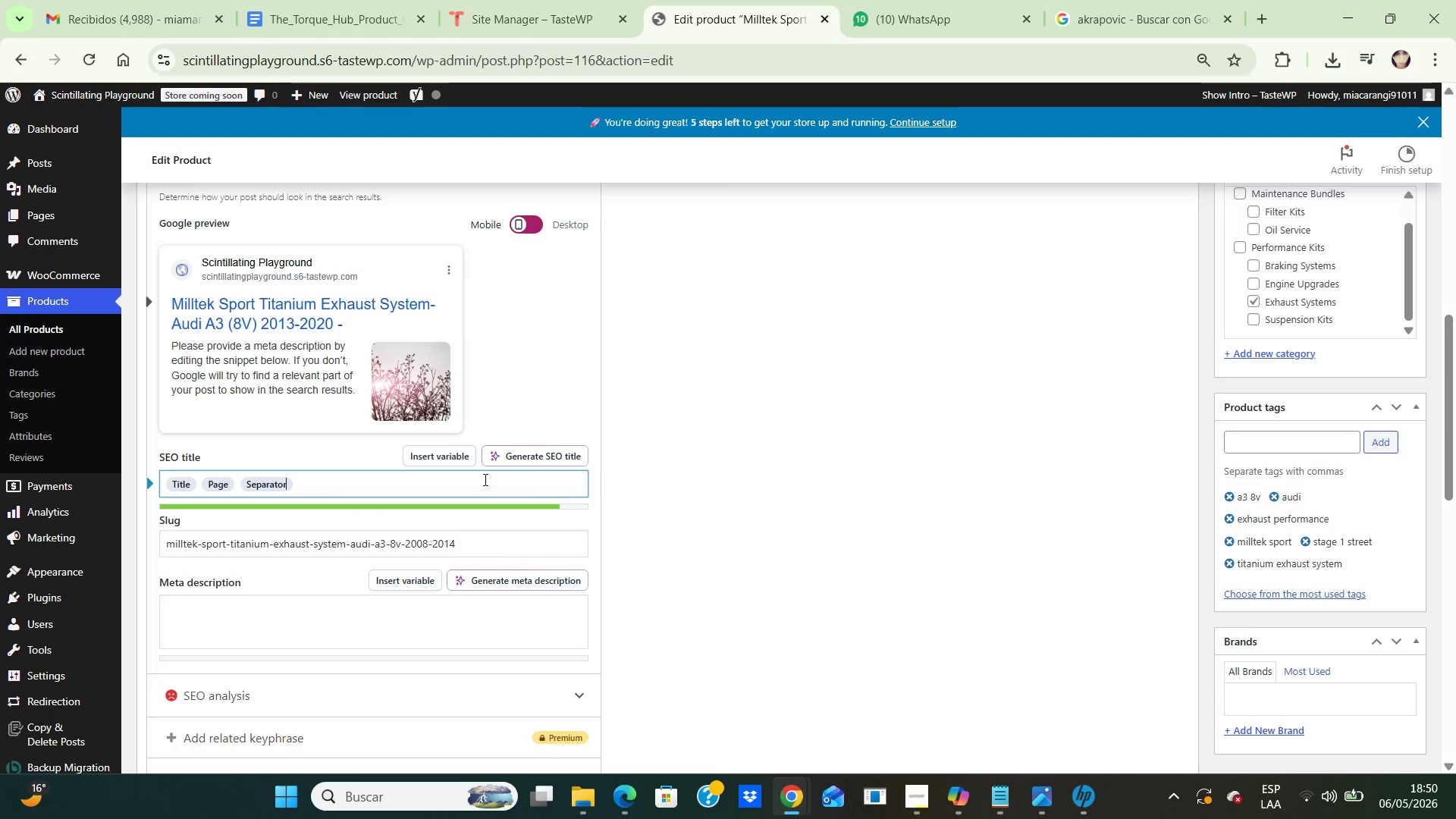 
key(Backspace)
 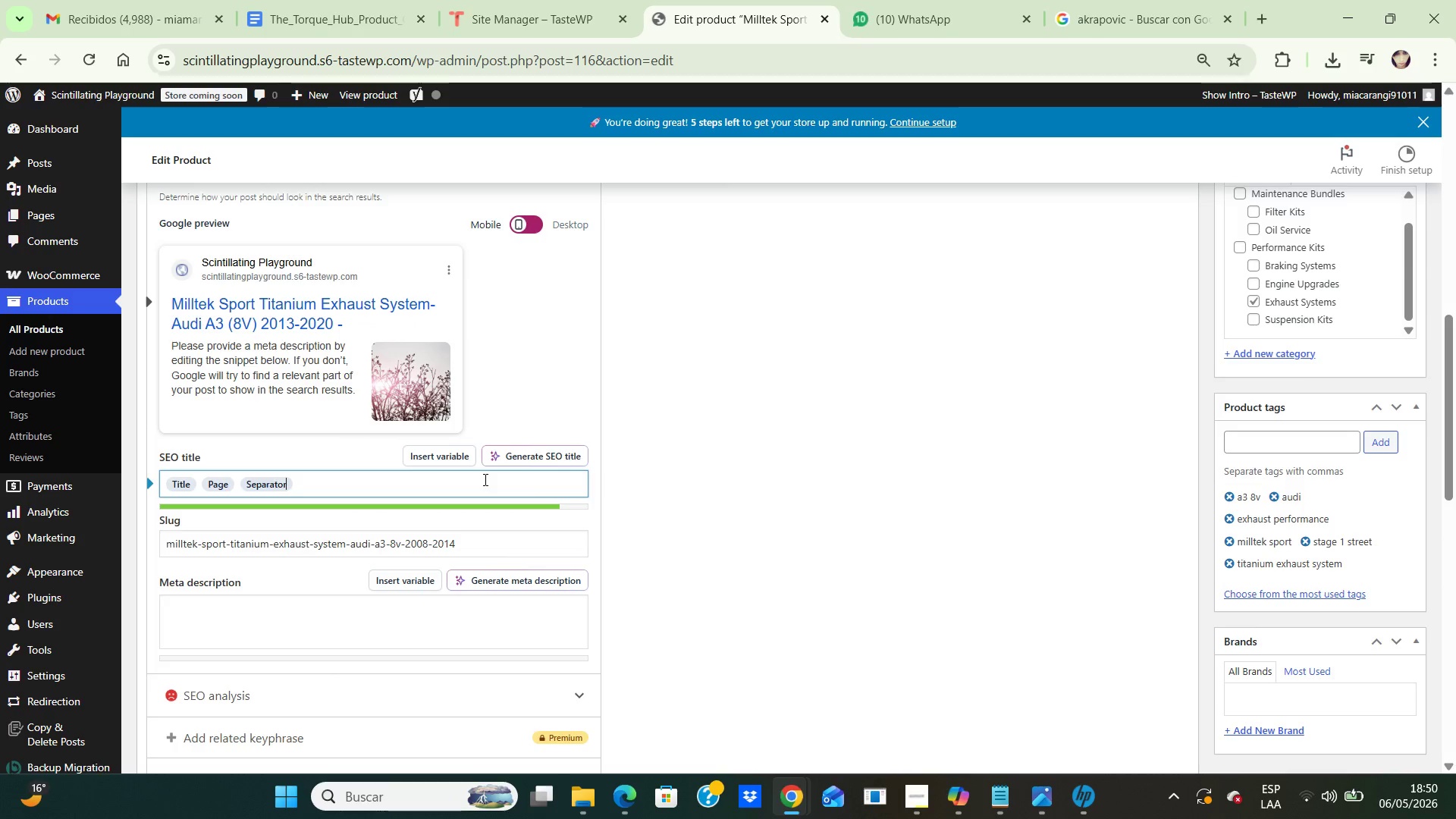 
key(Backspace)
 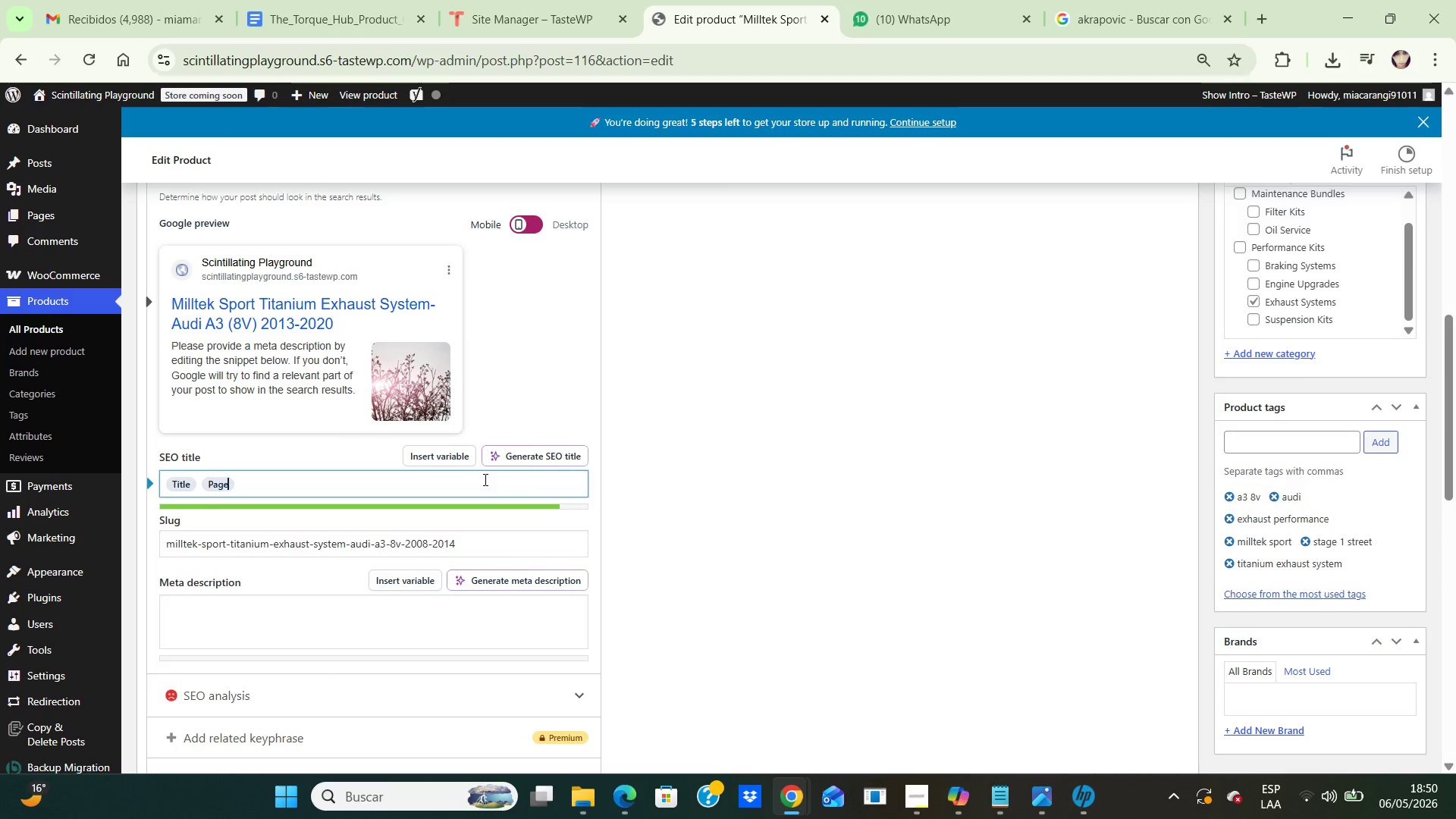 
key(Backspace)
 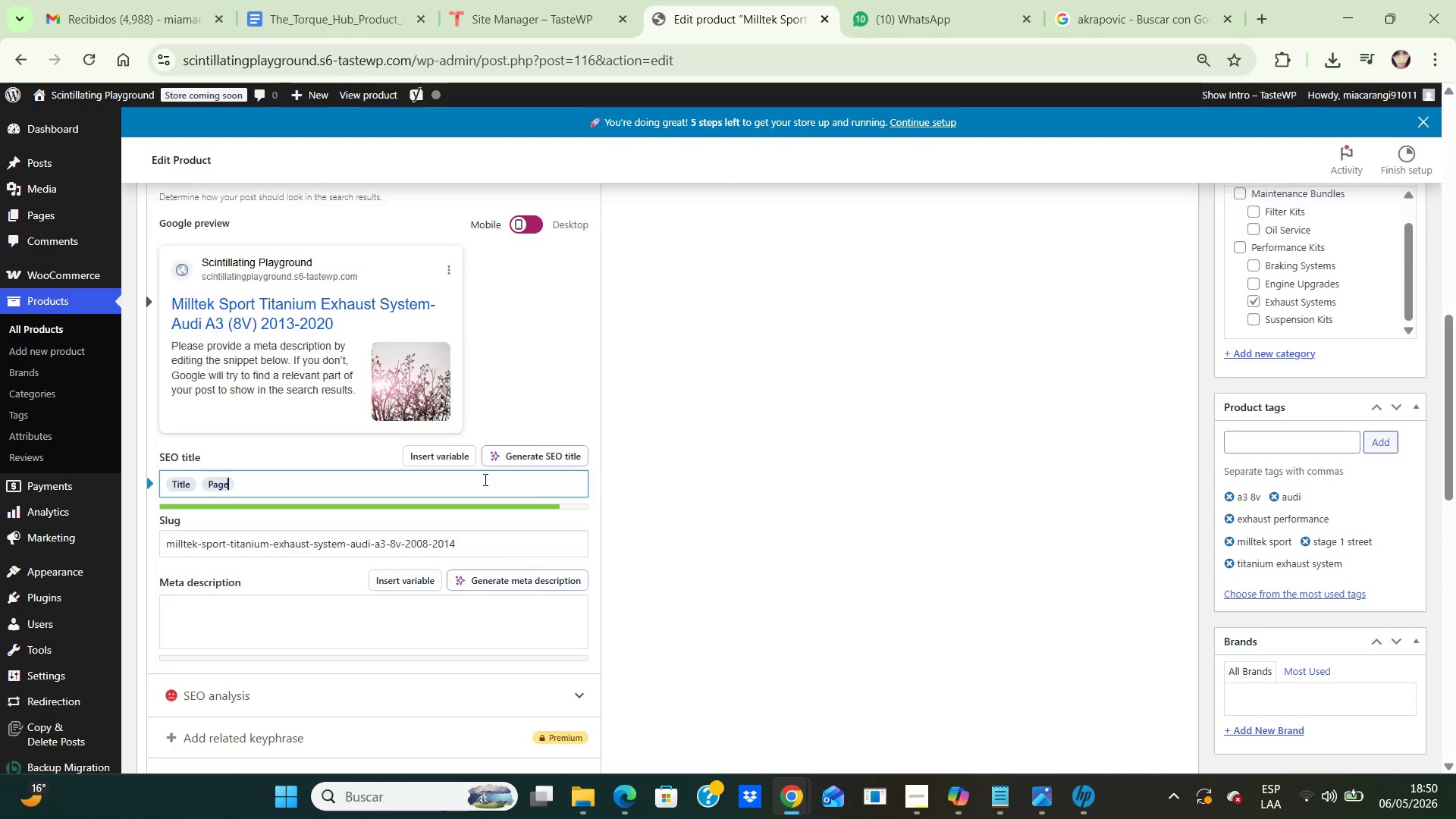 
key(Backspace)
 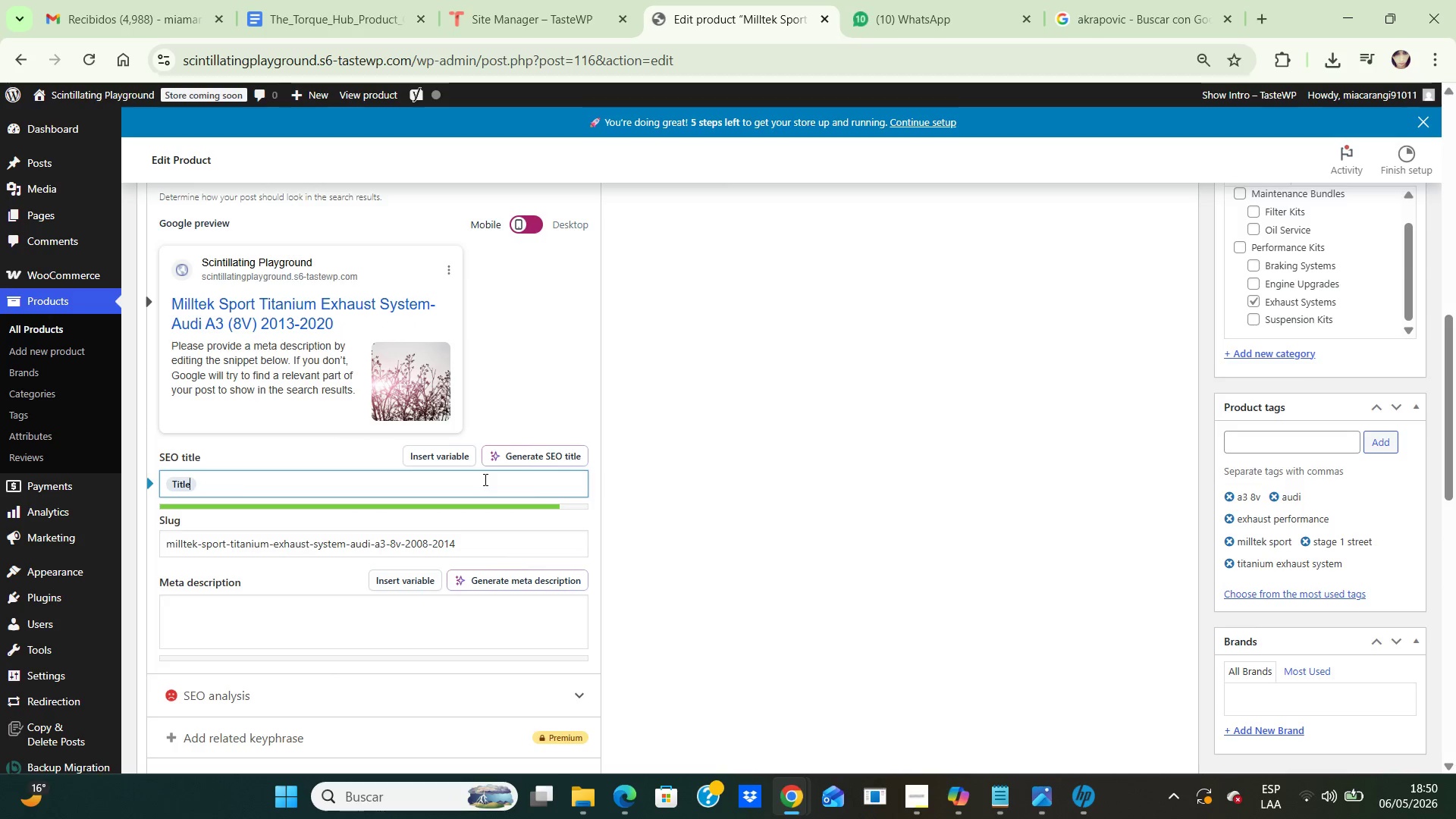 
key(Backspace)
 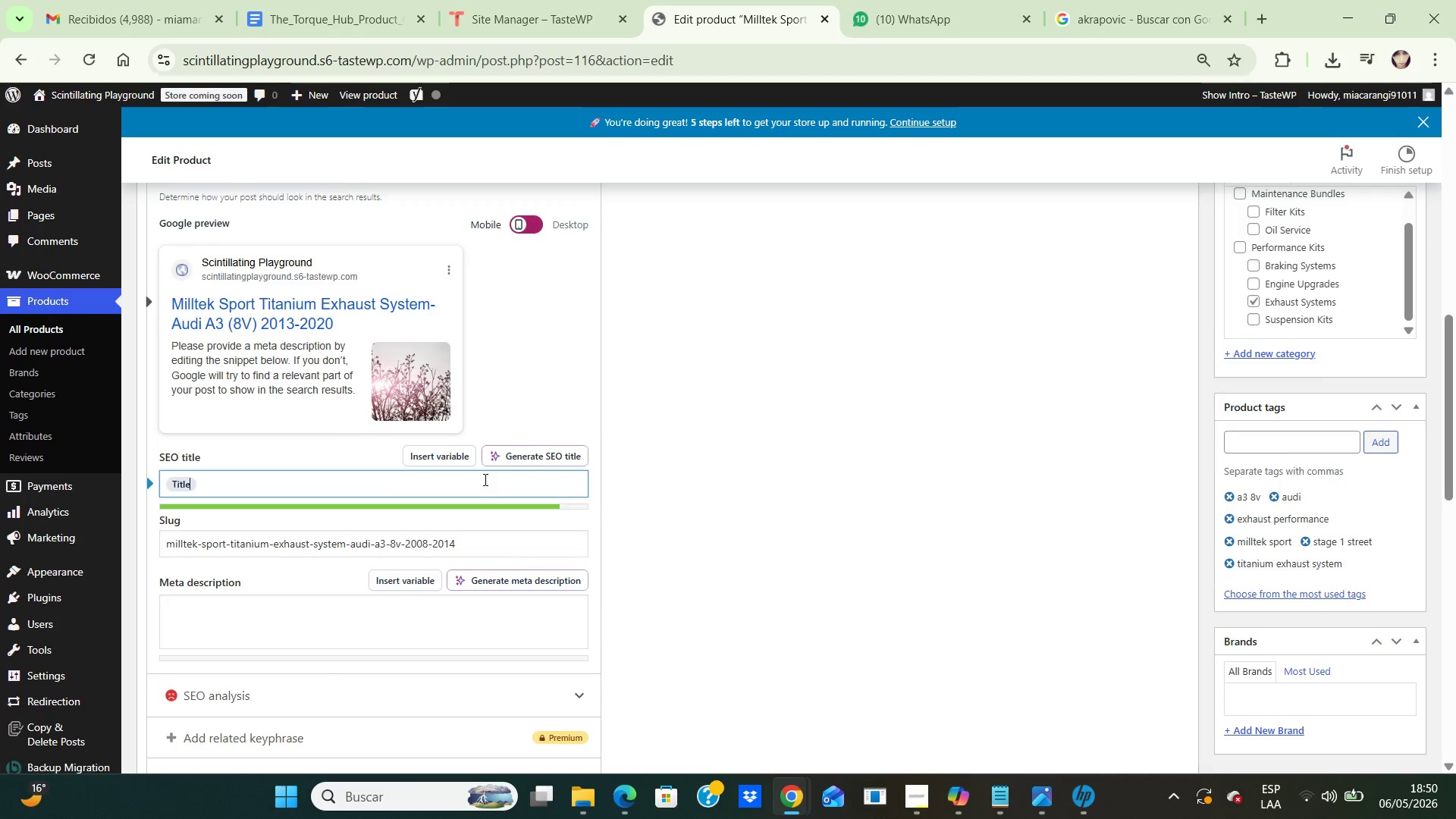 
key(Backspace)
 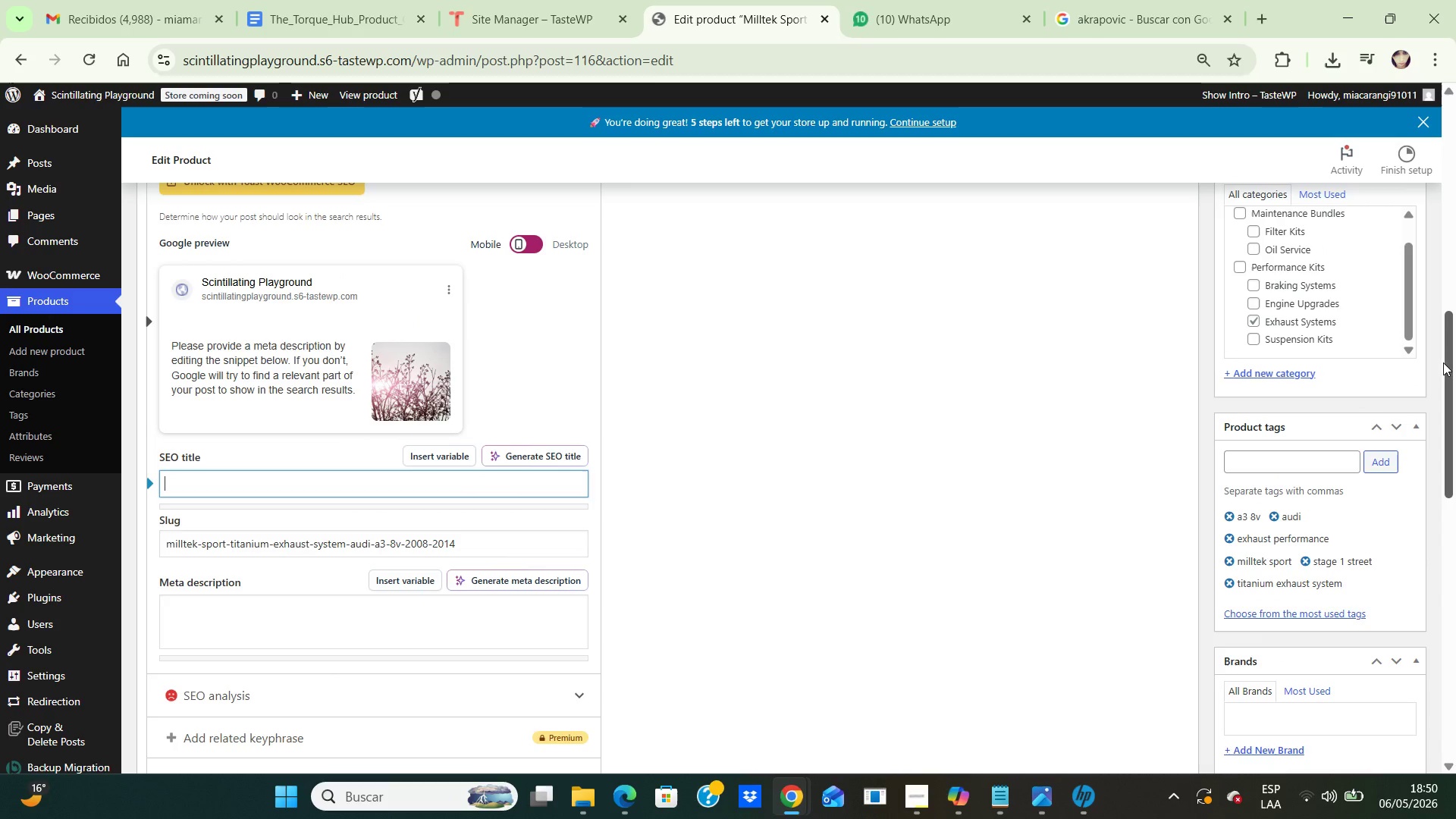 
left_click_drag(start_coordinate=[1448, 364], to_coordinate=[1437, 256])
 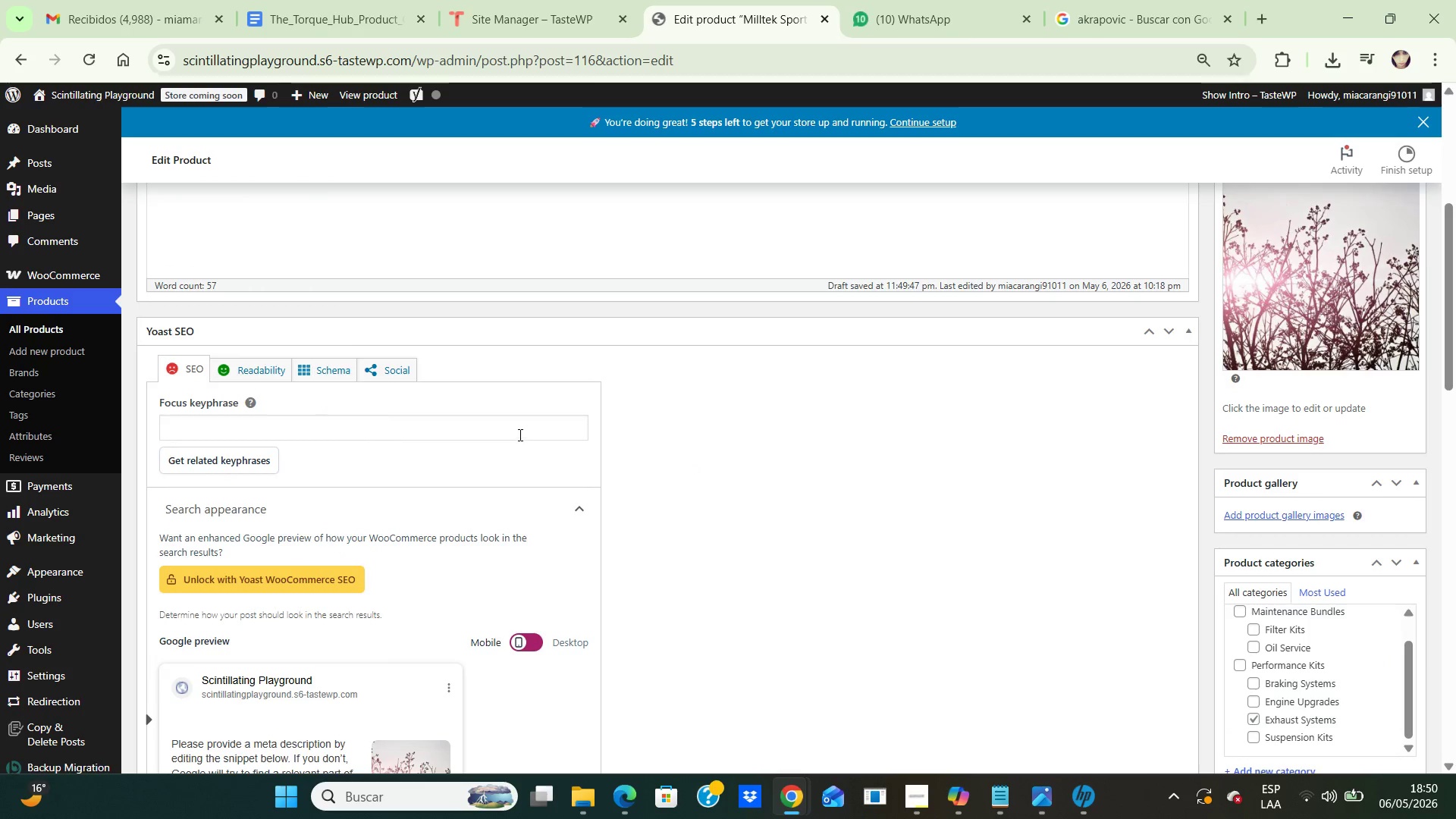 
left_click([519, 431])
 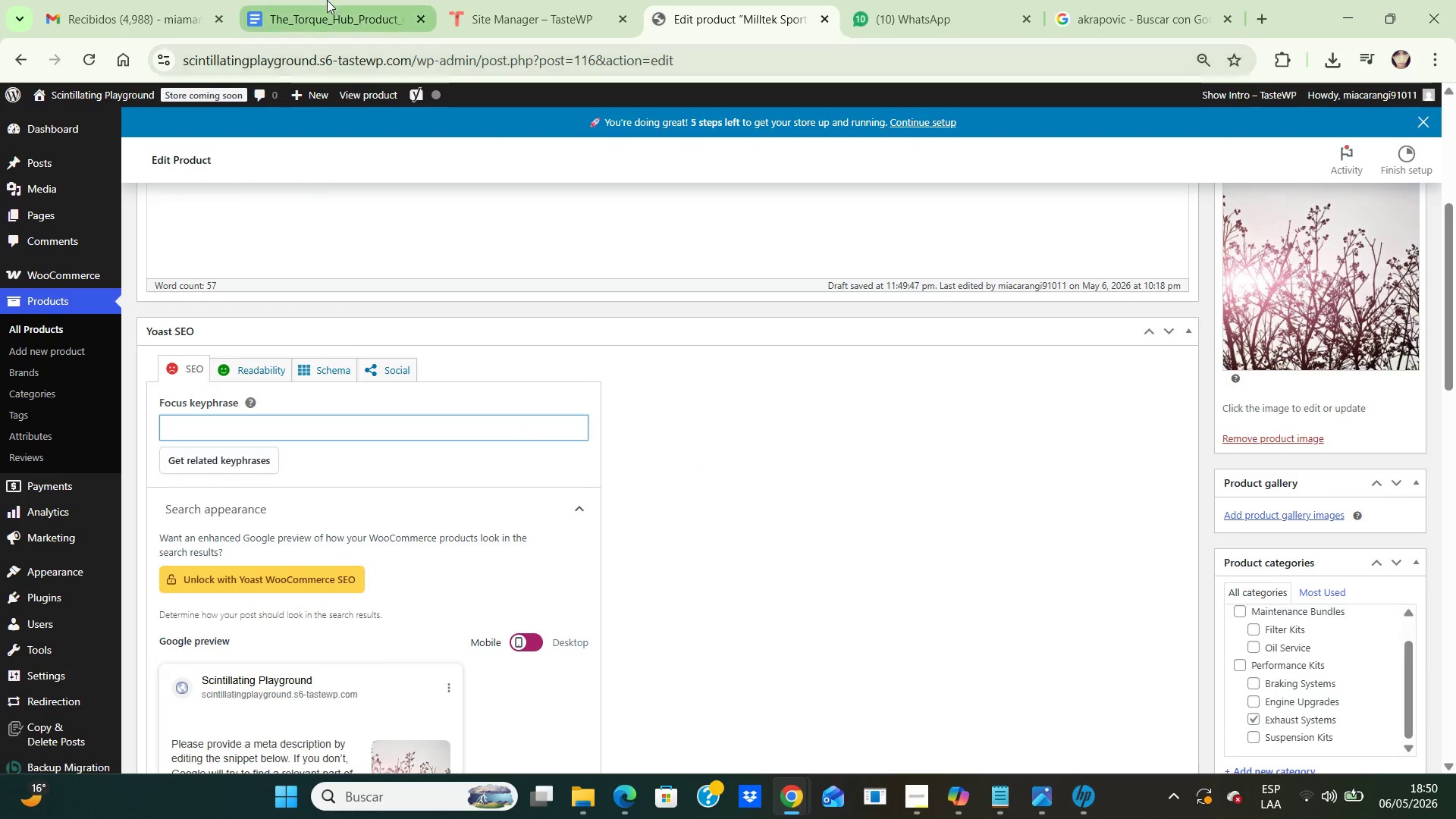 
left_click([330, 15])
 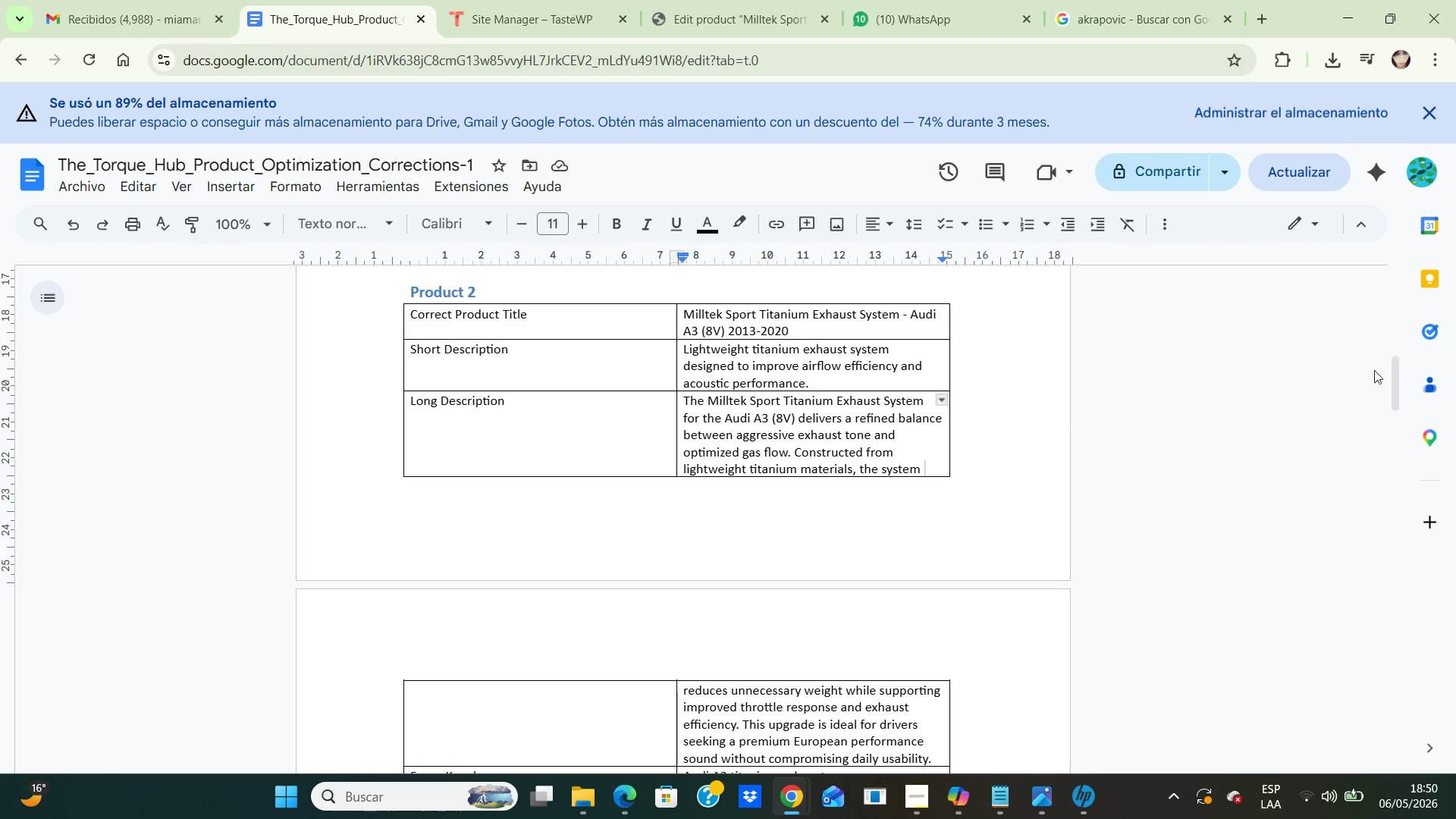 
left_click_drag(start_coordinate=[1396, 367], to_coordinate=[1405, 417])
 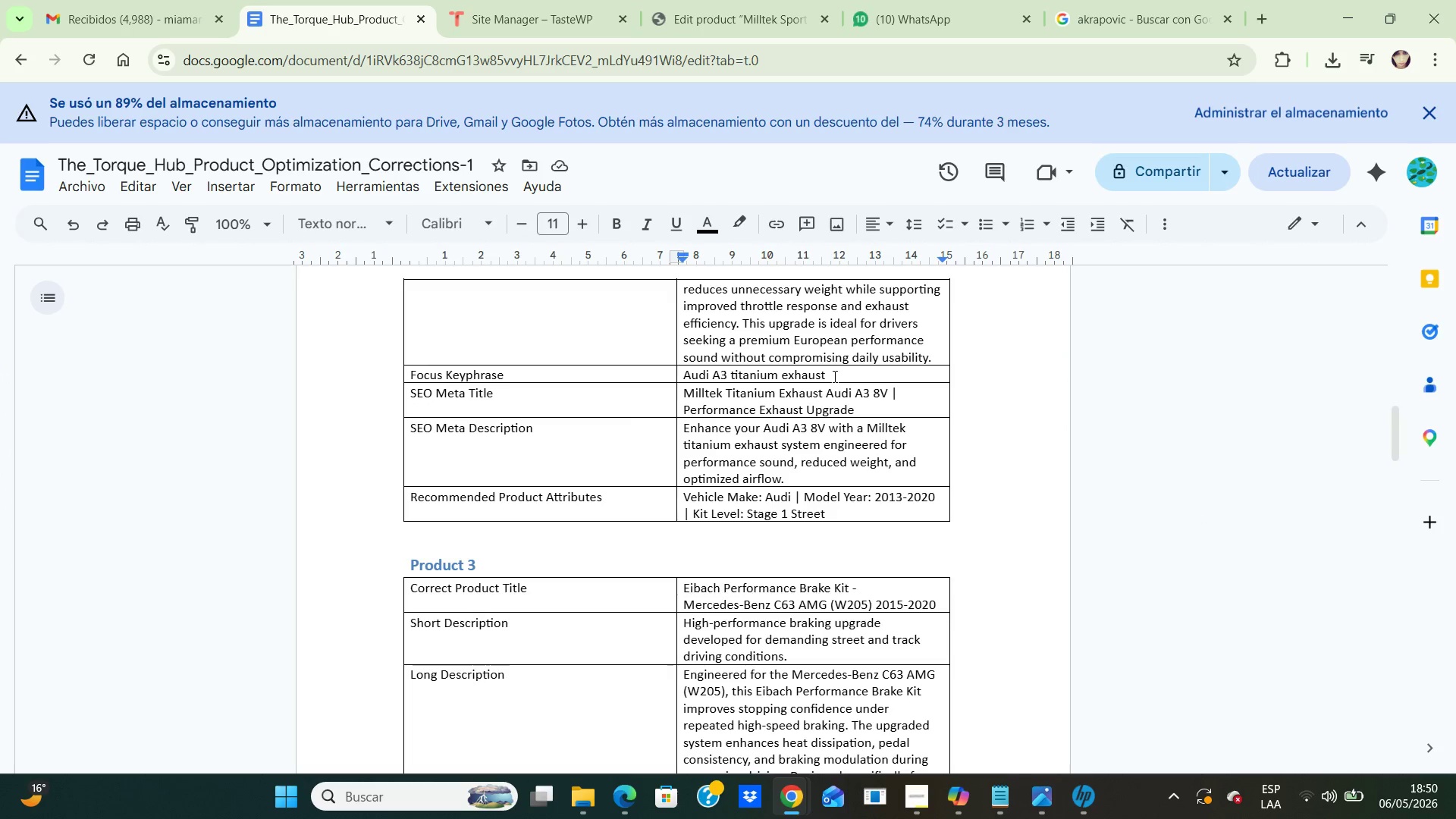 
left_click_drag(start_coordinate=[831, 372], to_coordinate=[682, 379])
 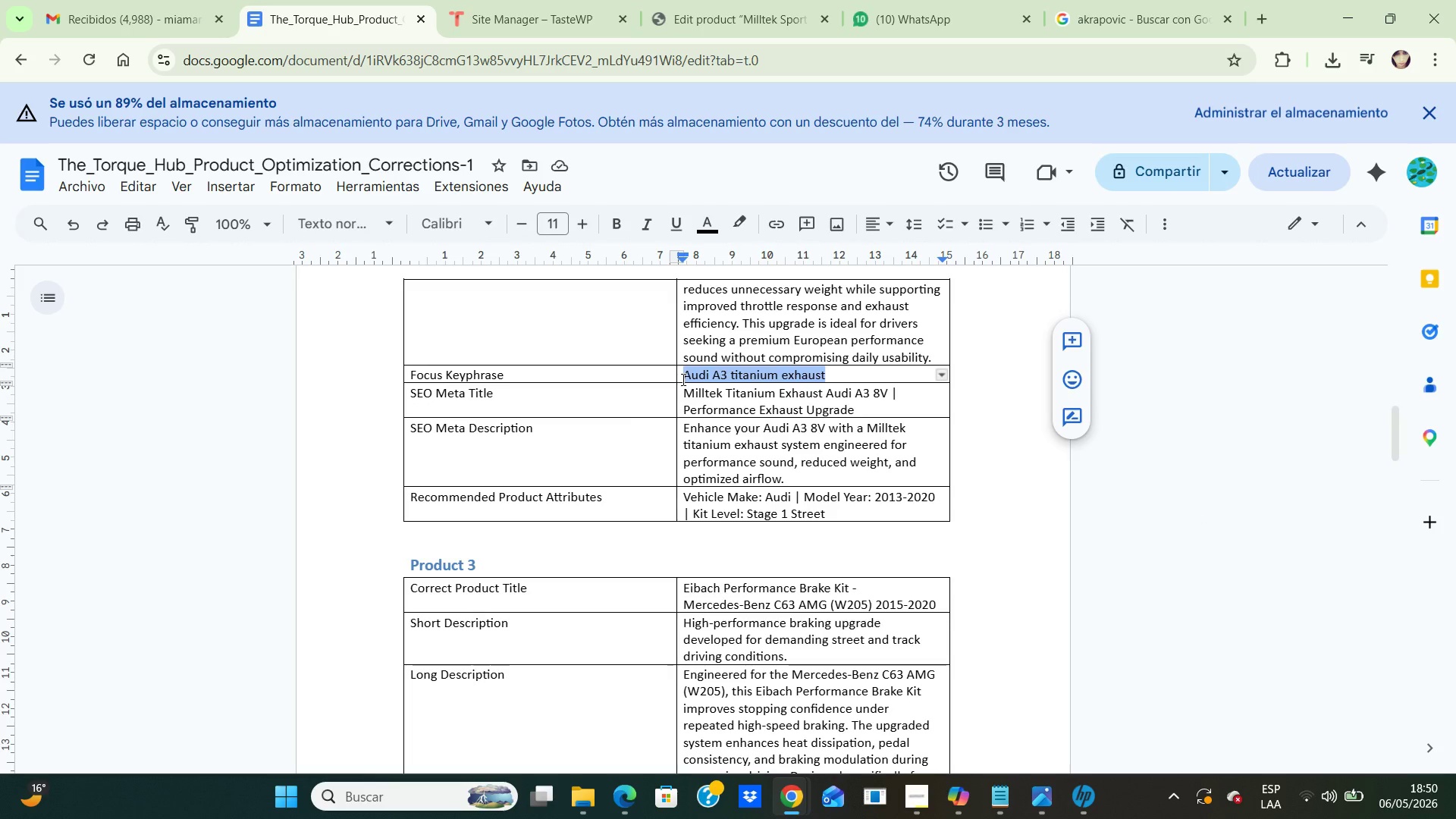 
key(Control+ControlLeft)
 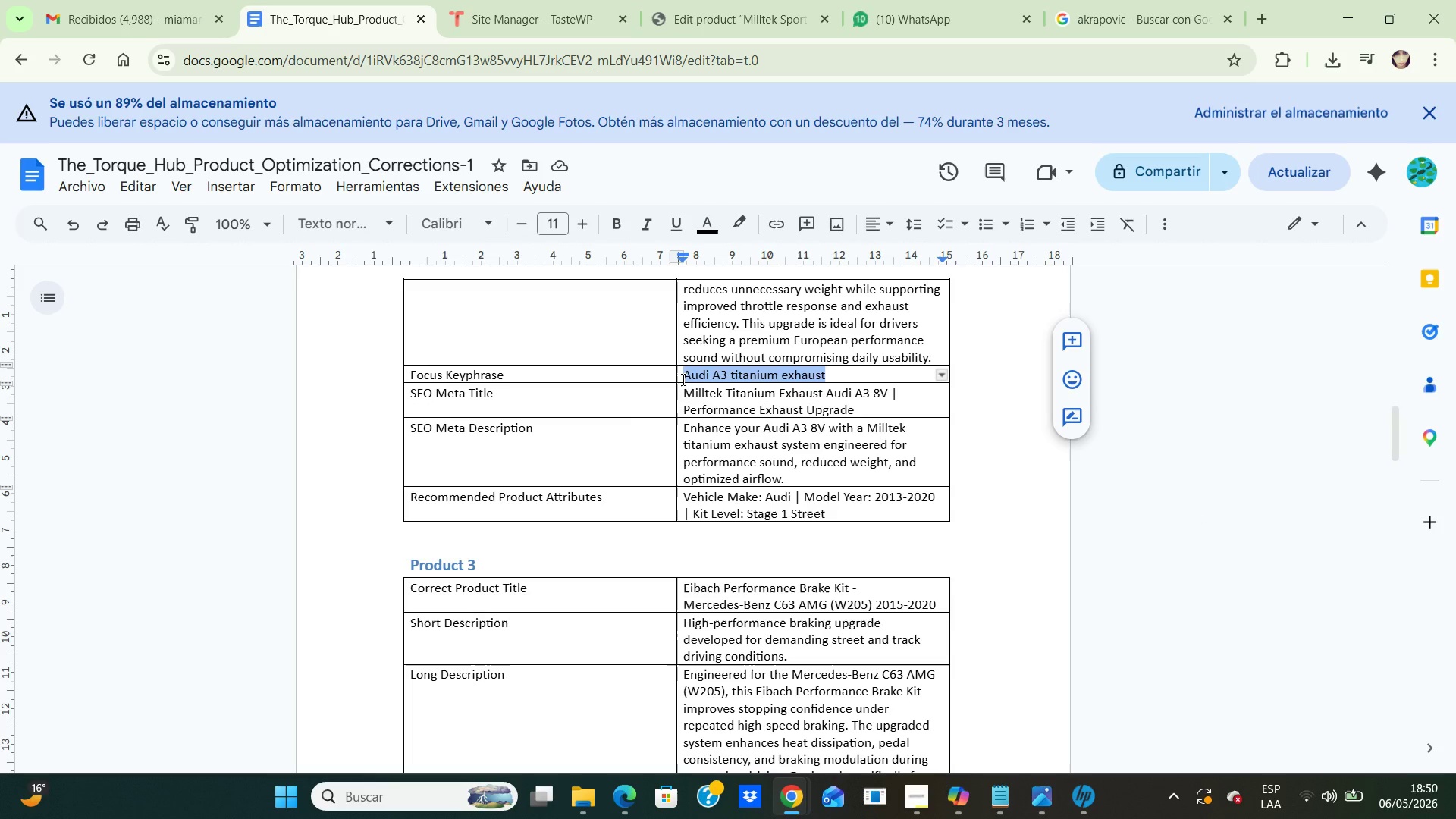 
key(Control+C)
 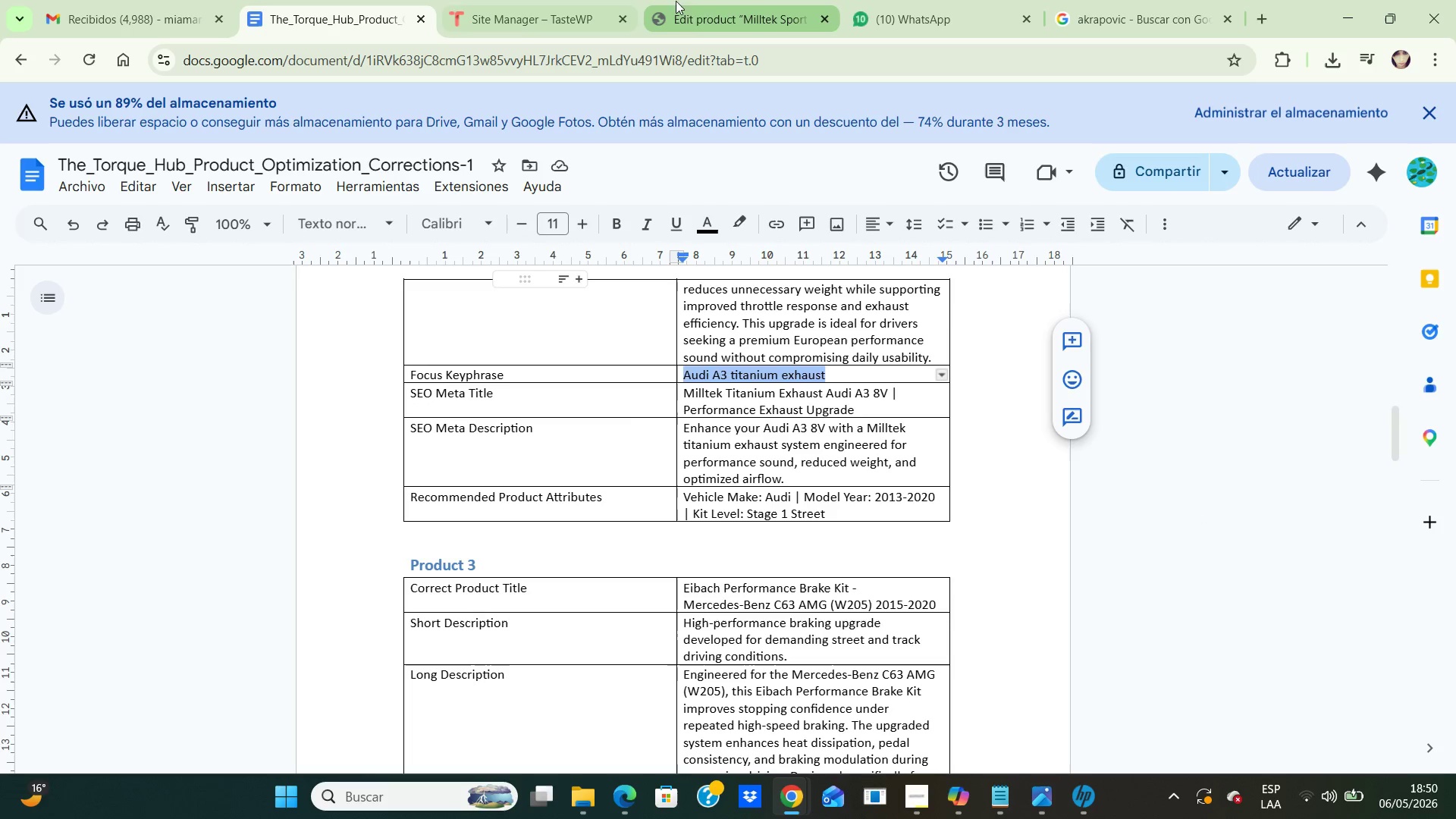 
left_click([687, 18])
 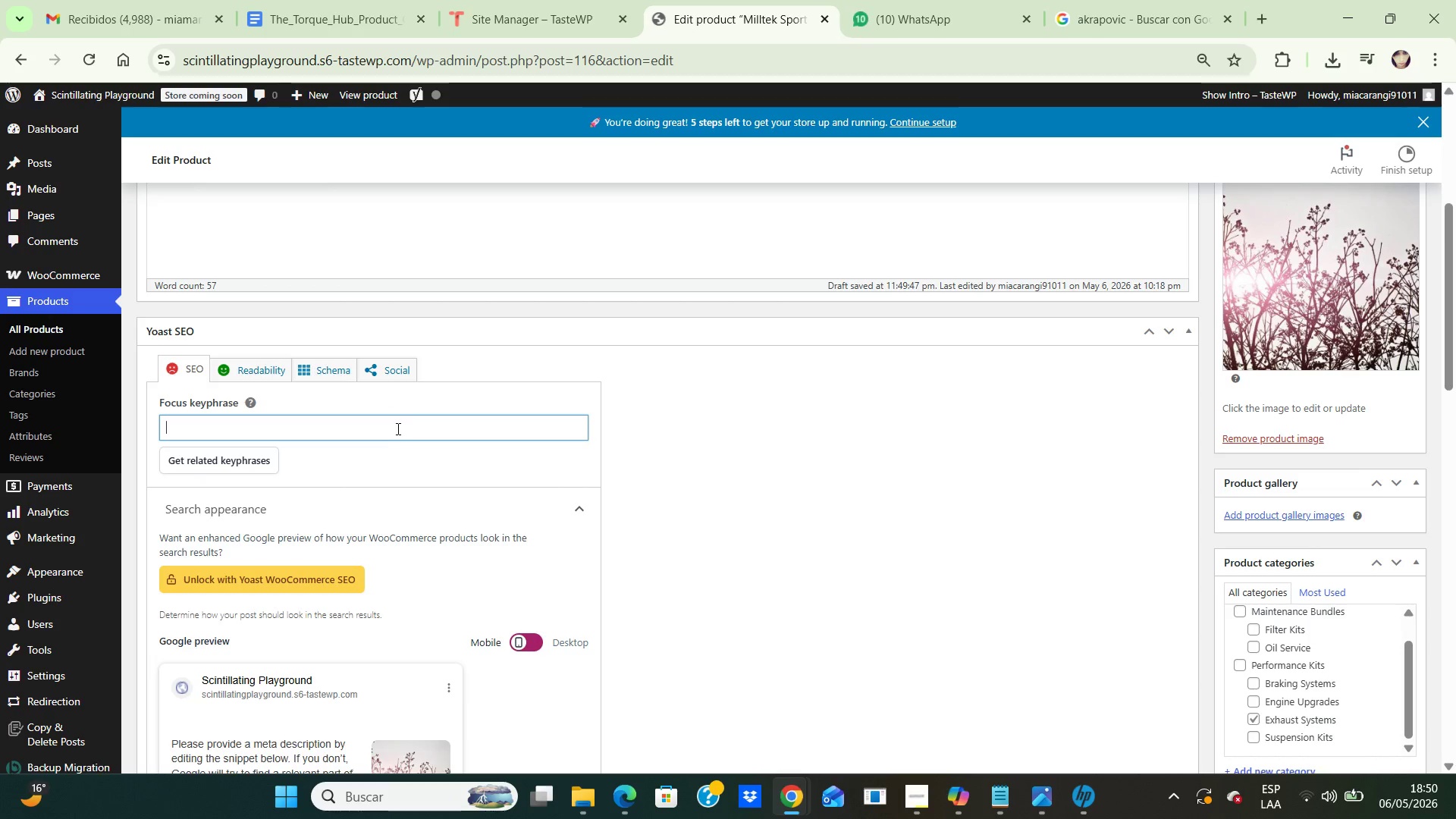 
left_click([397, 428])
 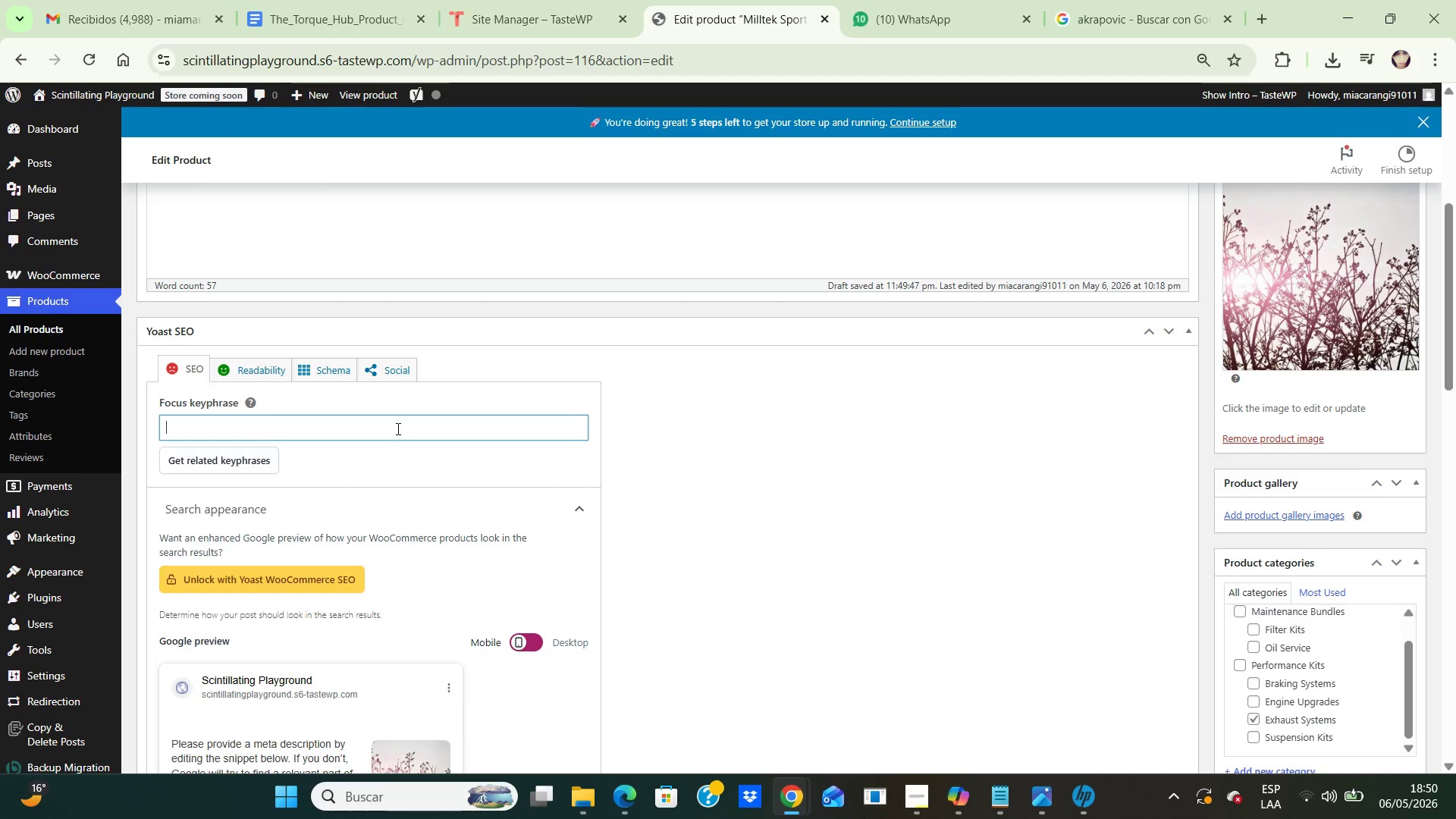 
key(Control+V)
 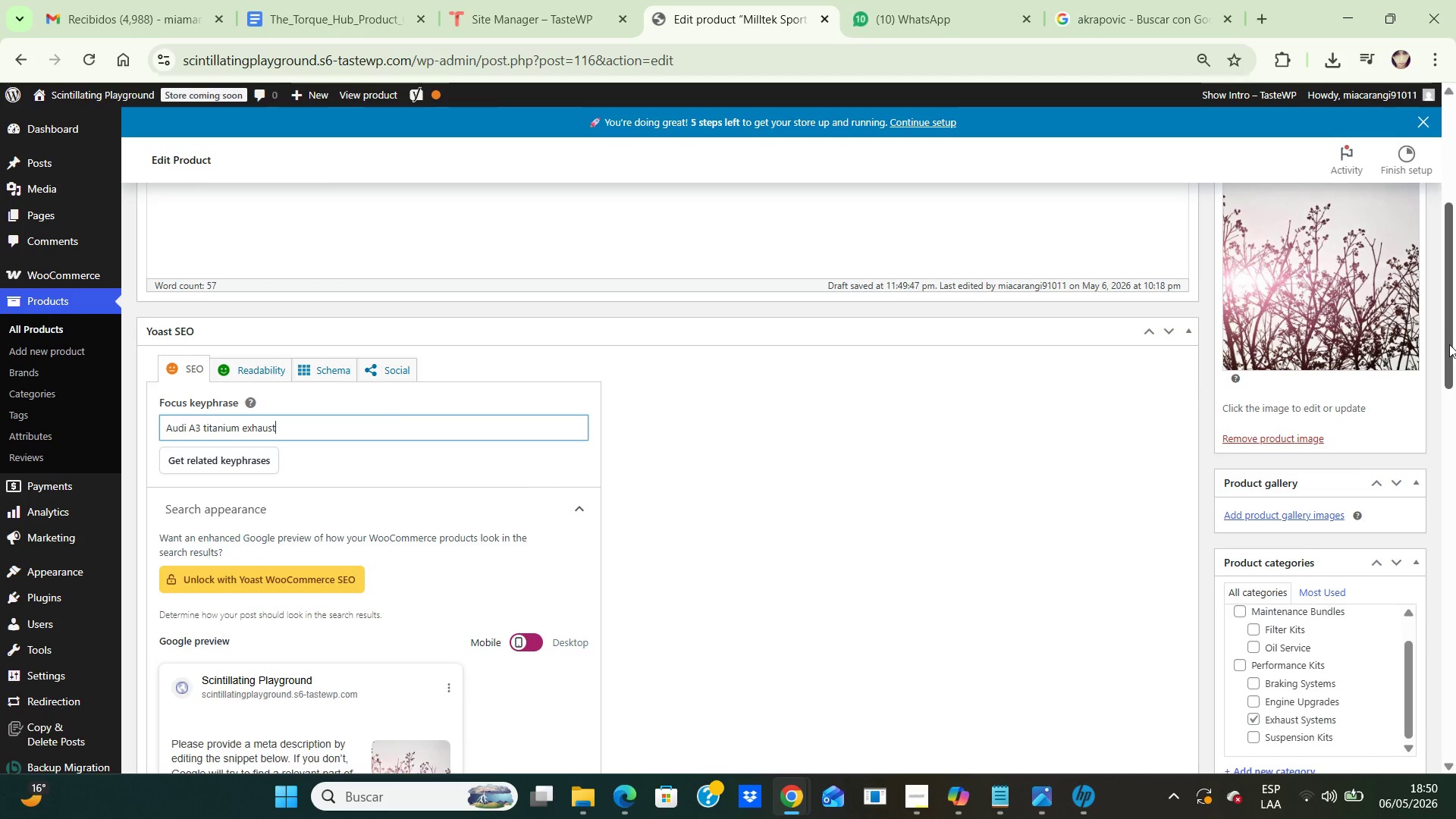 
left_click_drag(start_coordinate=[1445, 344], to_coordinate=[1455, 472])
 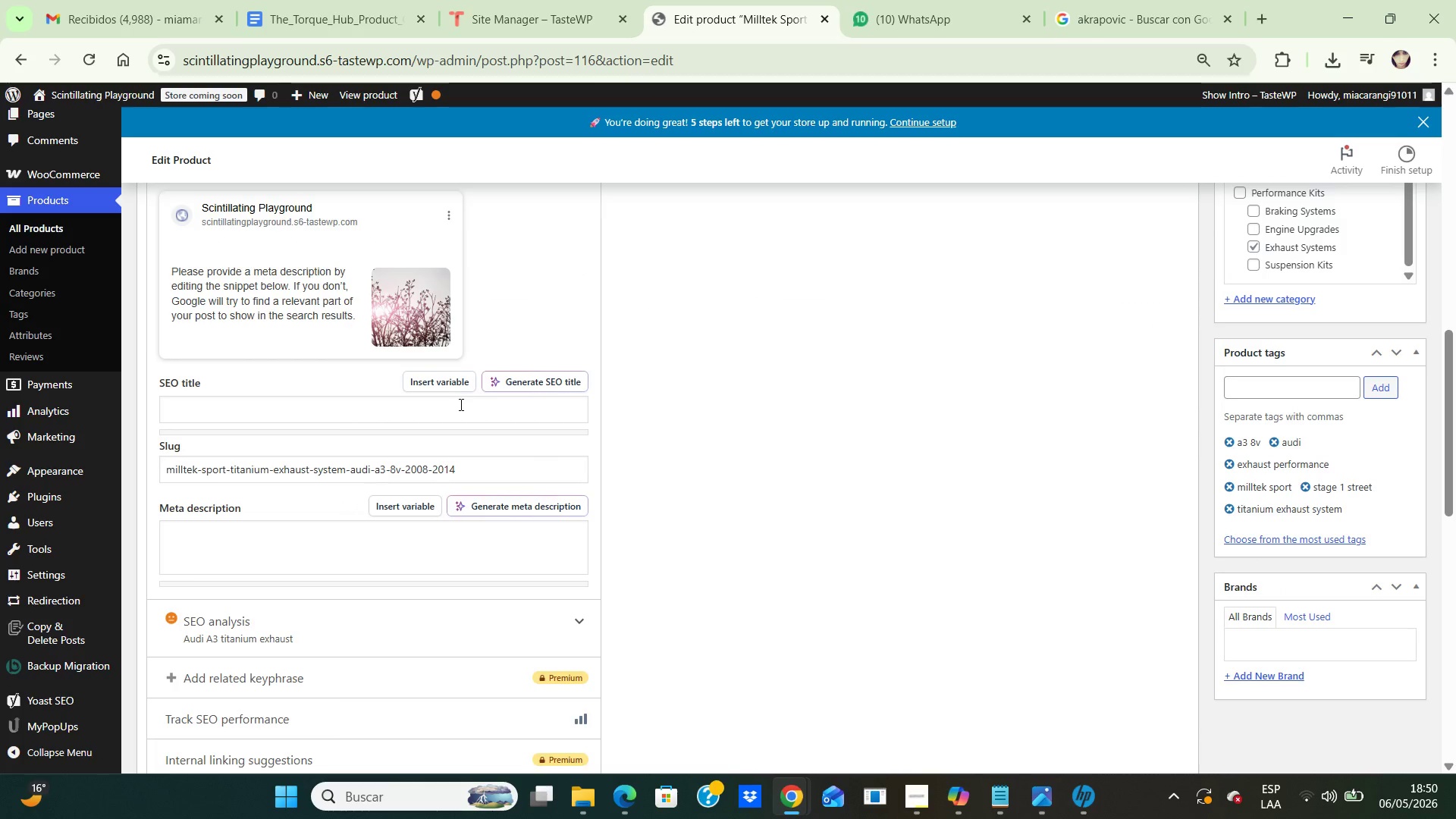 
left_click([460, 406])
 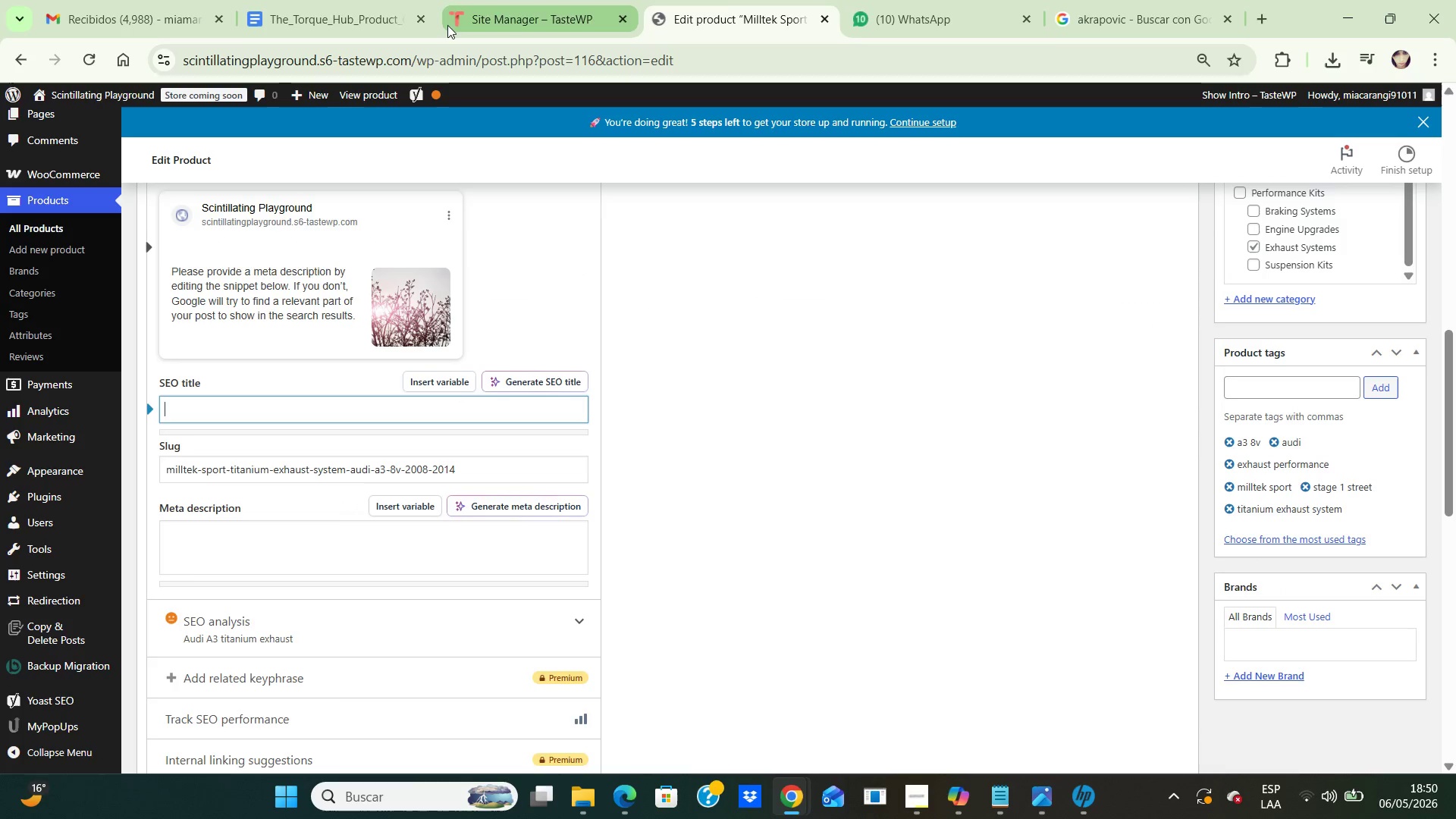 
left_click([373, 15])
 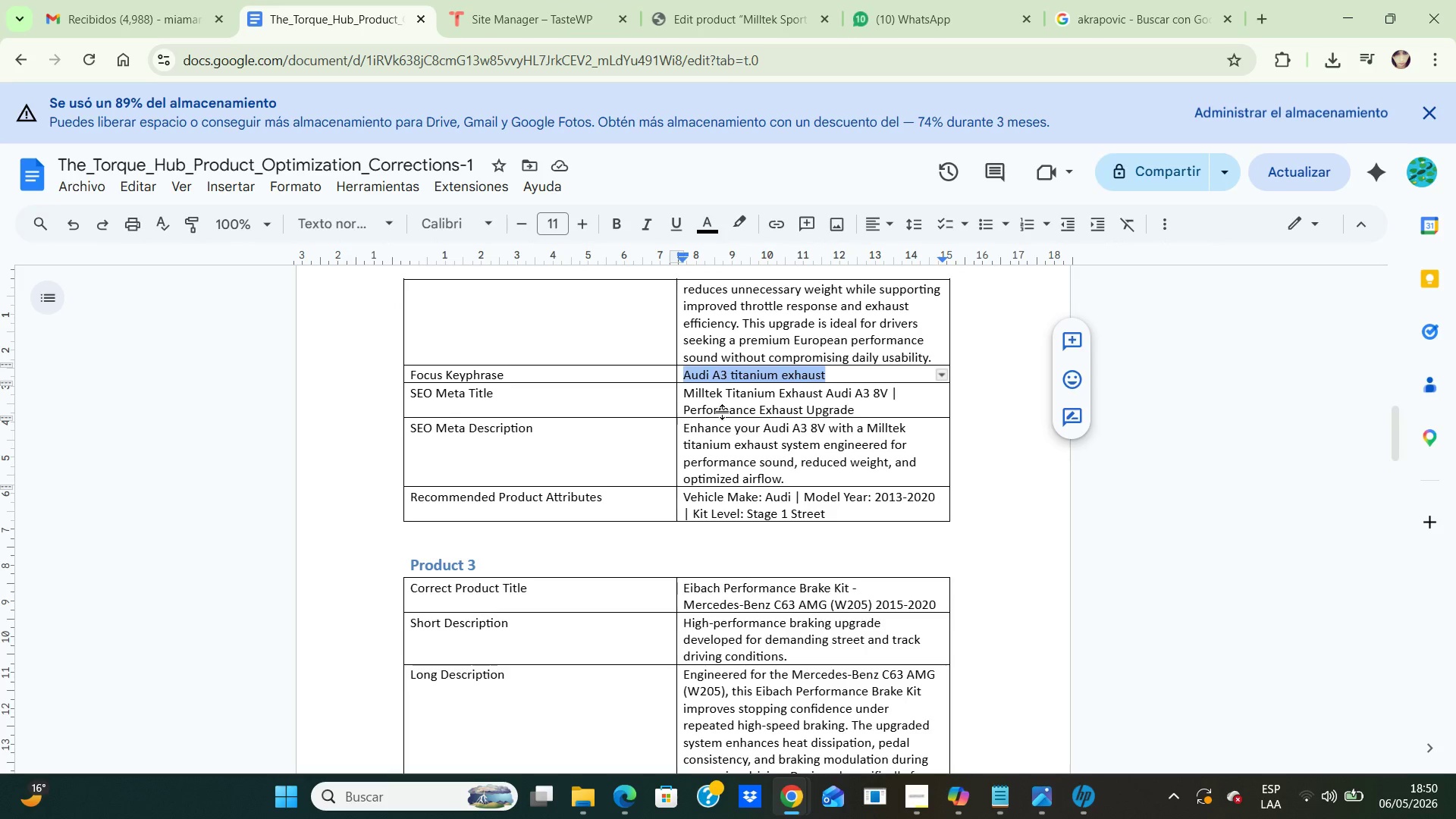 
left_click([846, 408])
 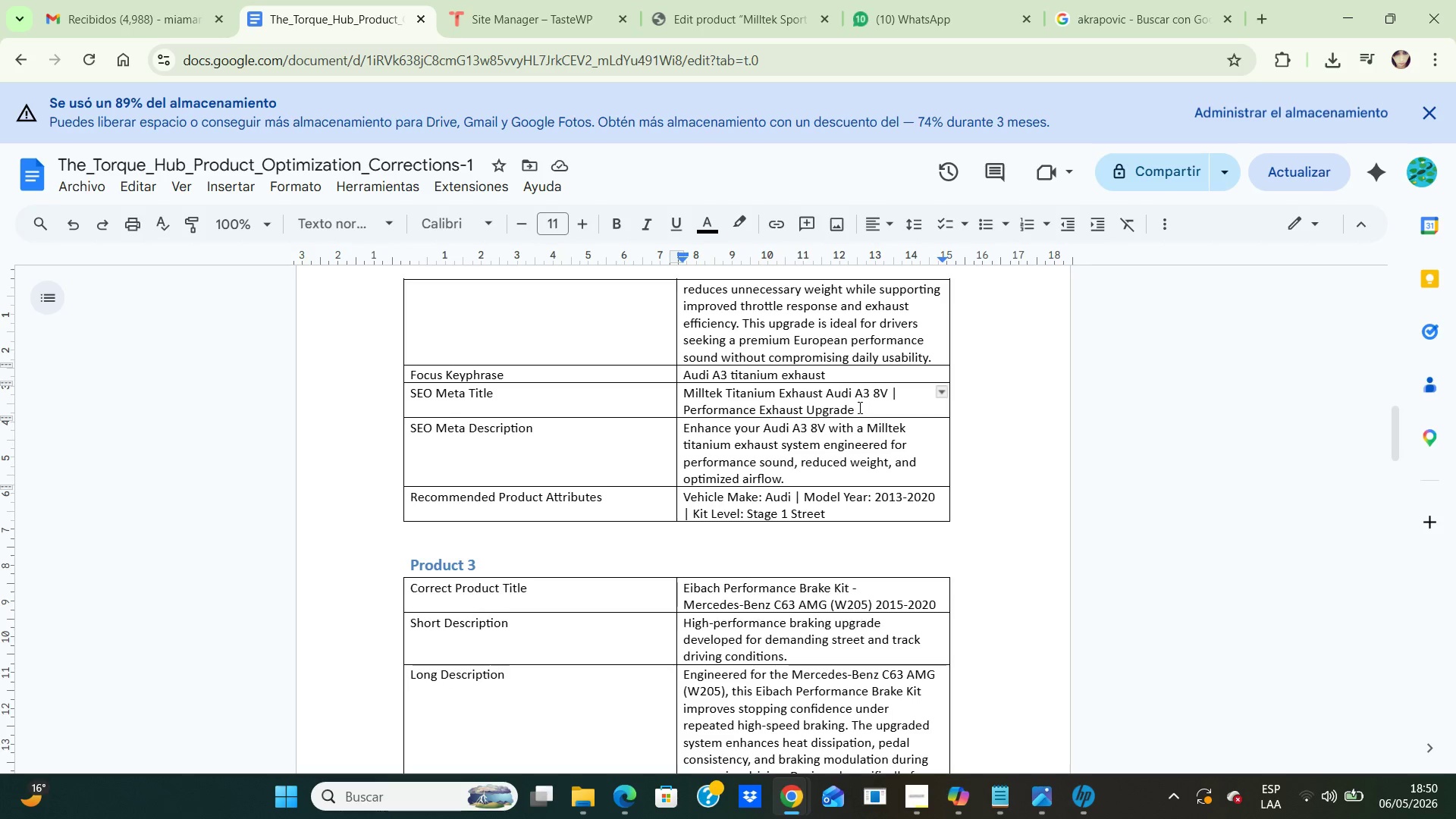 
left_click_drag(start_coordinate=[858, 407], to_coordinate=[677, 397])
 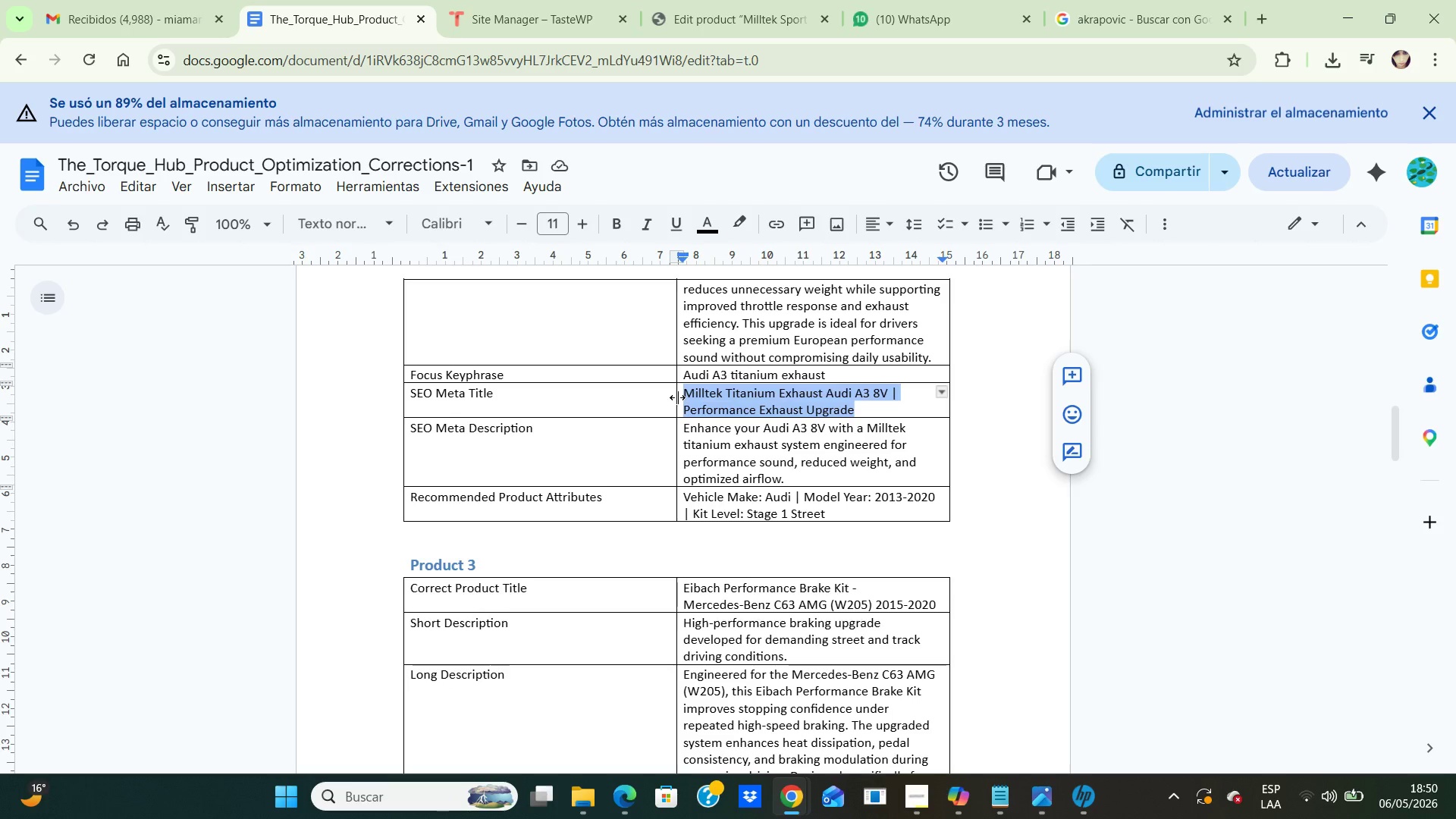 
key(Control+C)
 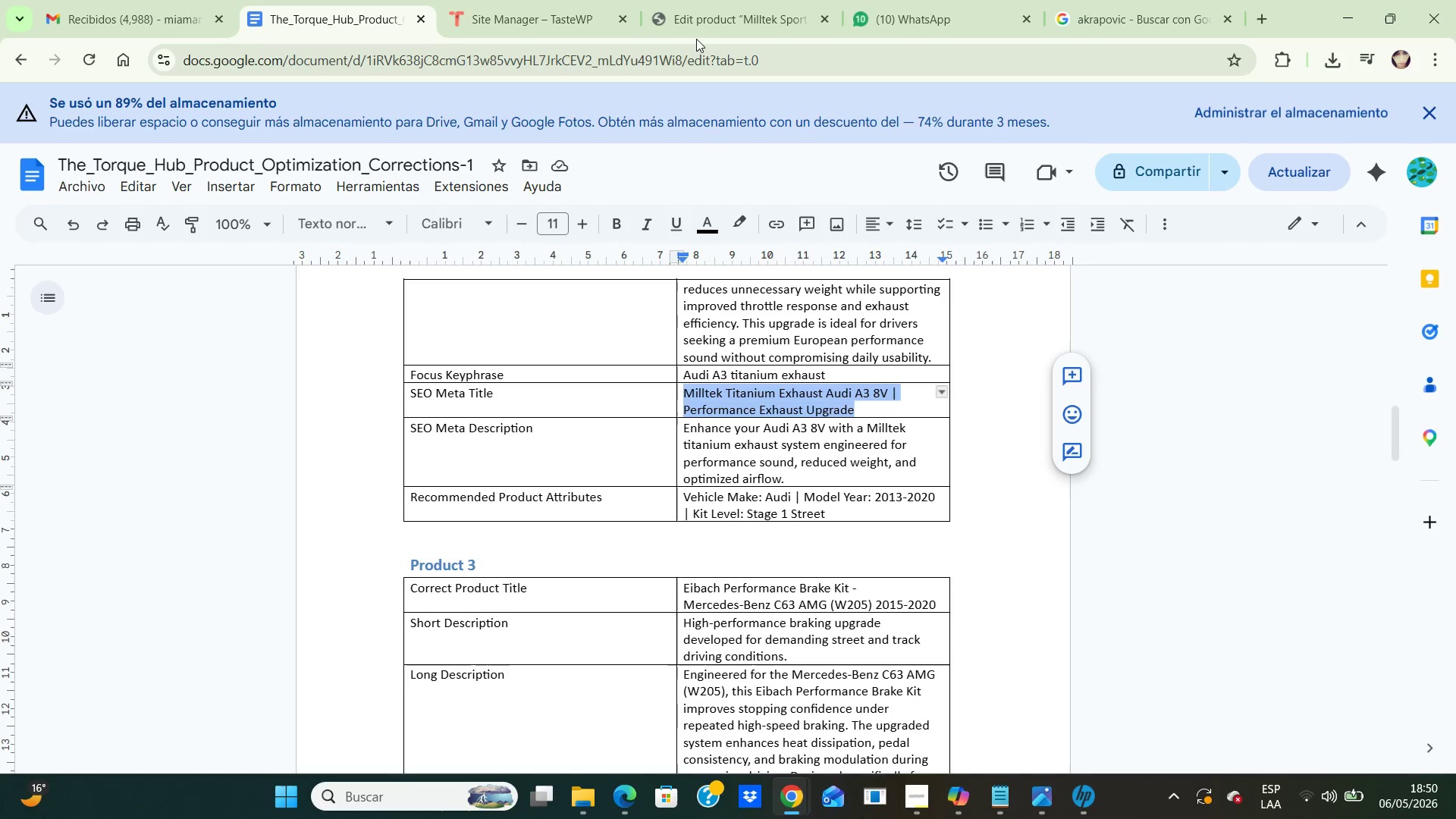 
left_click([707, 26])
 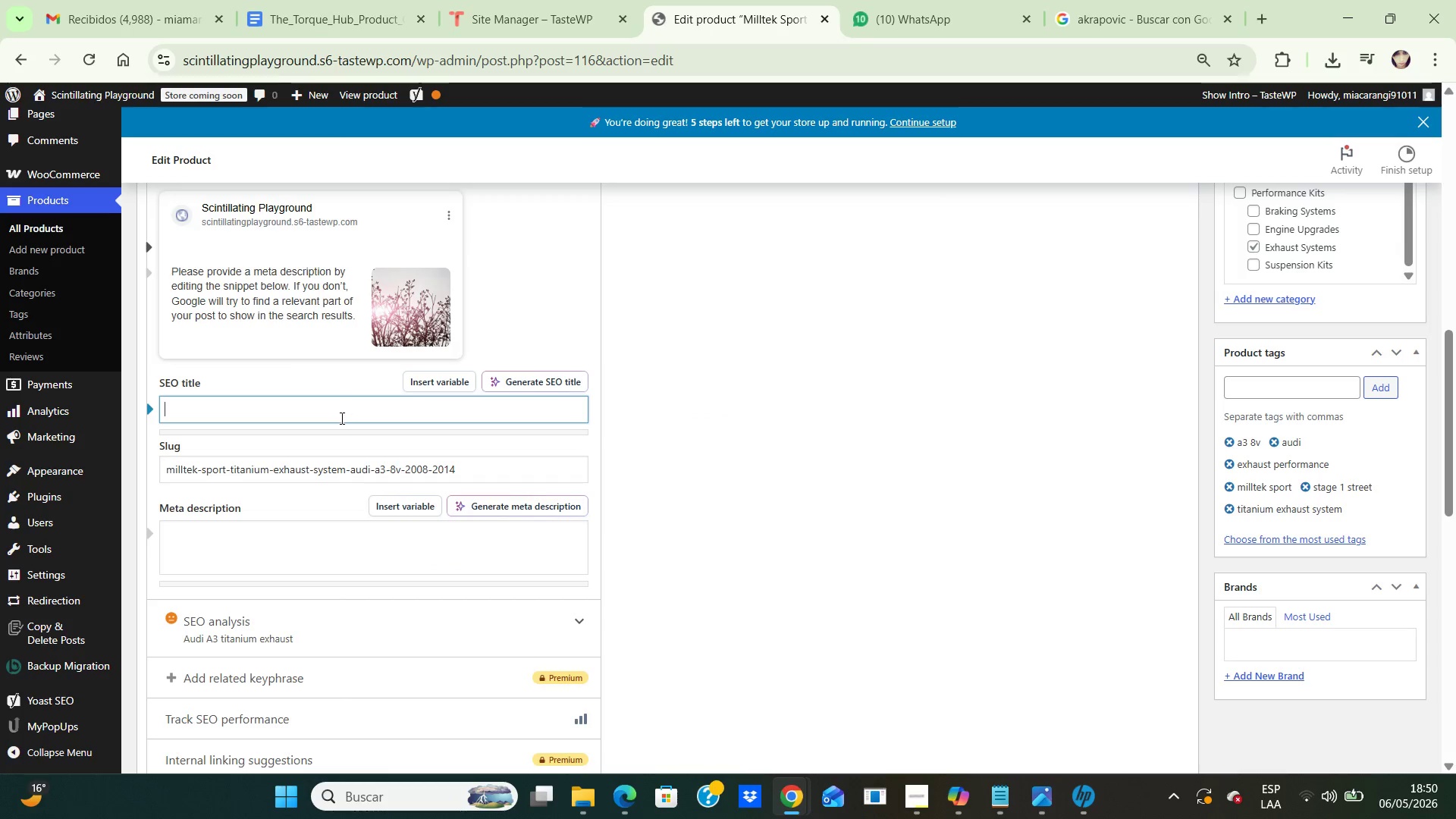 
left_click([340, 418])
 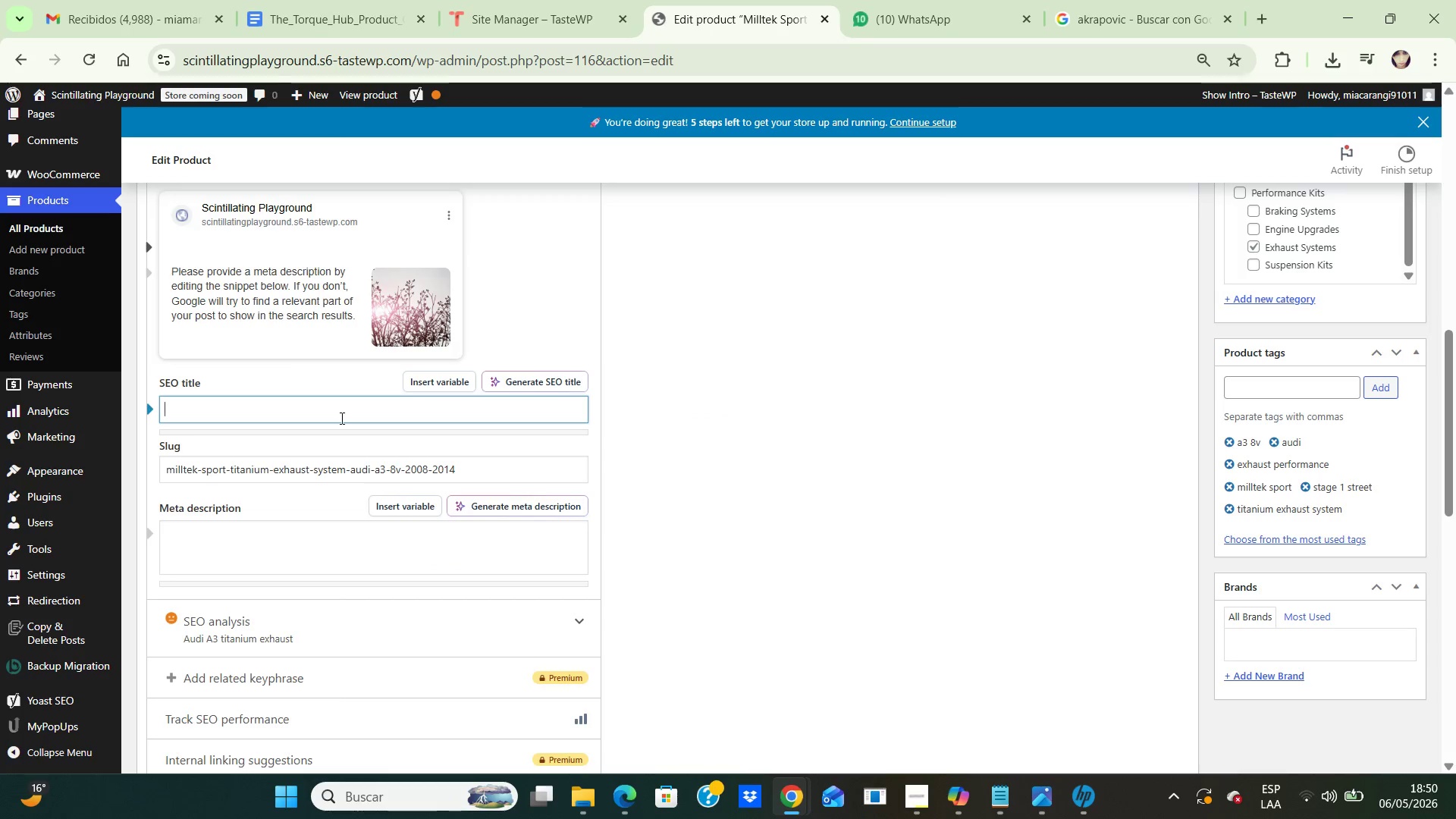 
key(Control+V)
 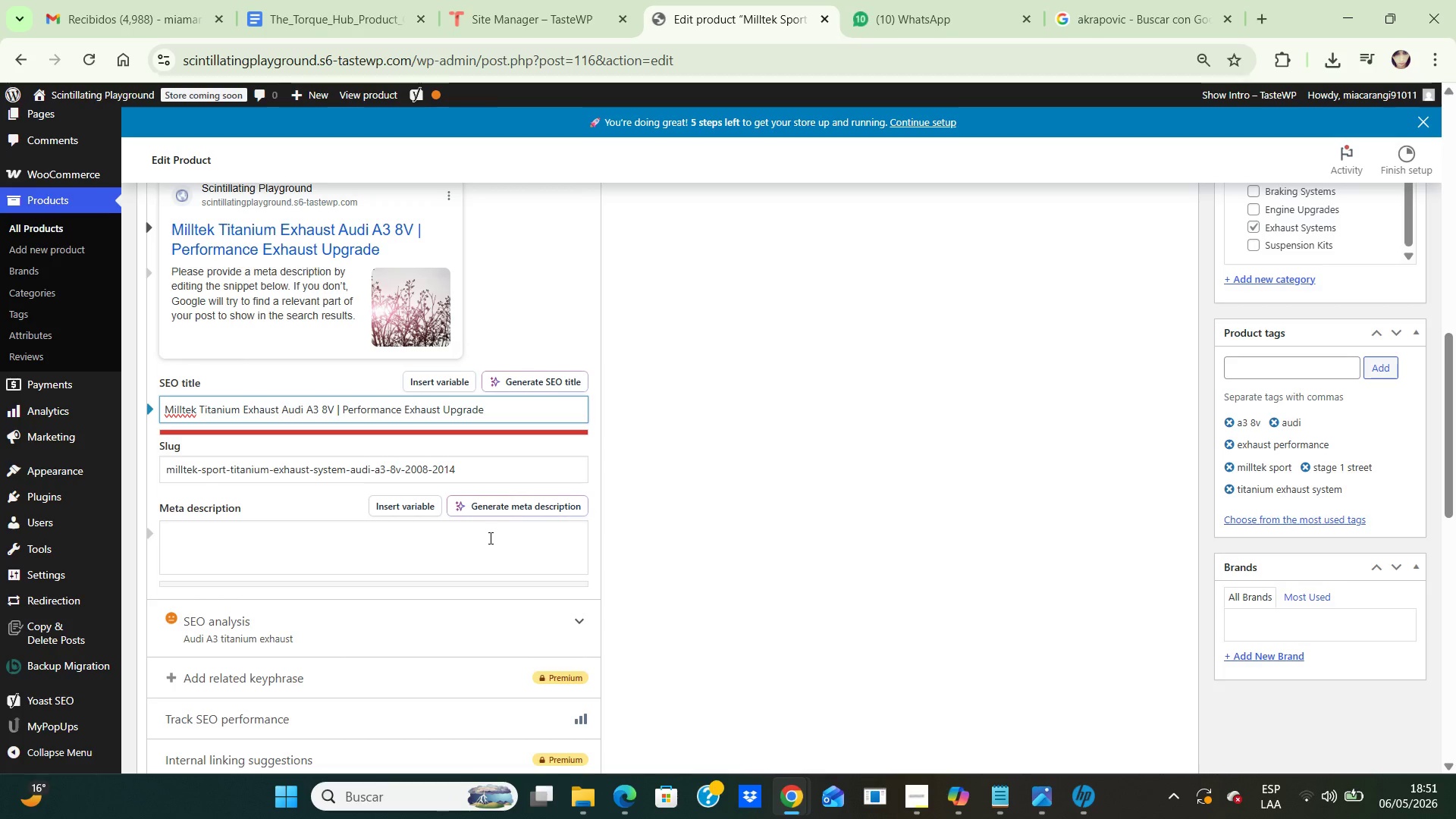 
wait(5.56)
 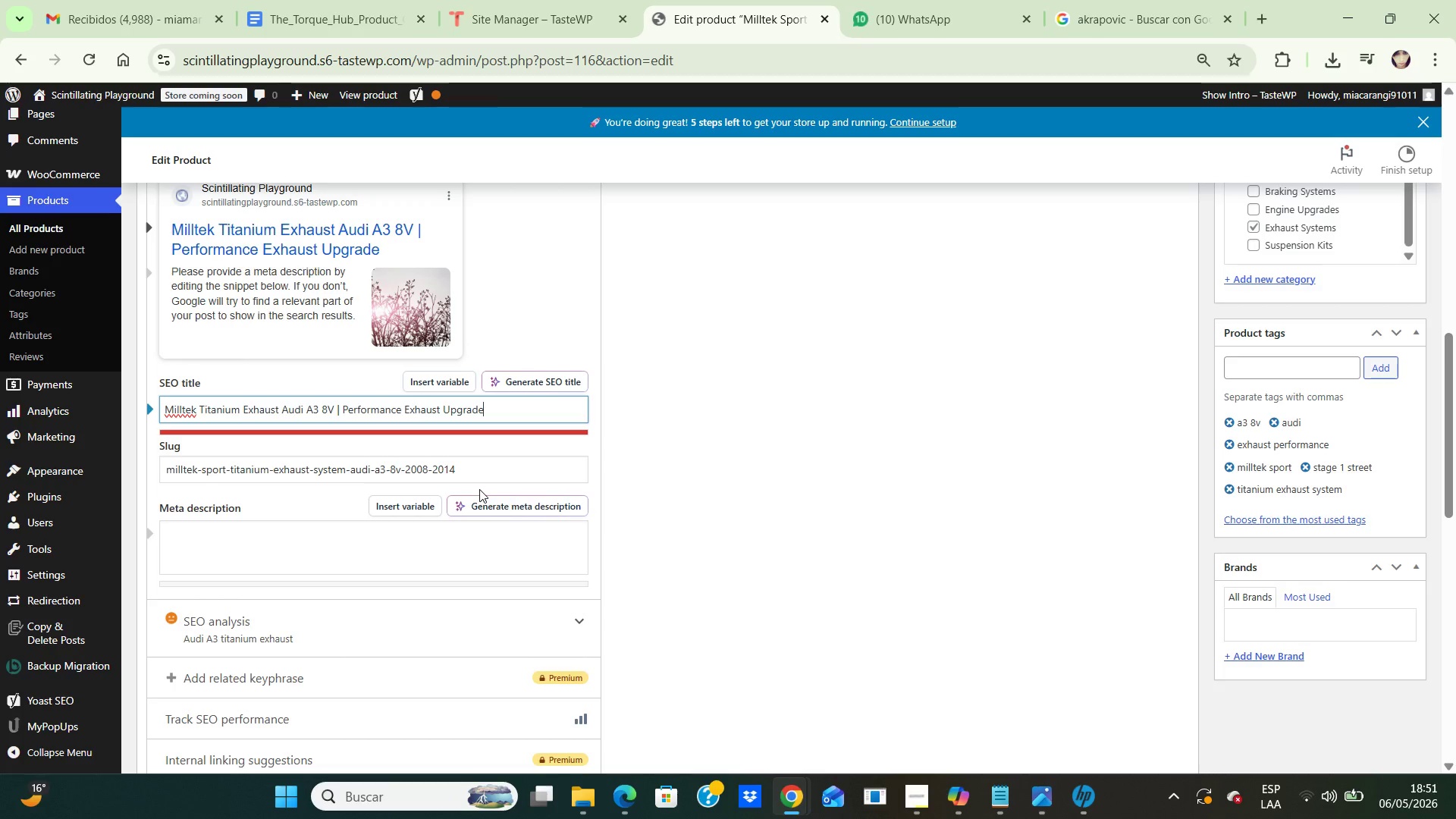 
left_click([490, 544])
 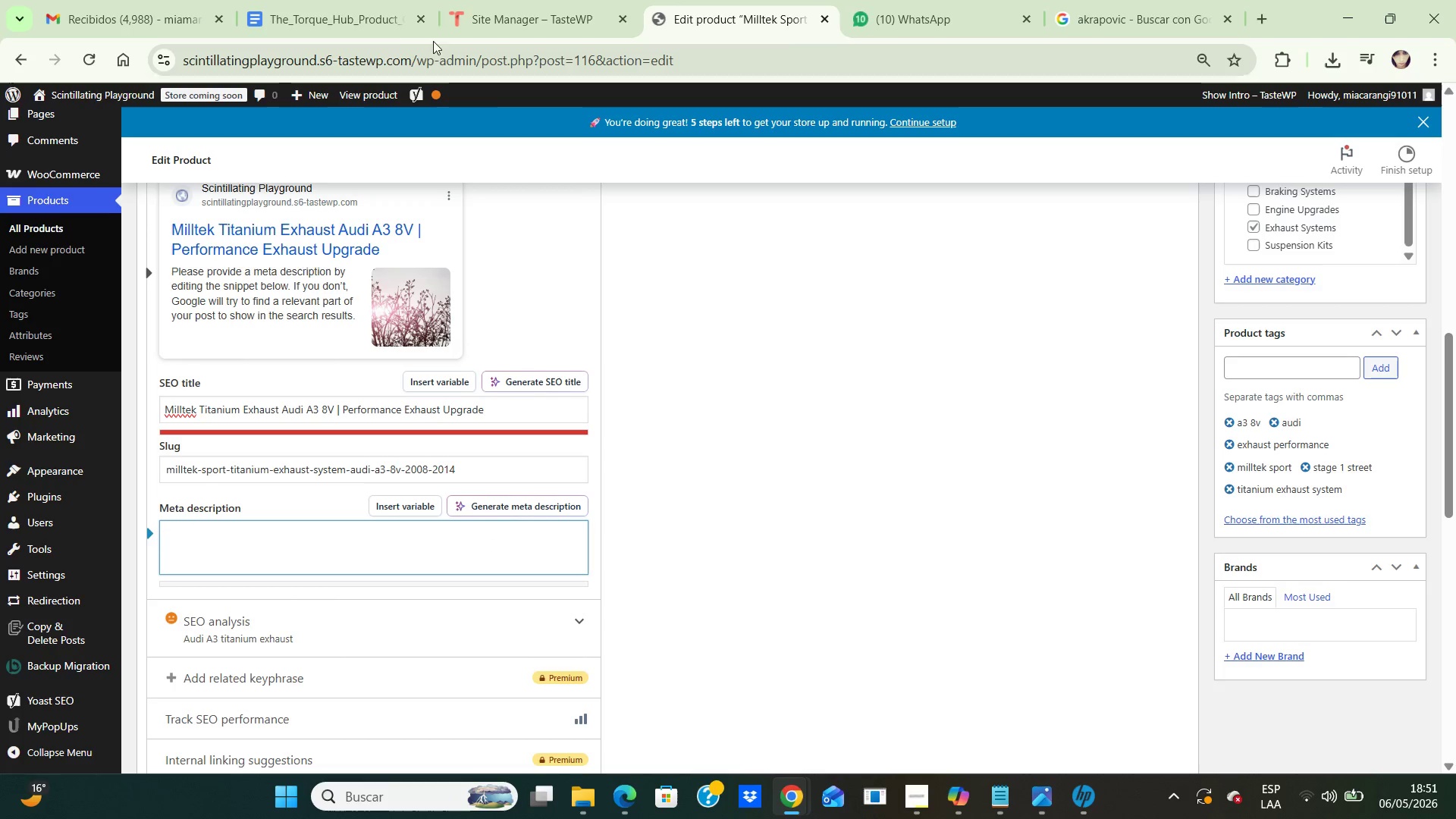 
left_click([342, 11])
 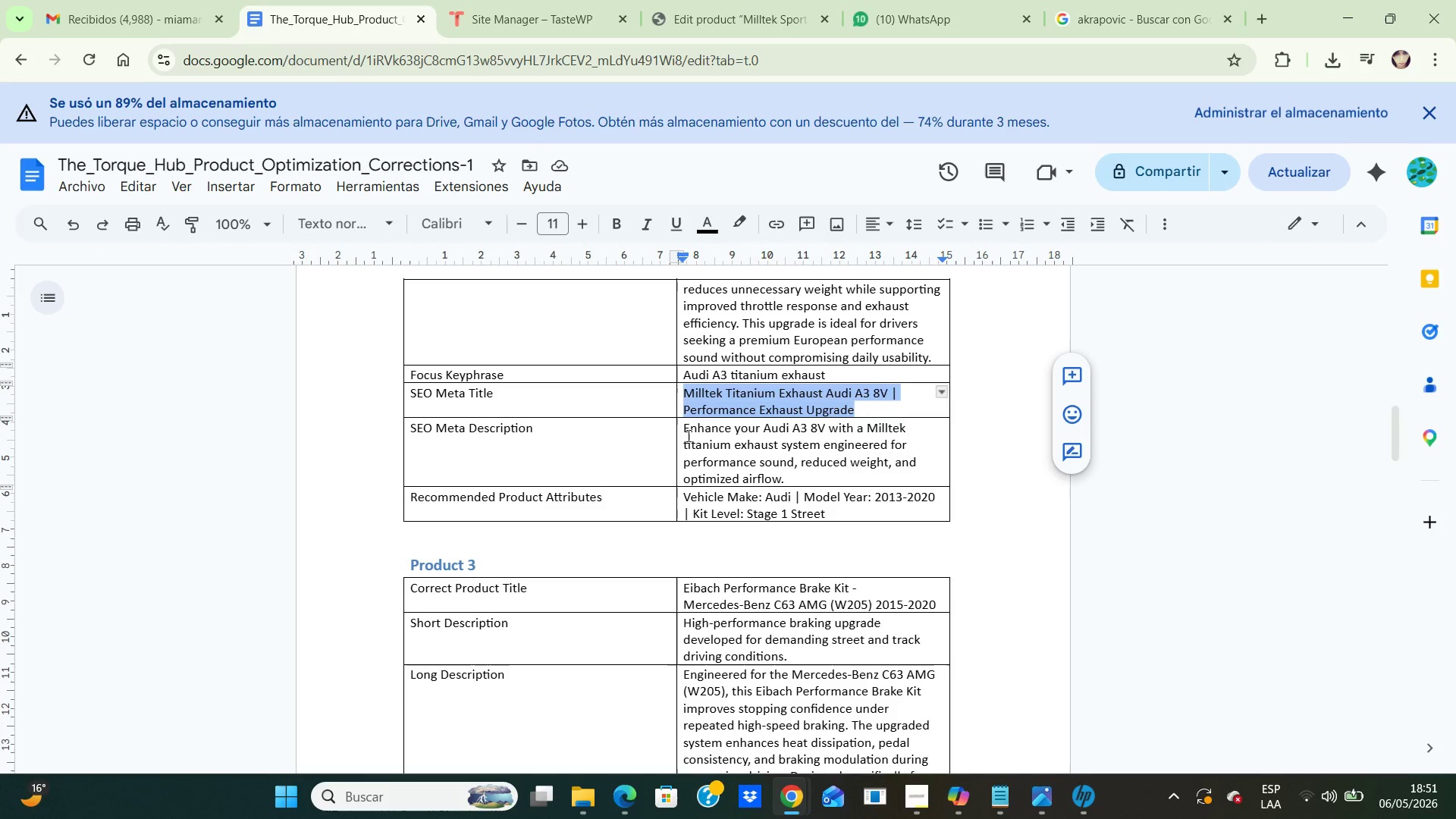 
left_click_drag(start_coordinate=[686, 433], to_coordinate=[791, 472])
 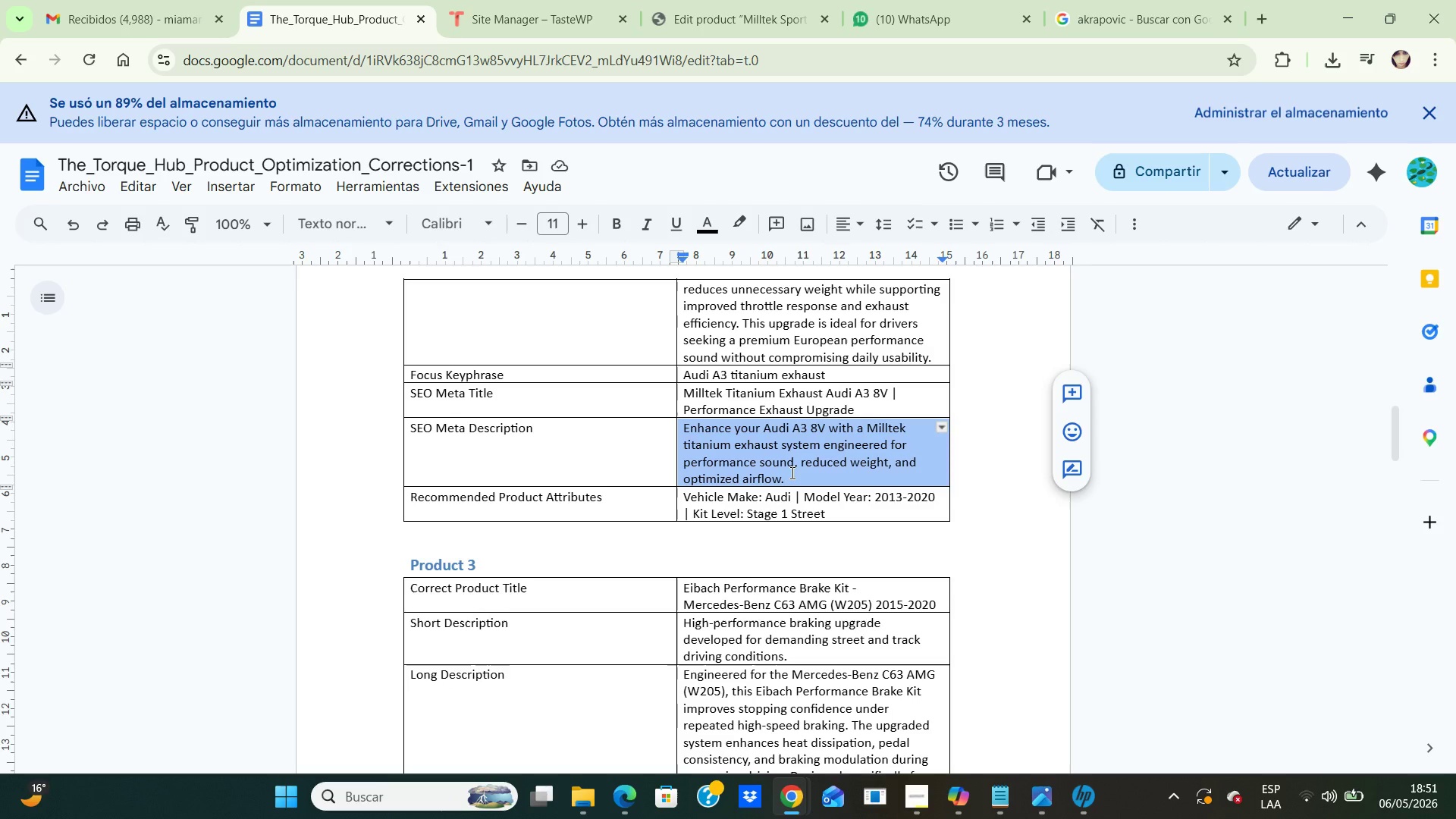 
key(Control+C)
 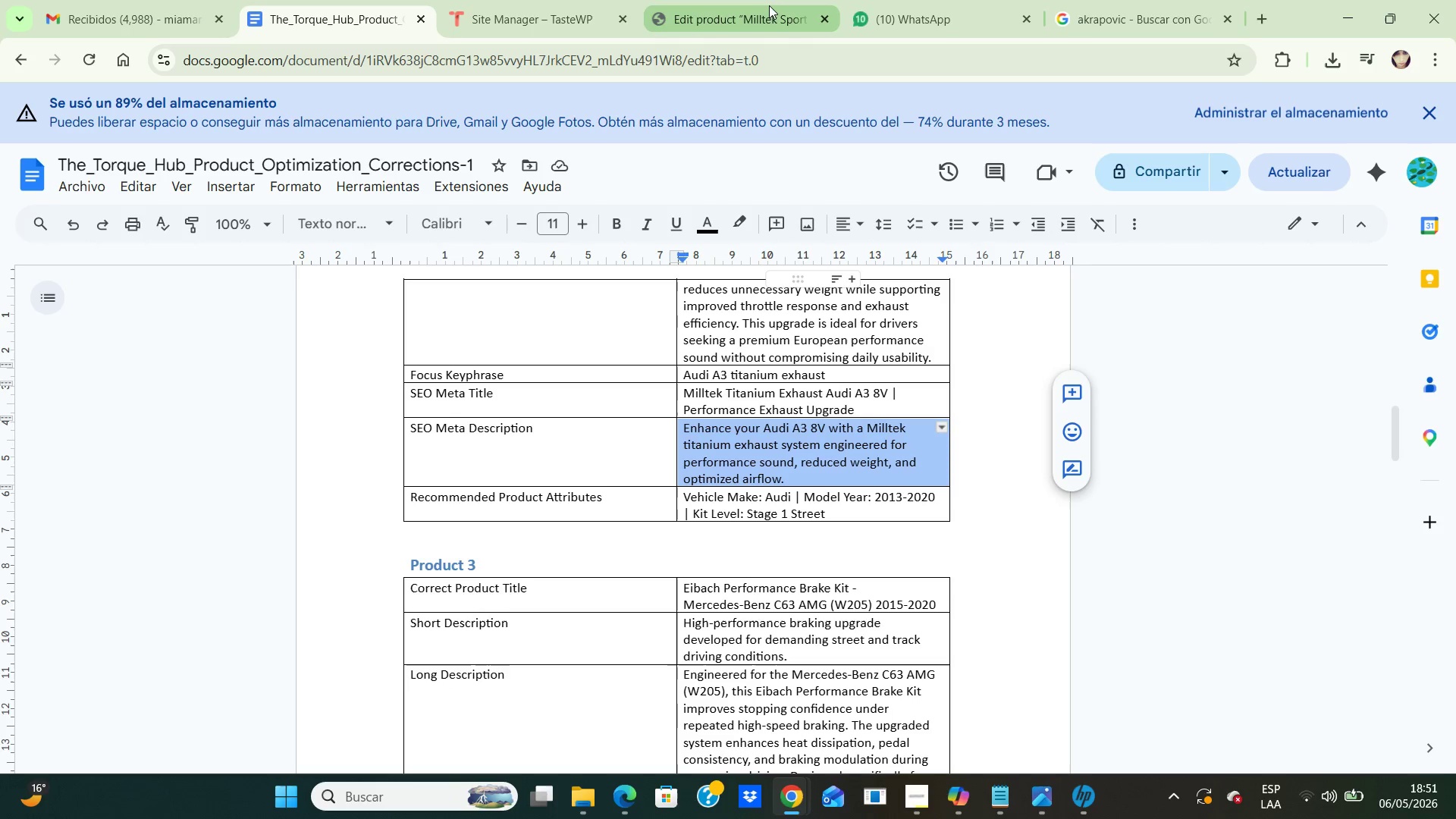 
left_click([764, 5])
 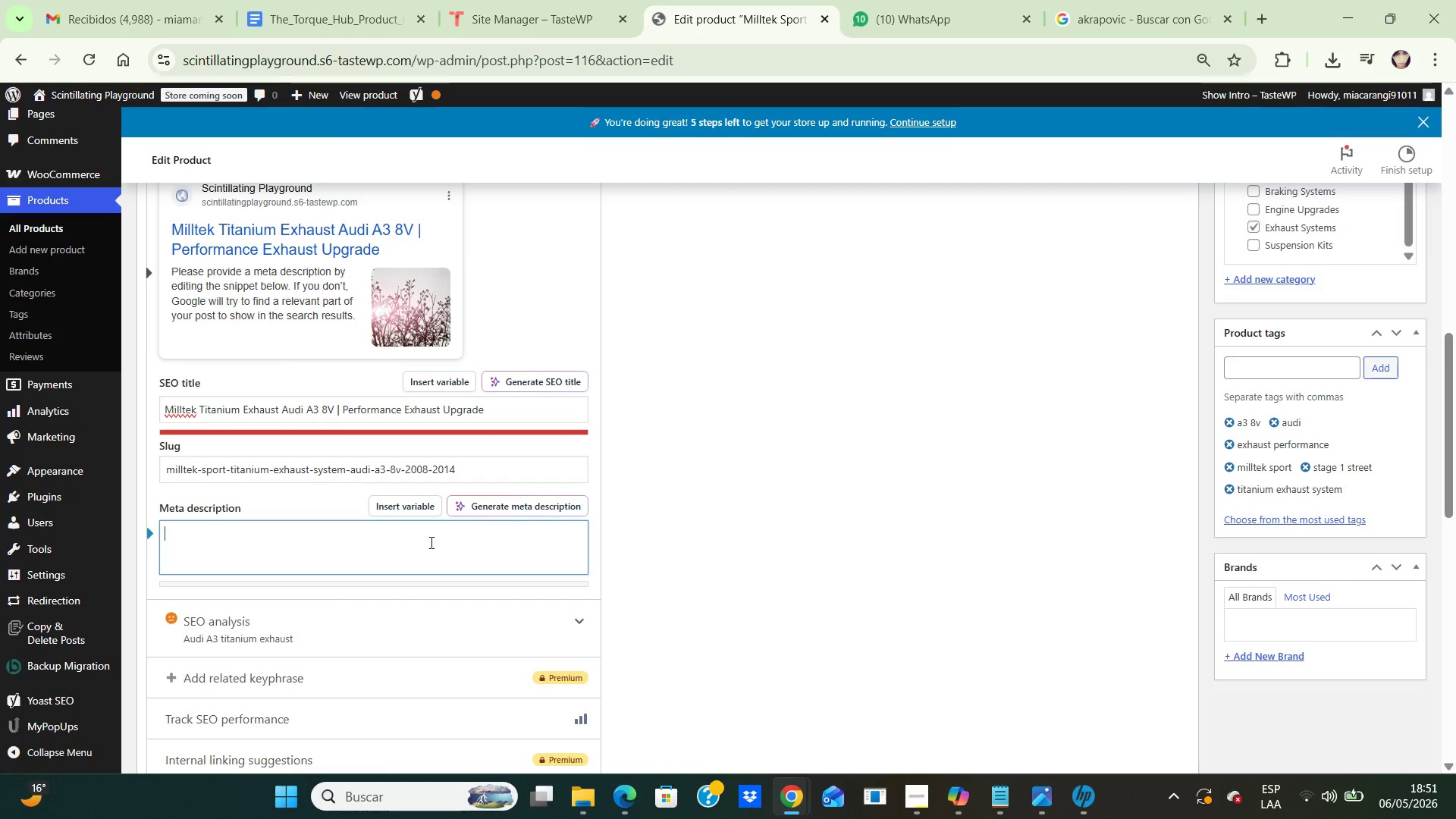 
left_click([428, 542])
 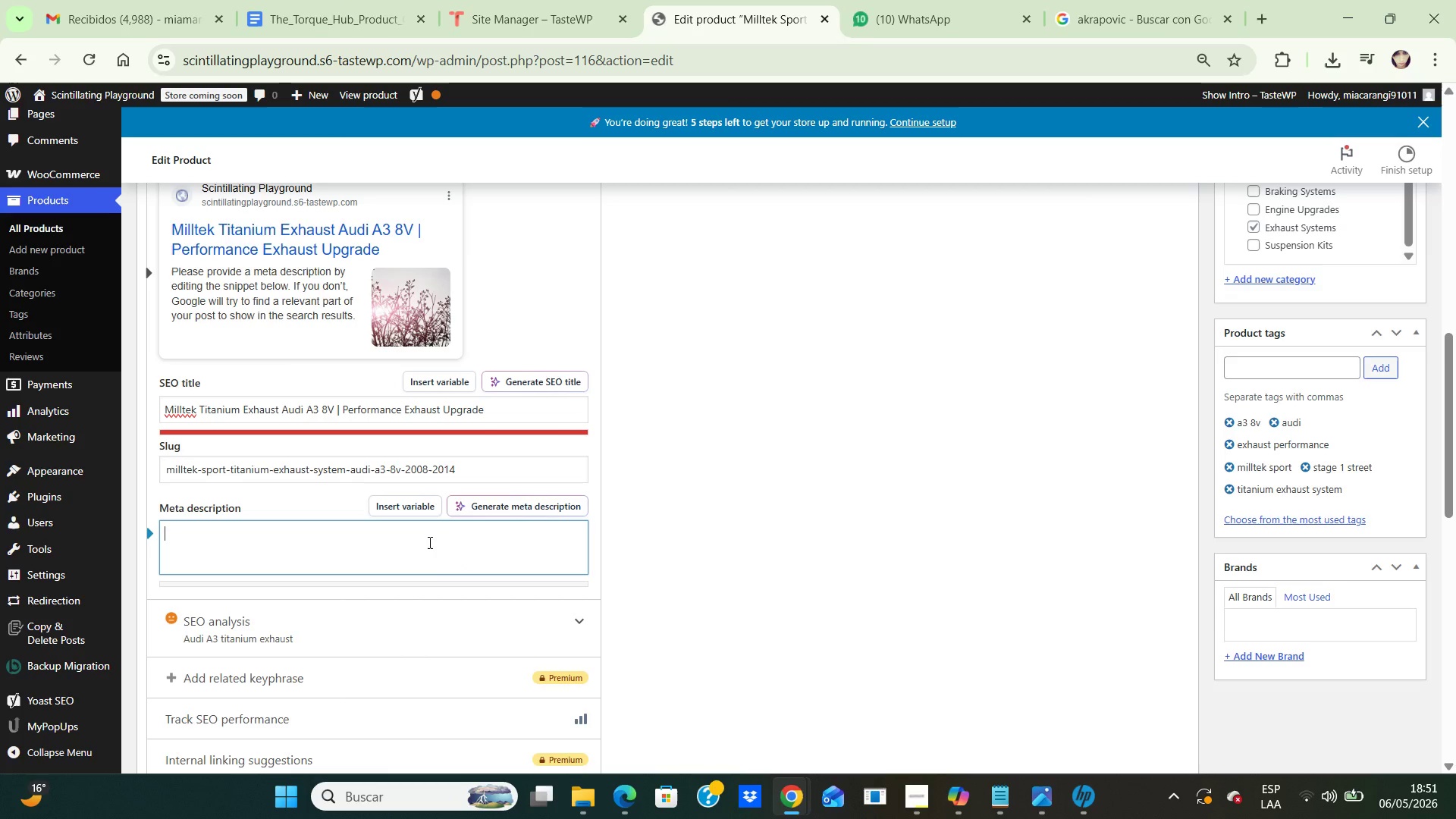 
key(Control+V)
 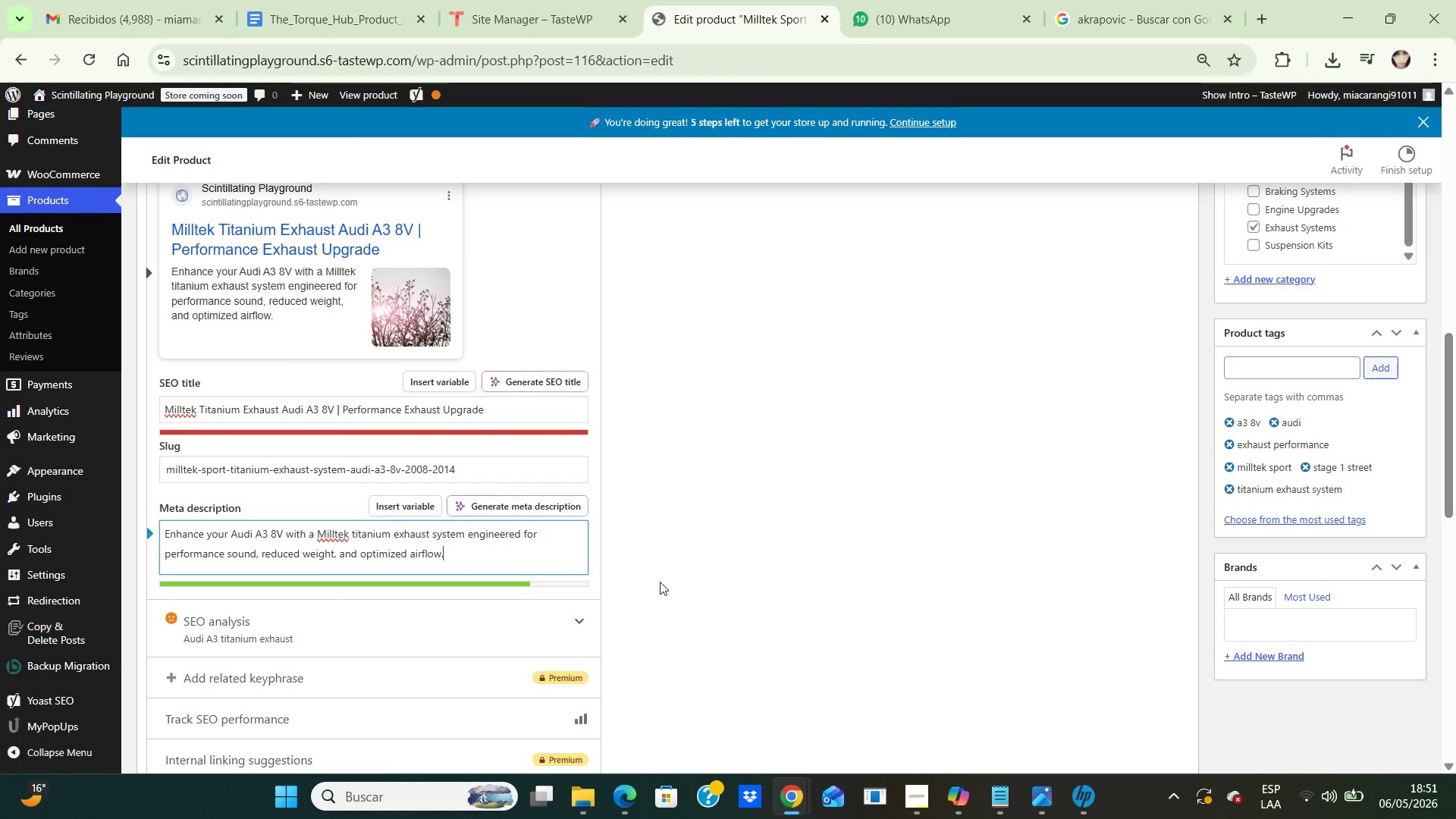 
left_click([660, 582])
 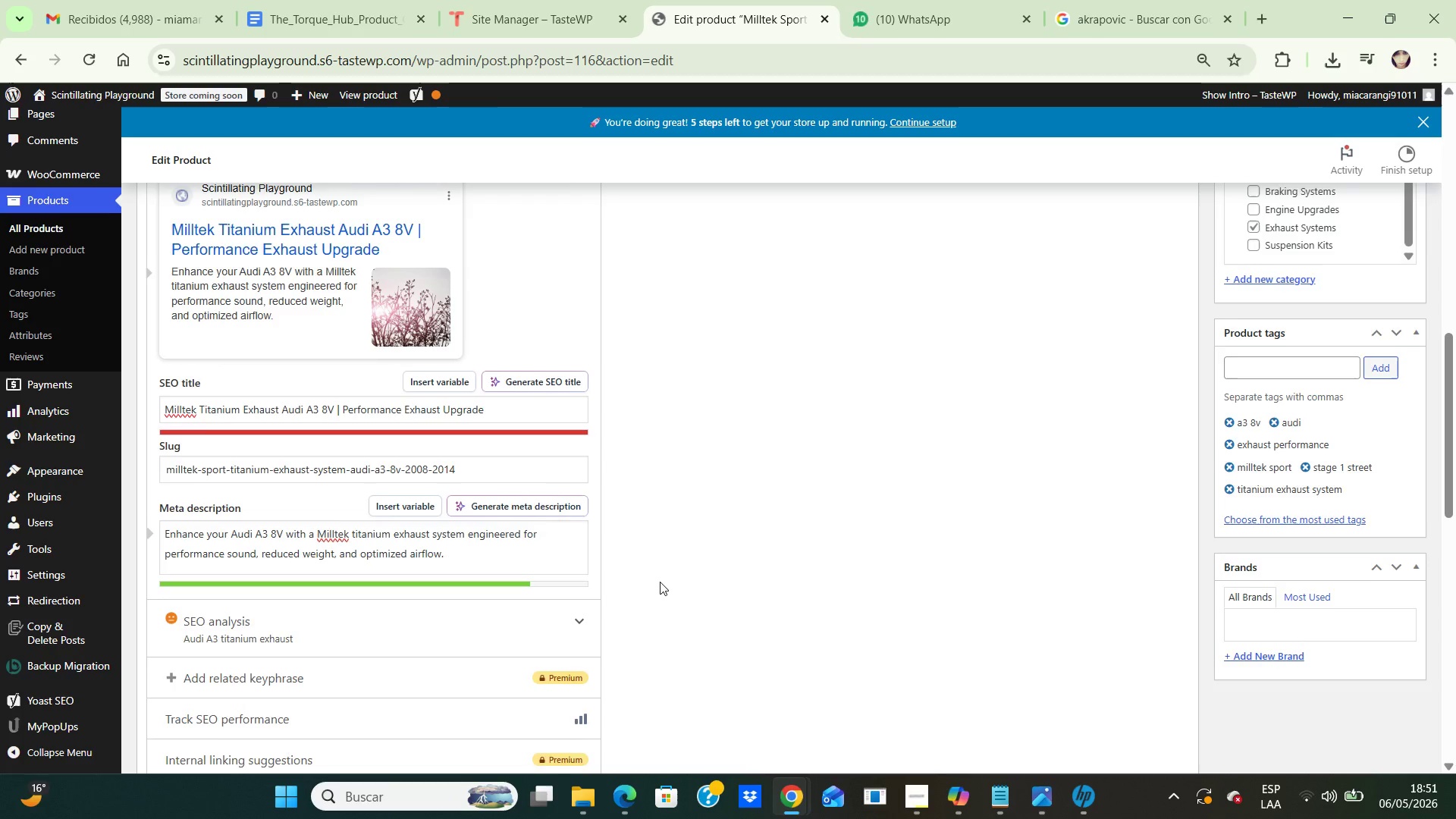 
hold_key(key=ArrowDown, duration=1.03)
 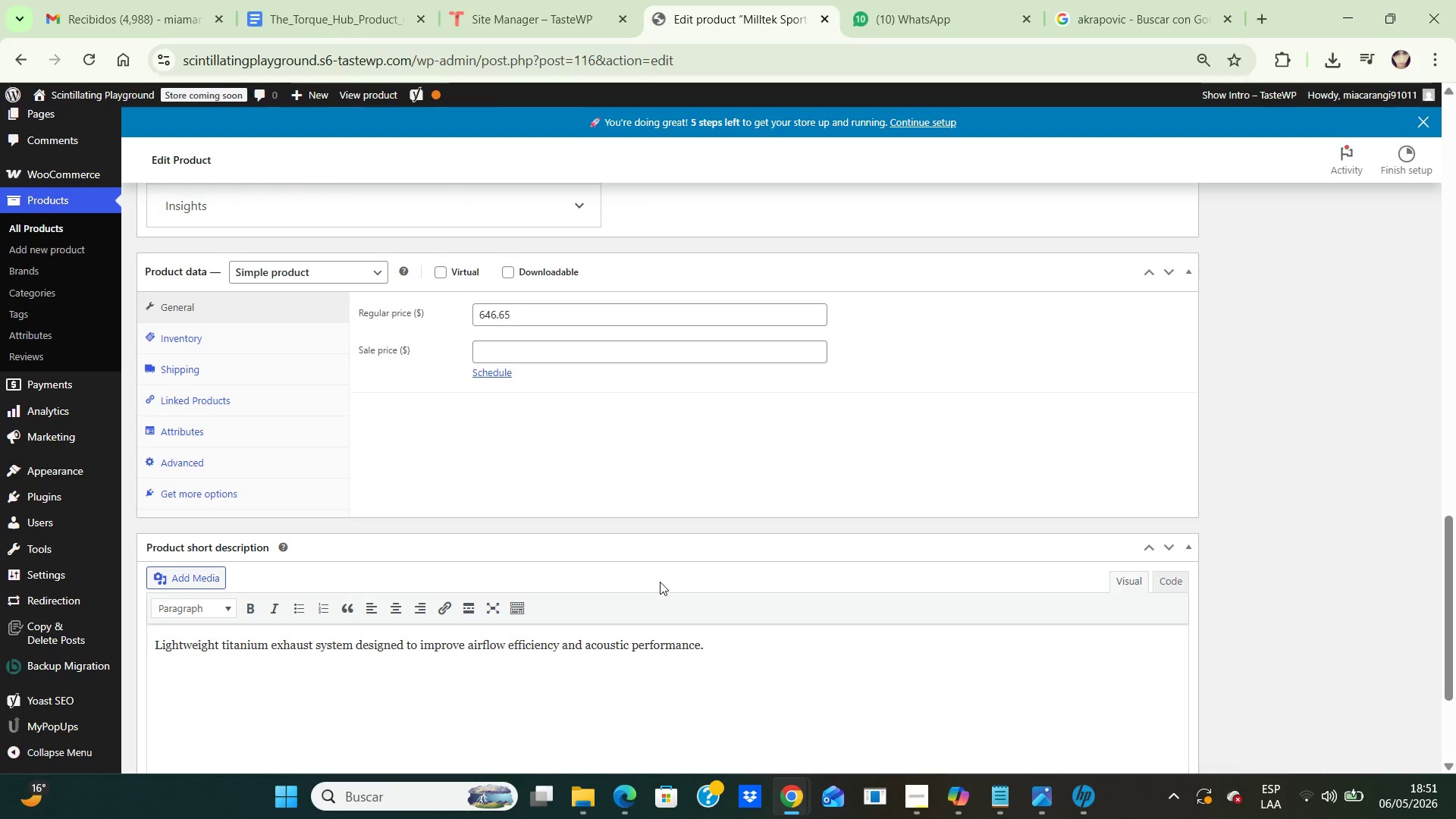 
hold_key(key=ArrowUp, duration=1.5)
 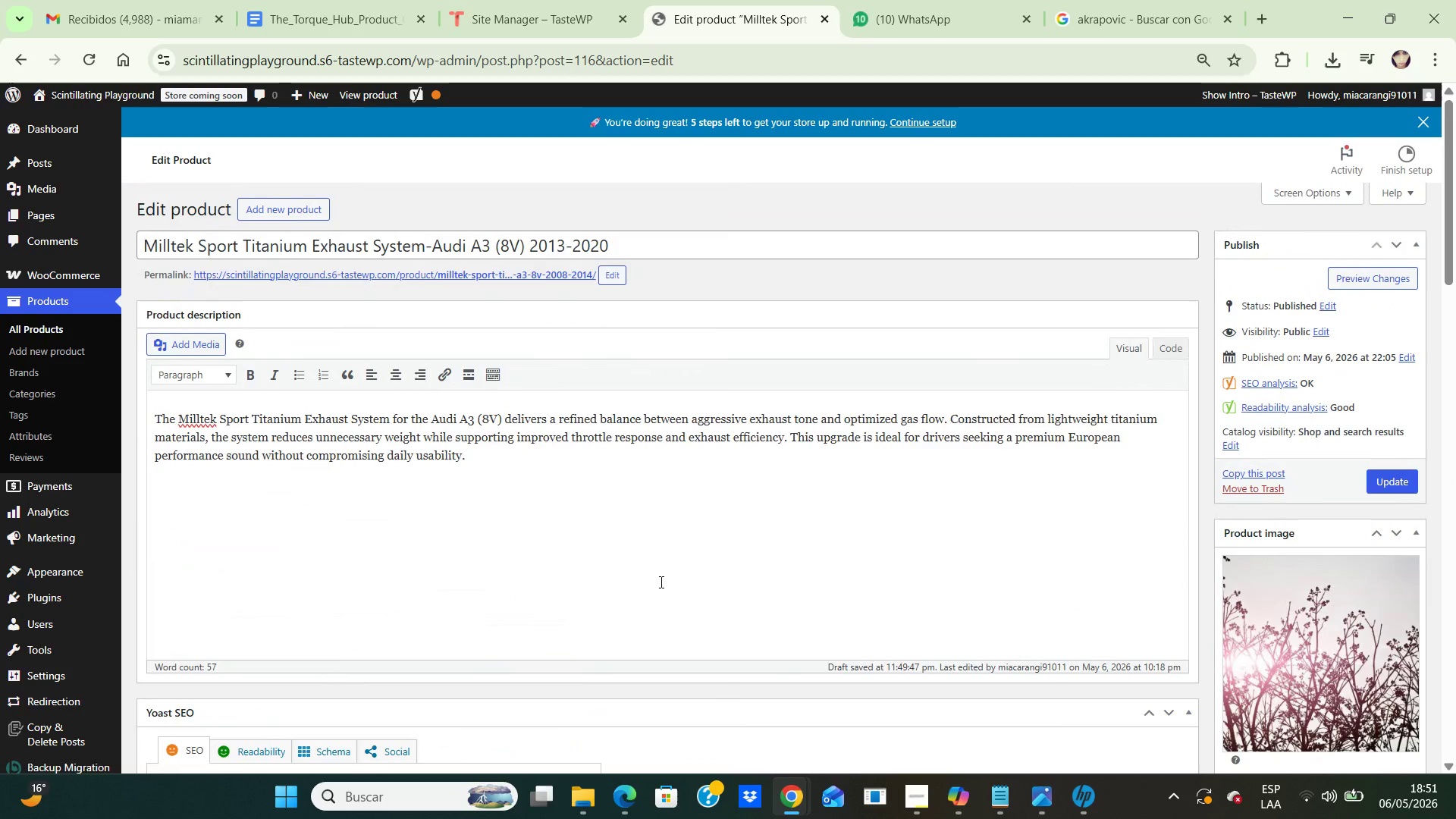 
hold_key(key=ArrowUp, duration=0.36)
 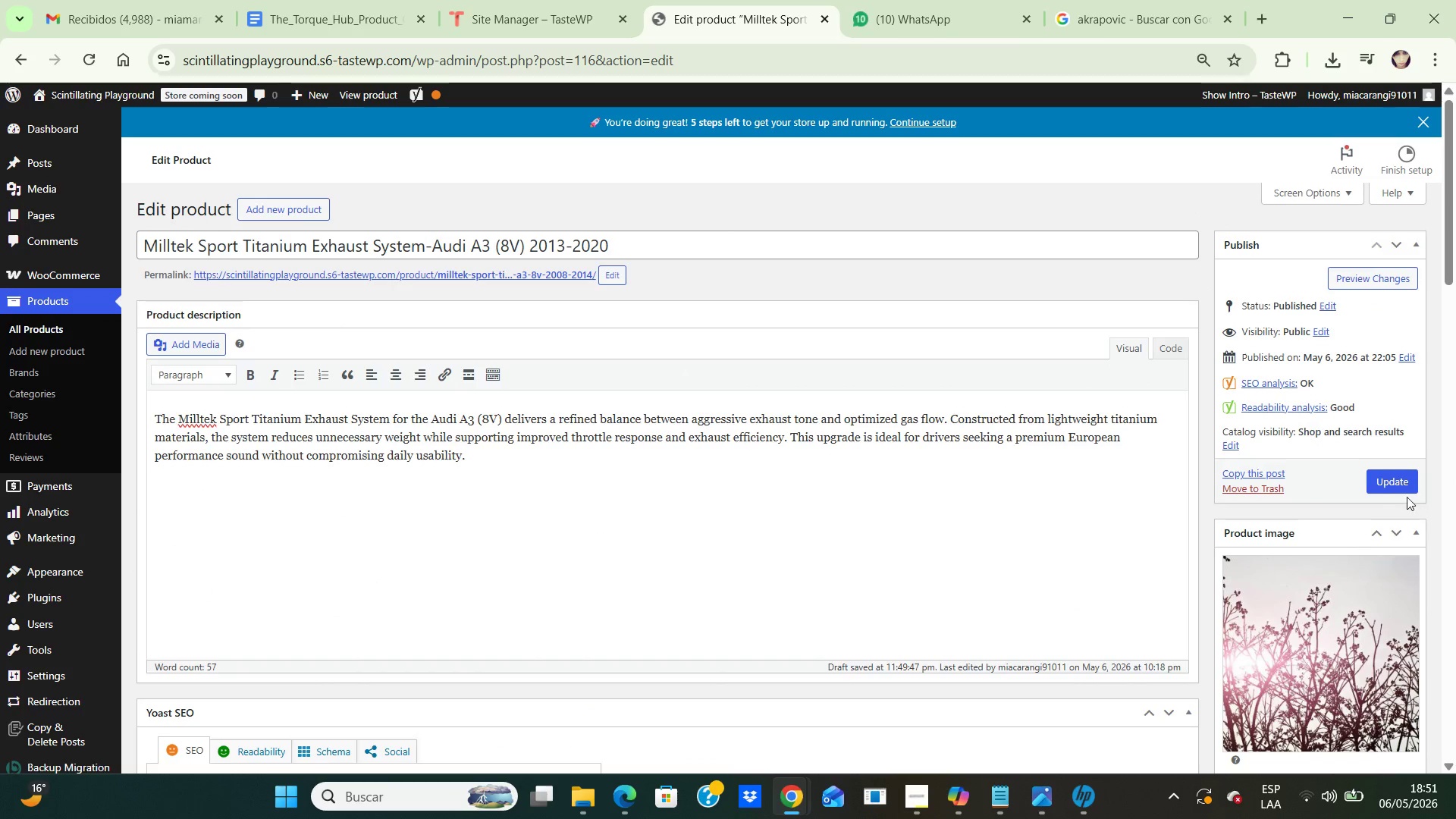 
left_click([1383, 481])
 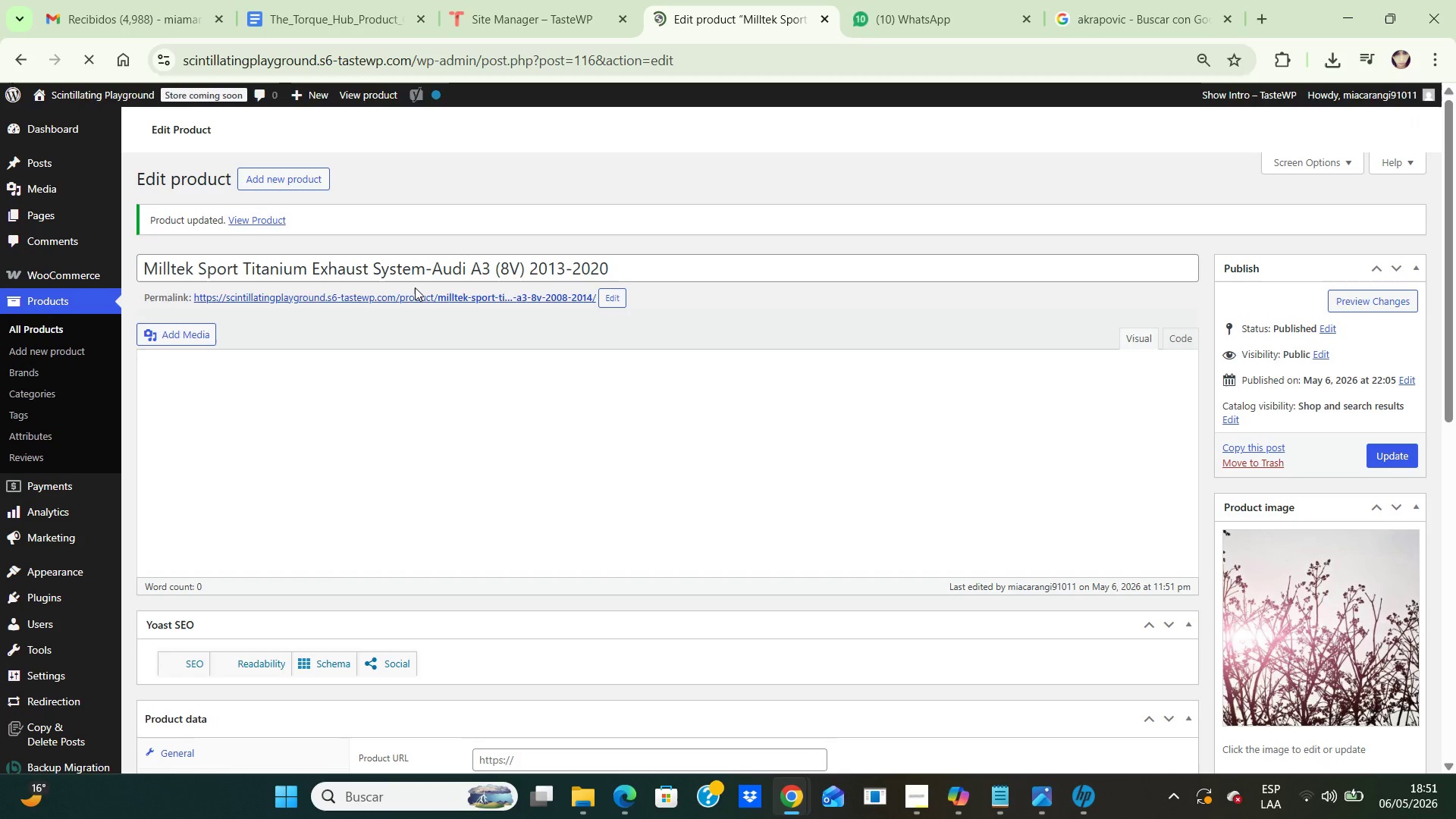 
left_click([28, 333])
 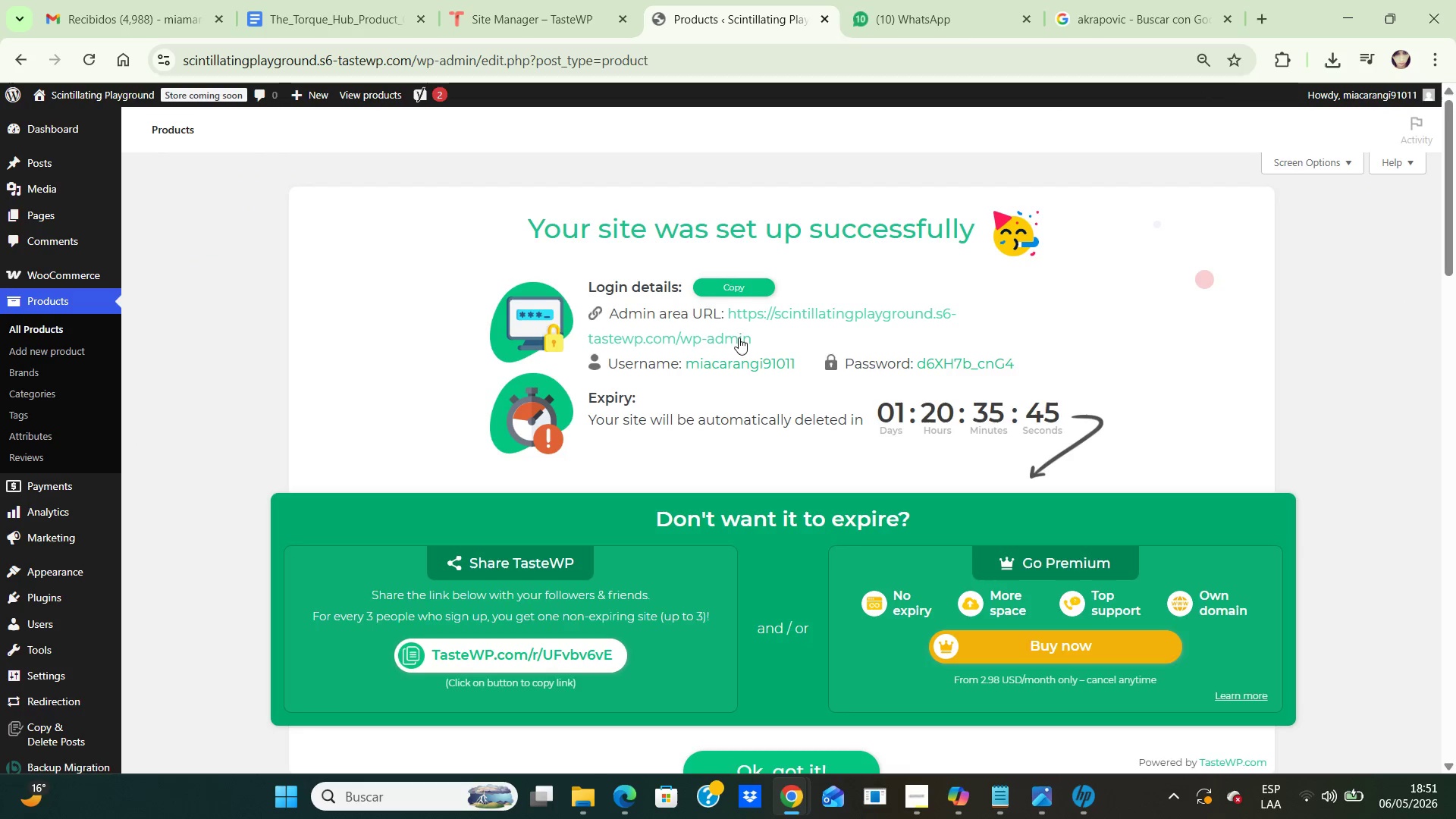 
left_click_drag(start_coordinate=[1451, 229], to_coordinate=[1455, 406])
 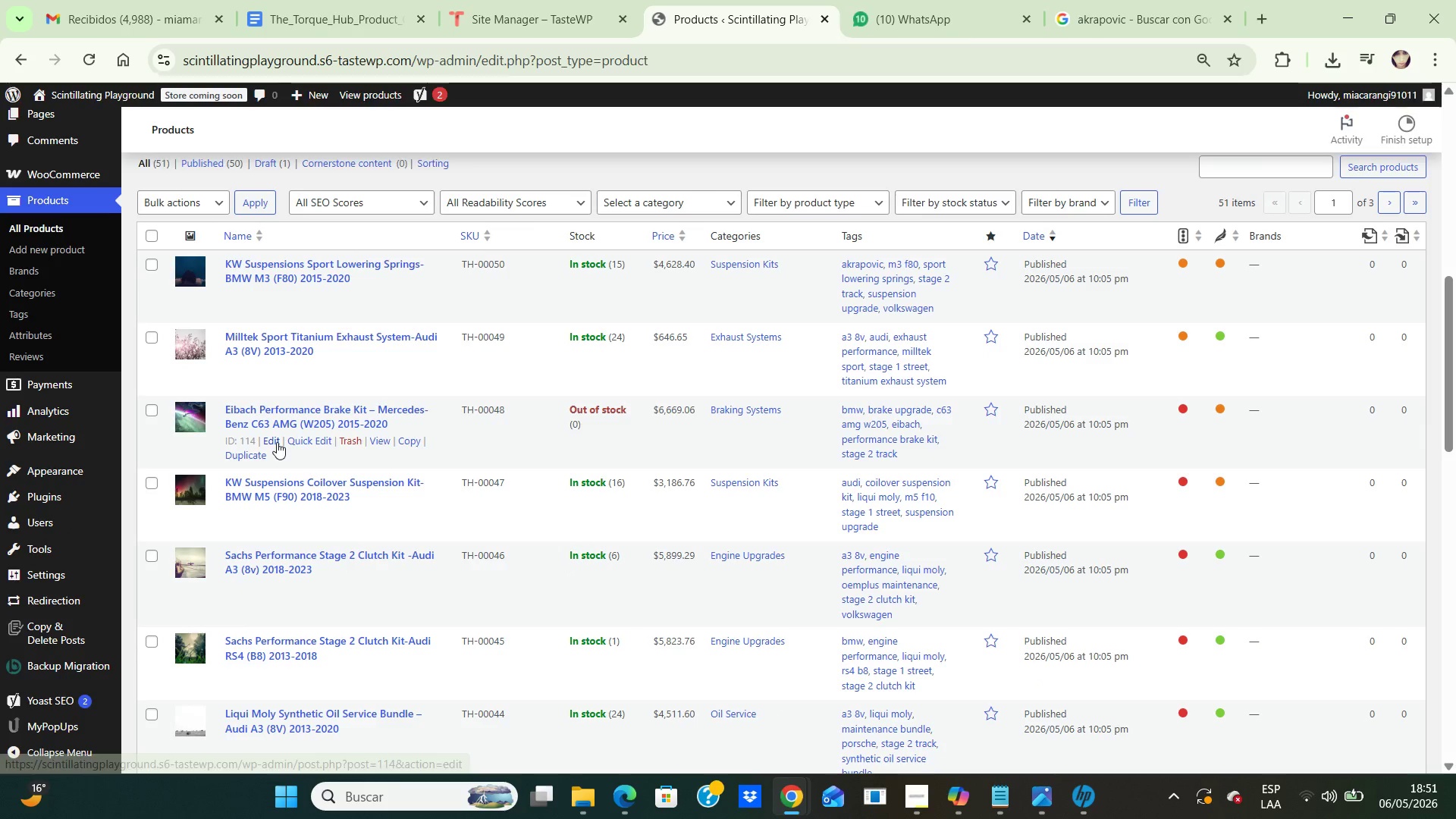 
left_click([277, 442])
 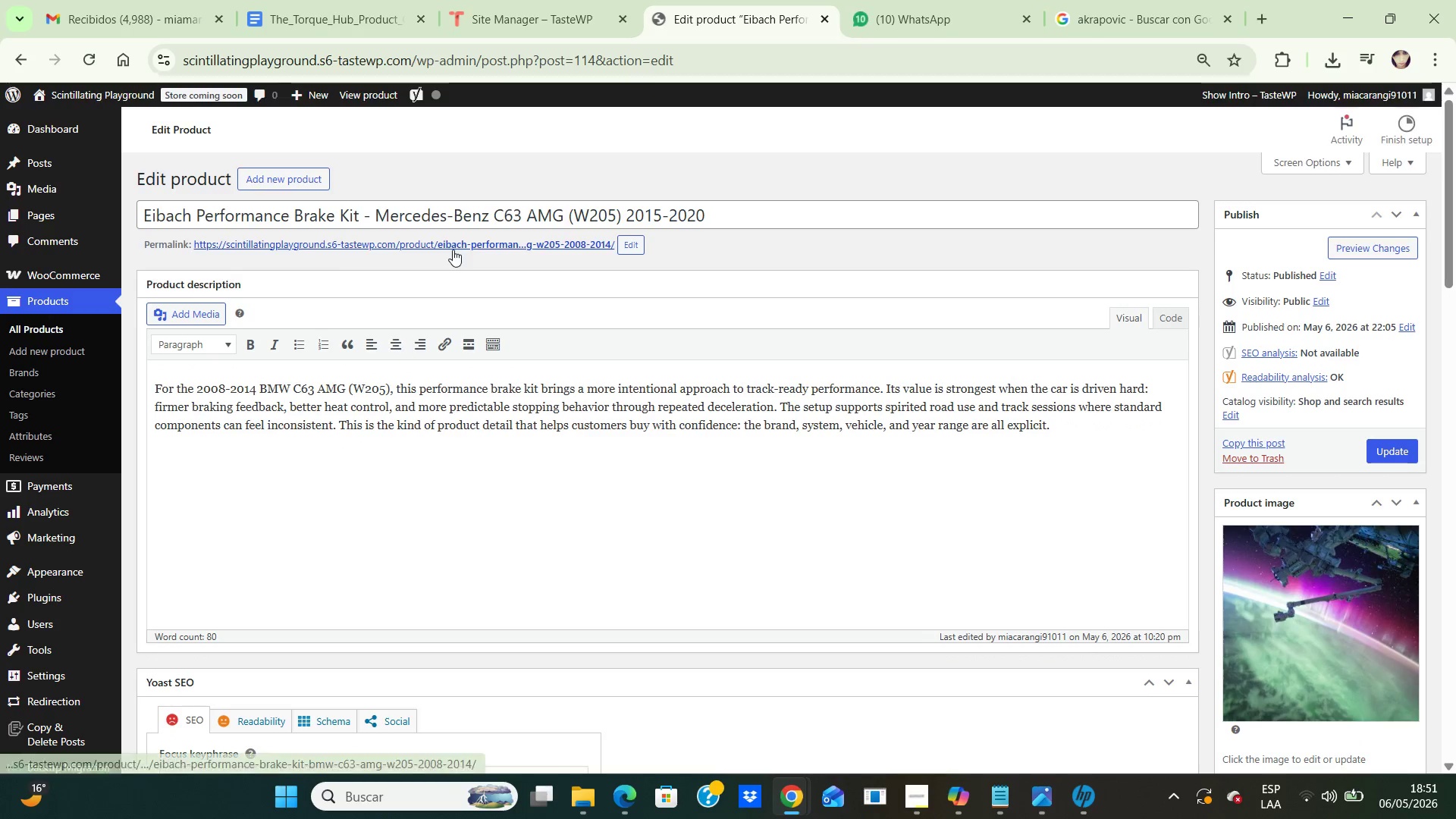 
left_click([366, 11])
 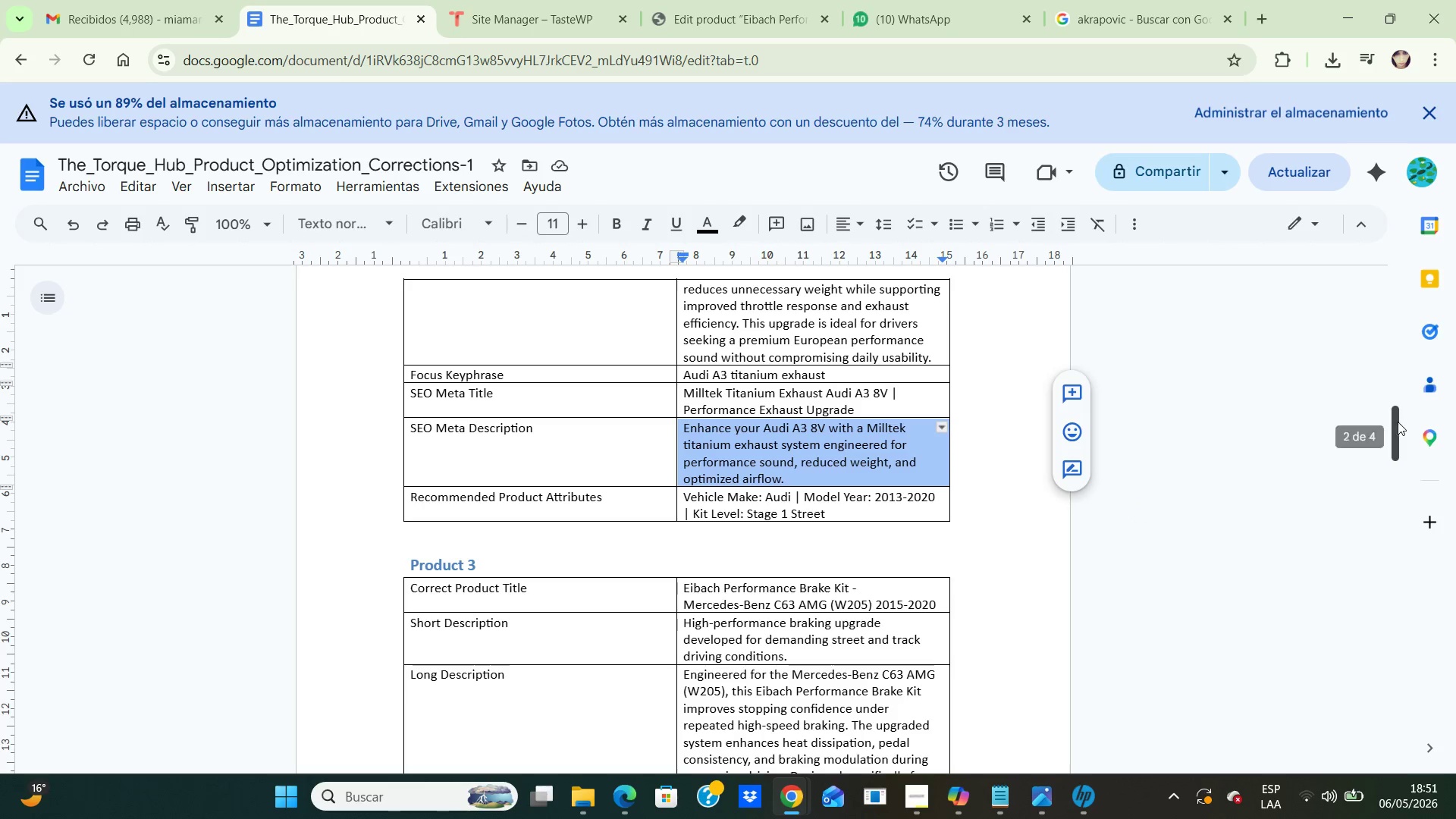 
wait(6.0)
 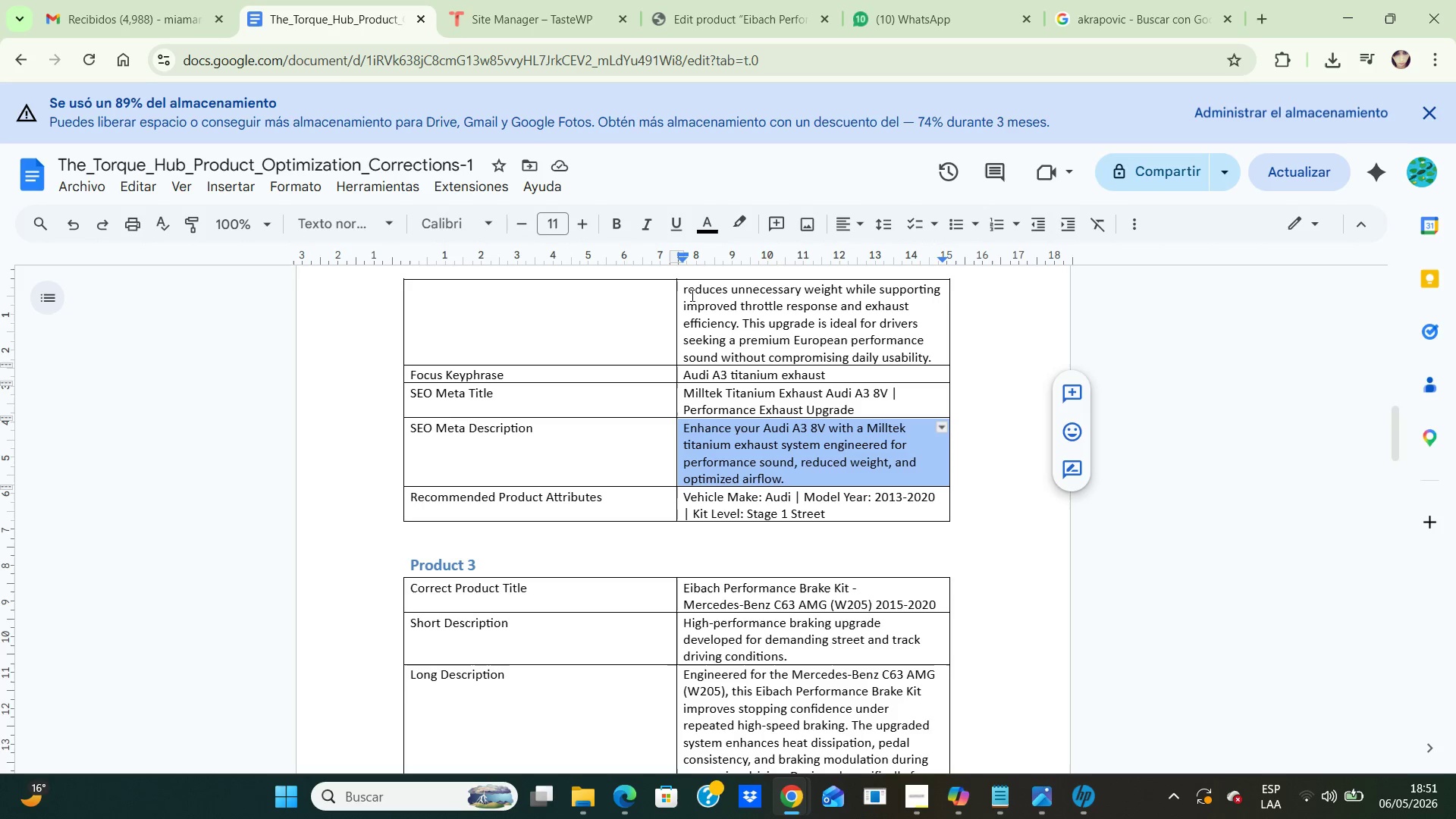 
left_click_drag(start_coordinate=[1394, 431], to_coordinate=[1399, 465])
 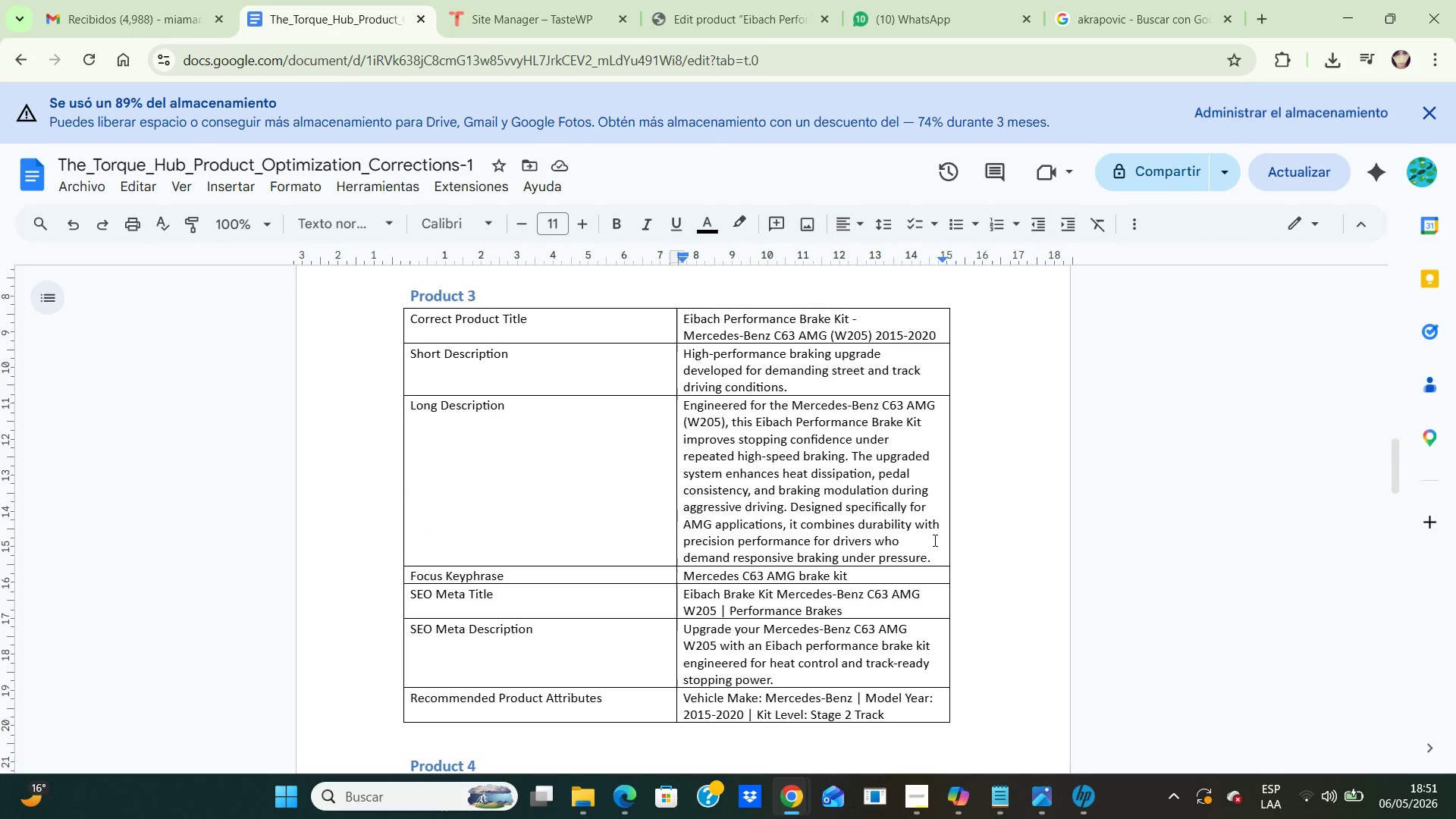 
left_click([934, 540])
 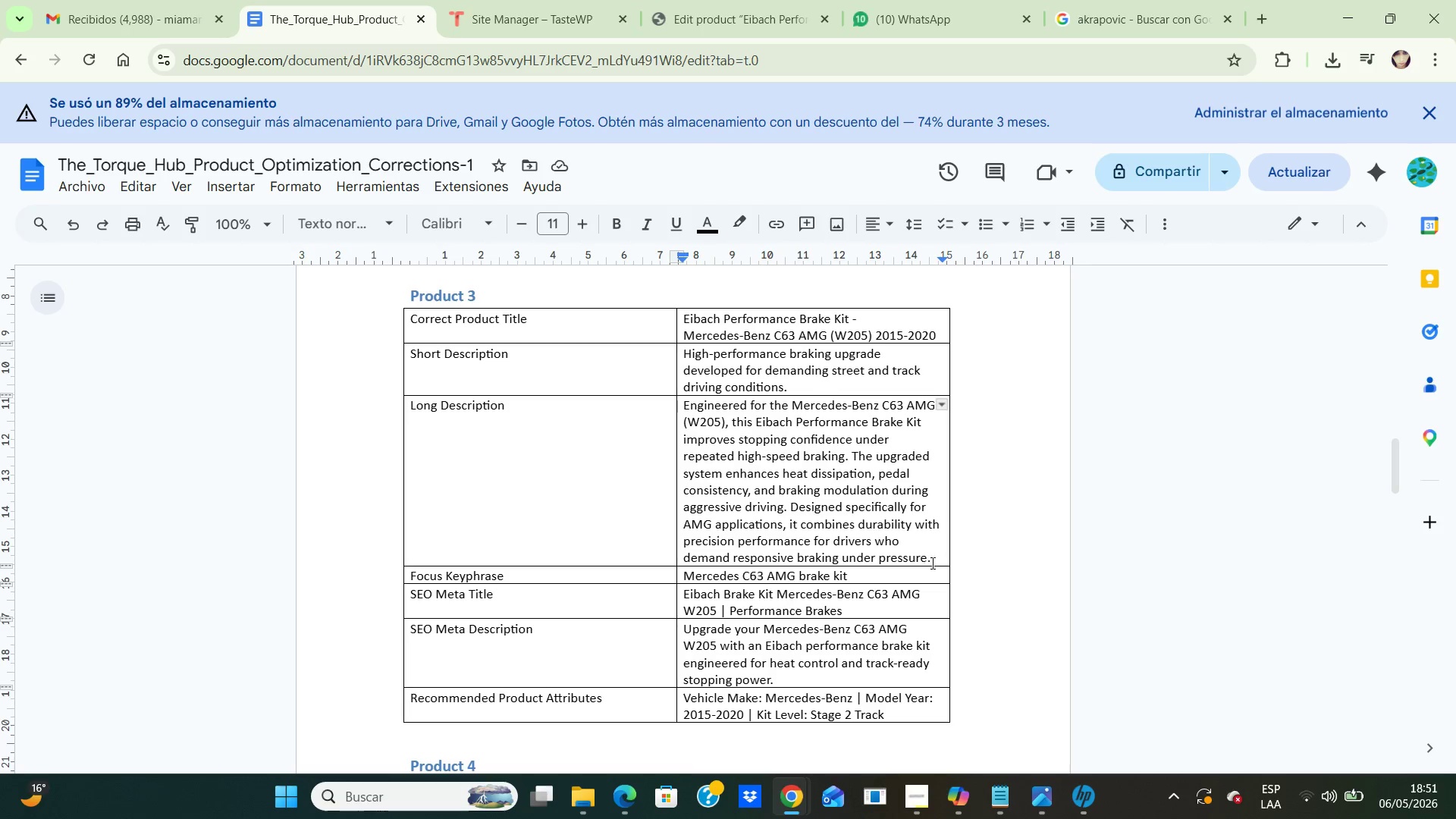 
left_click_drag(start_coordinate=[931, 560], to_coordinate=[684, 403])
 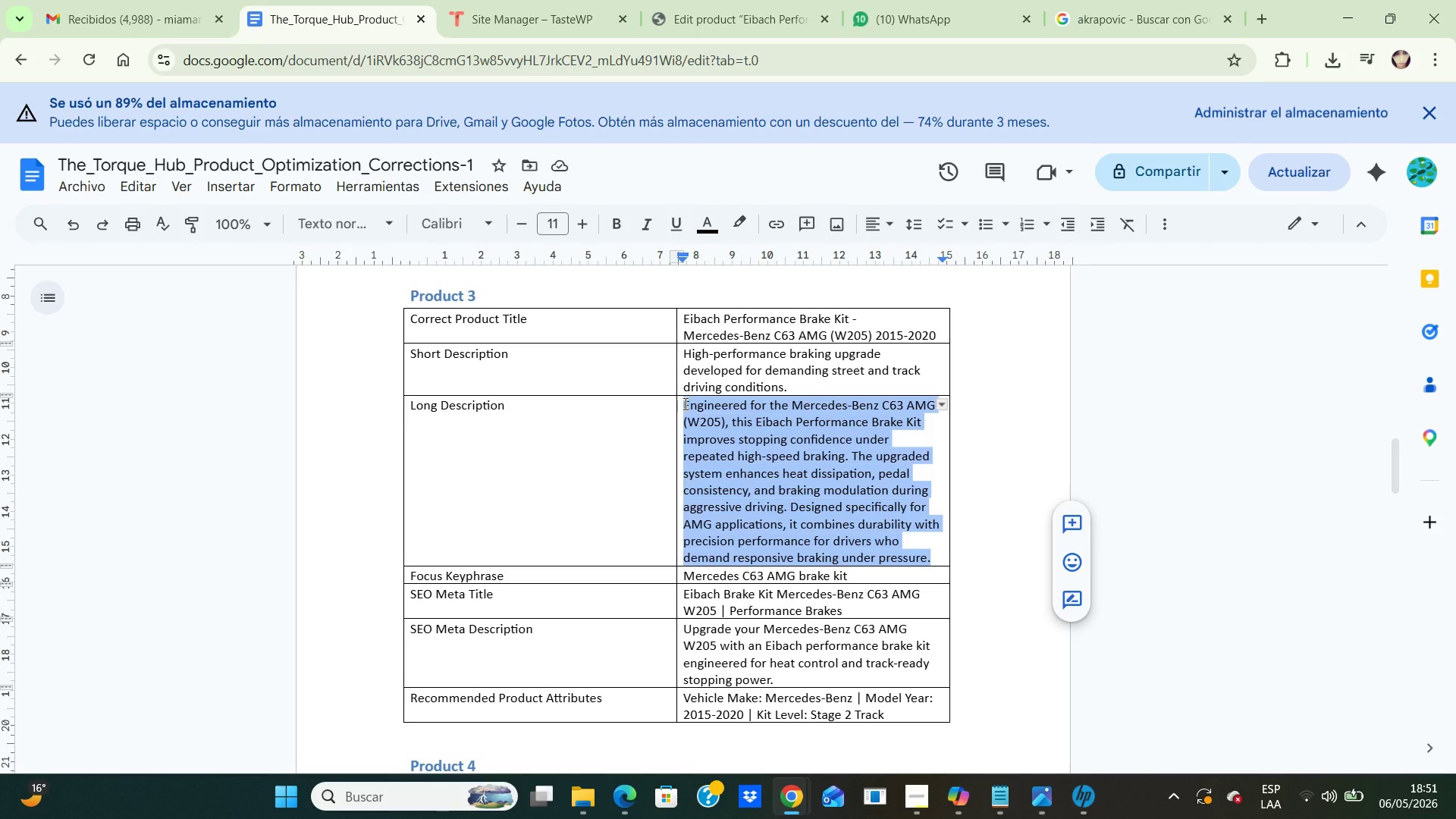 
key(Control+C)
 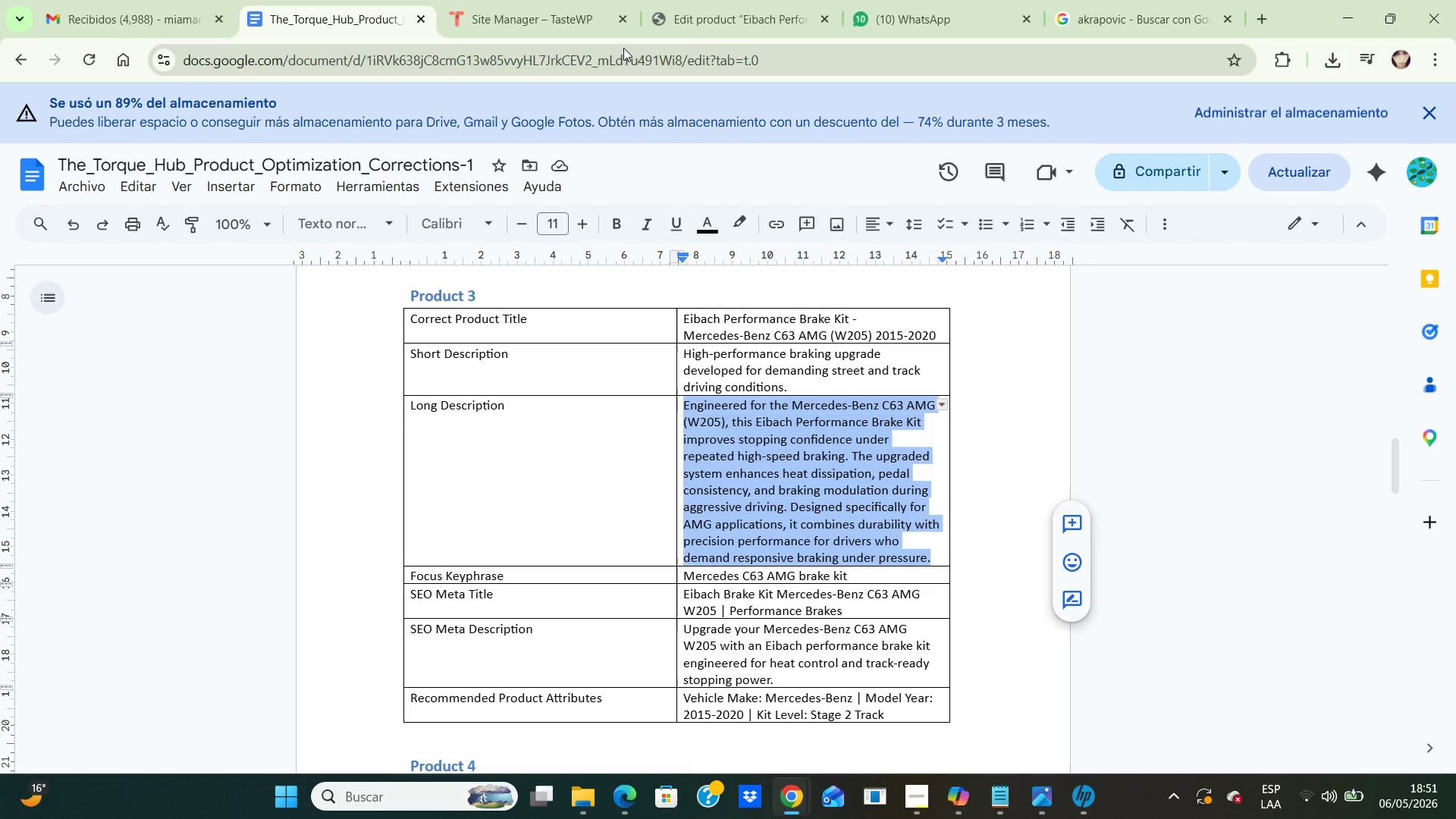 
left_click([734, 25])
 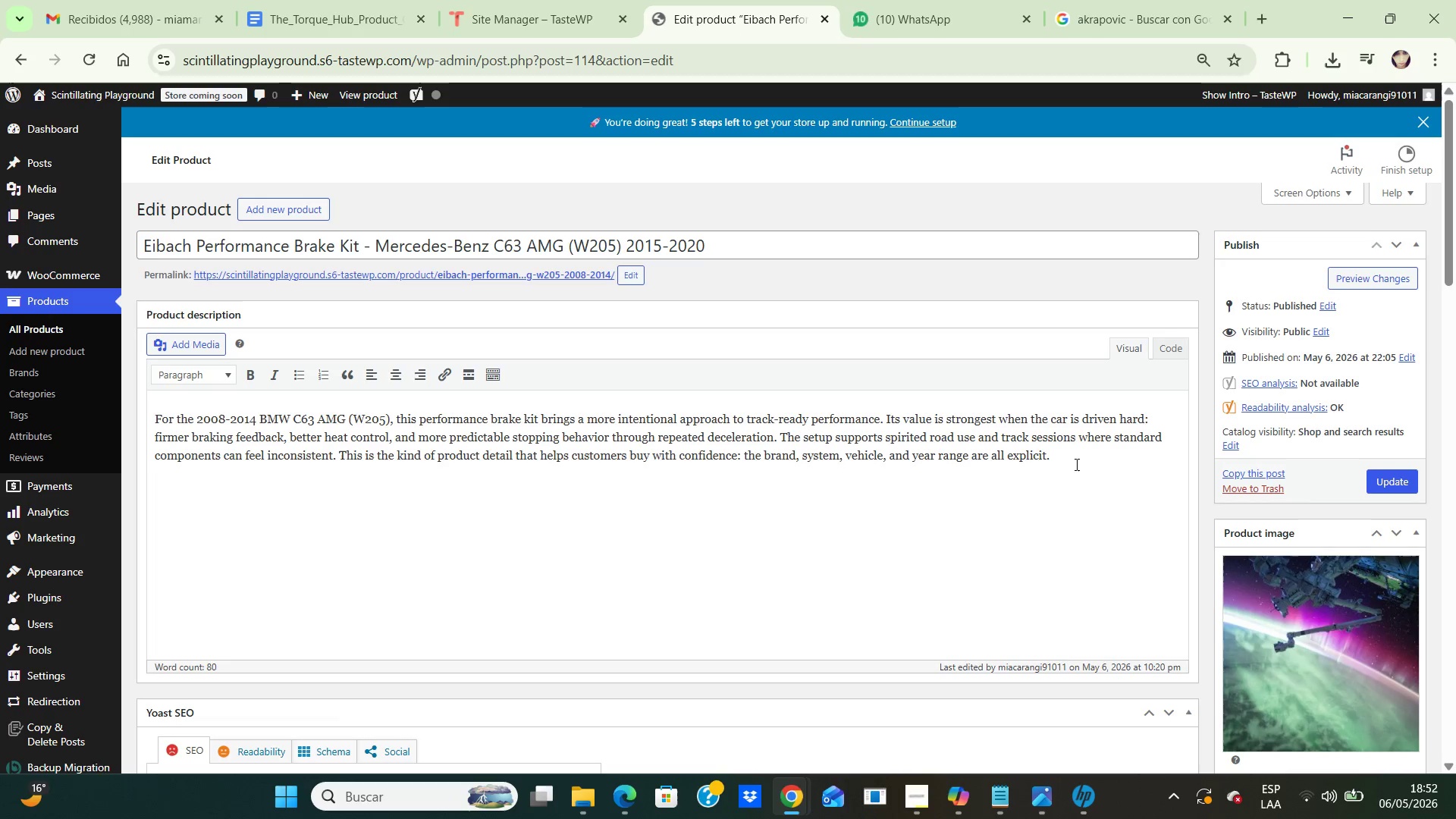 
left_click_drag(start_coordinate=[1075, 465], to_coordinate=[130, 353])
 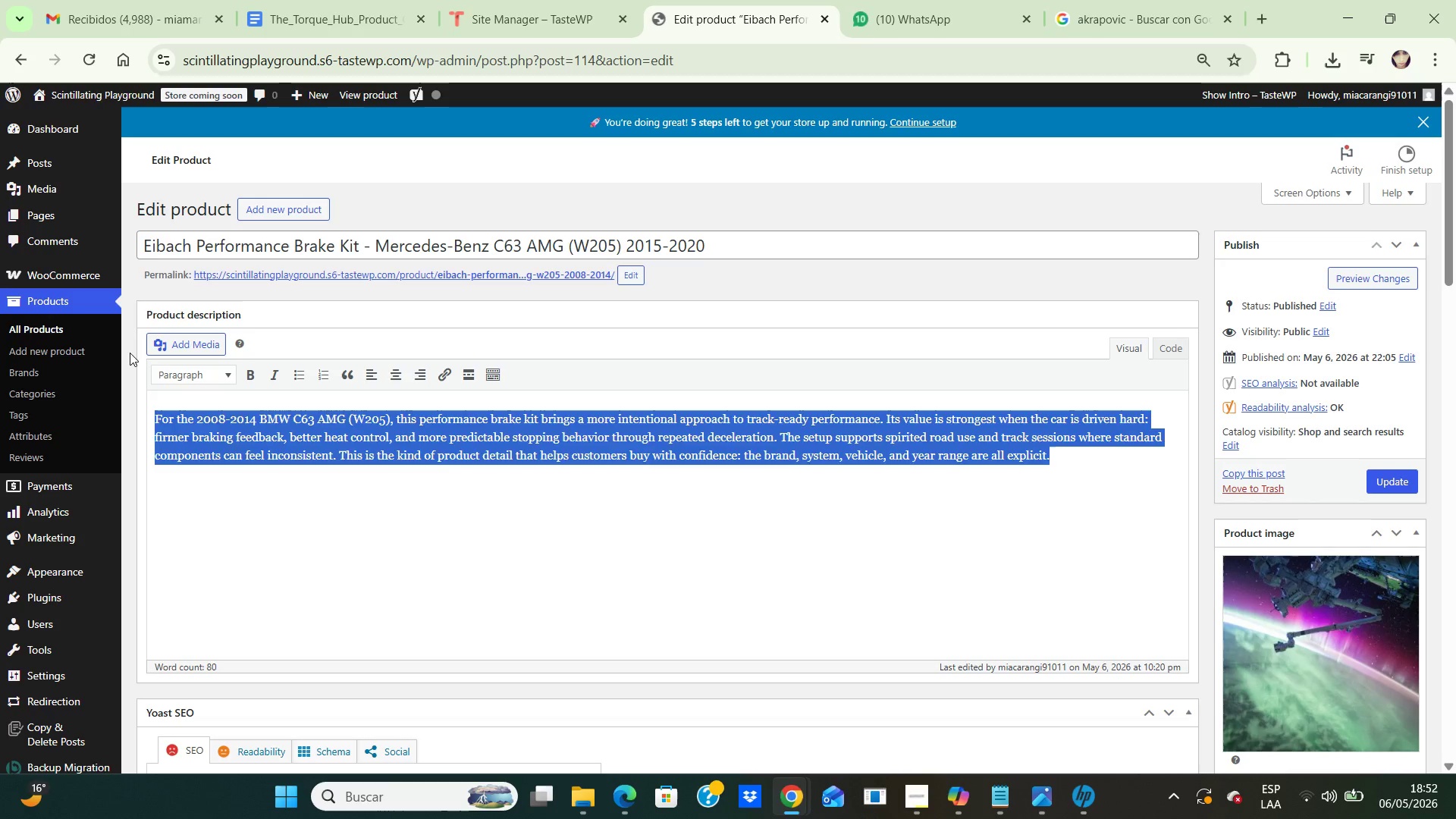 
key(Backspace)
 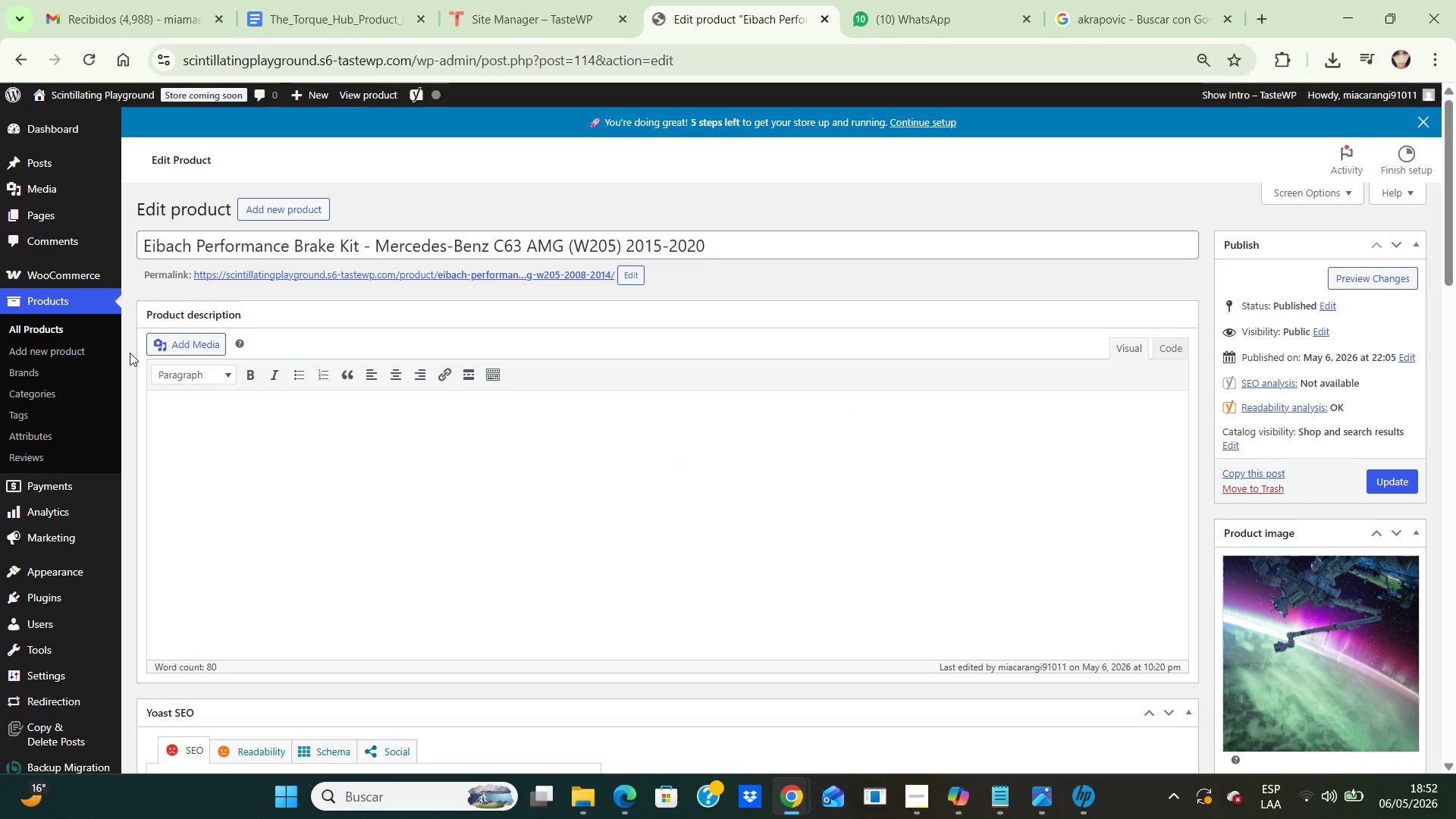 
key(Control+V)
 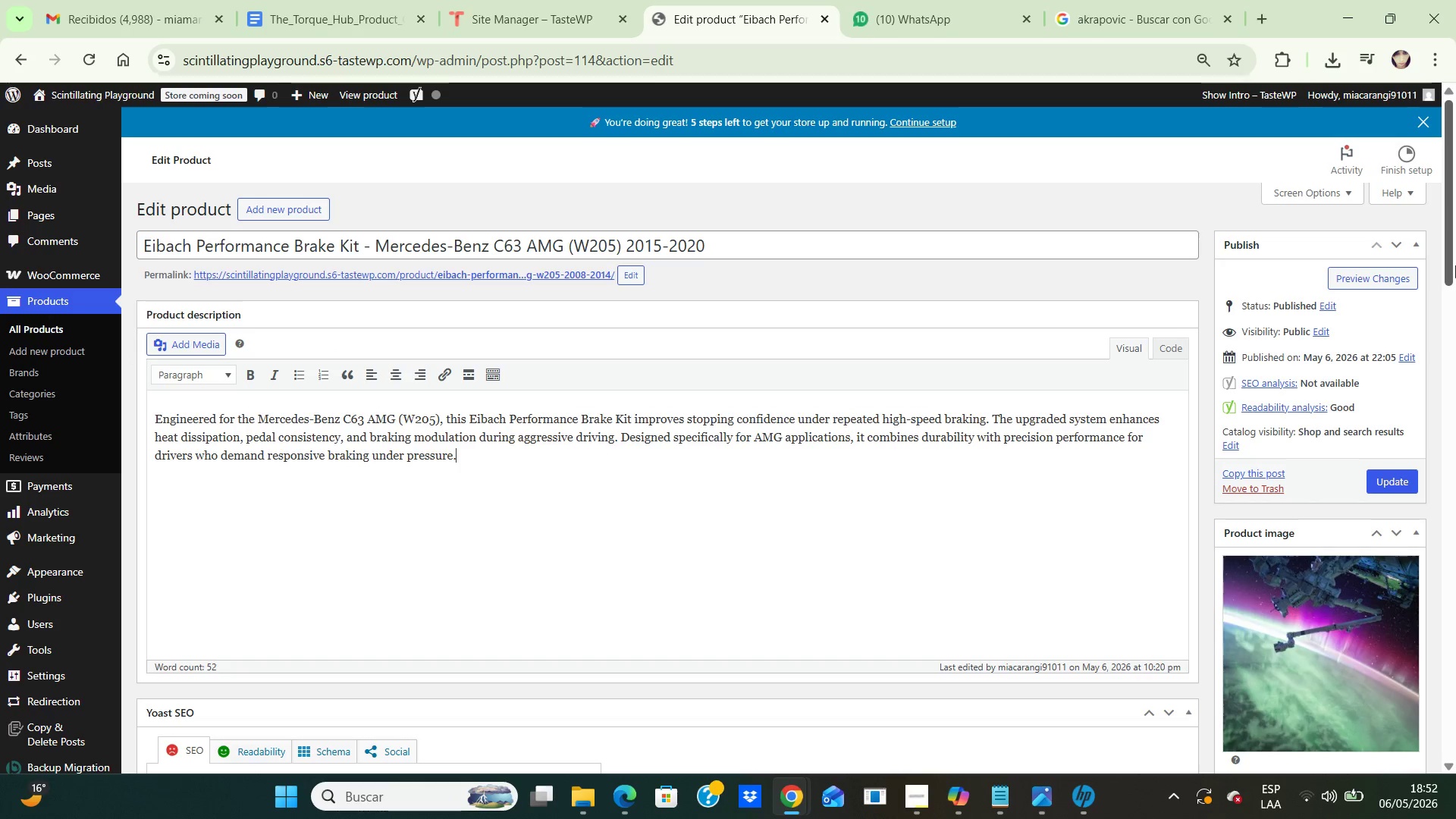 
left_click_drag(start_coordinate=[1448, 260], to_coordinate=[1455, 700])
 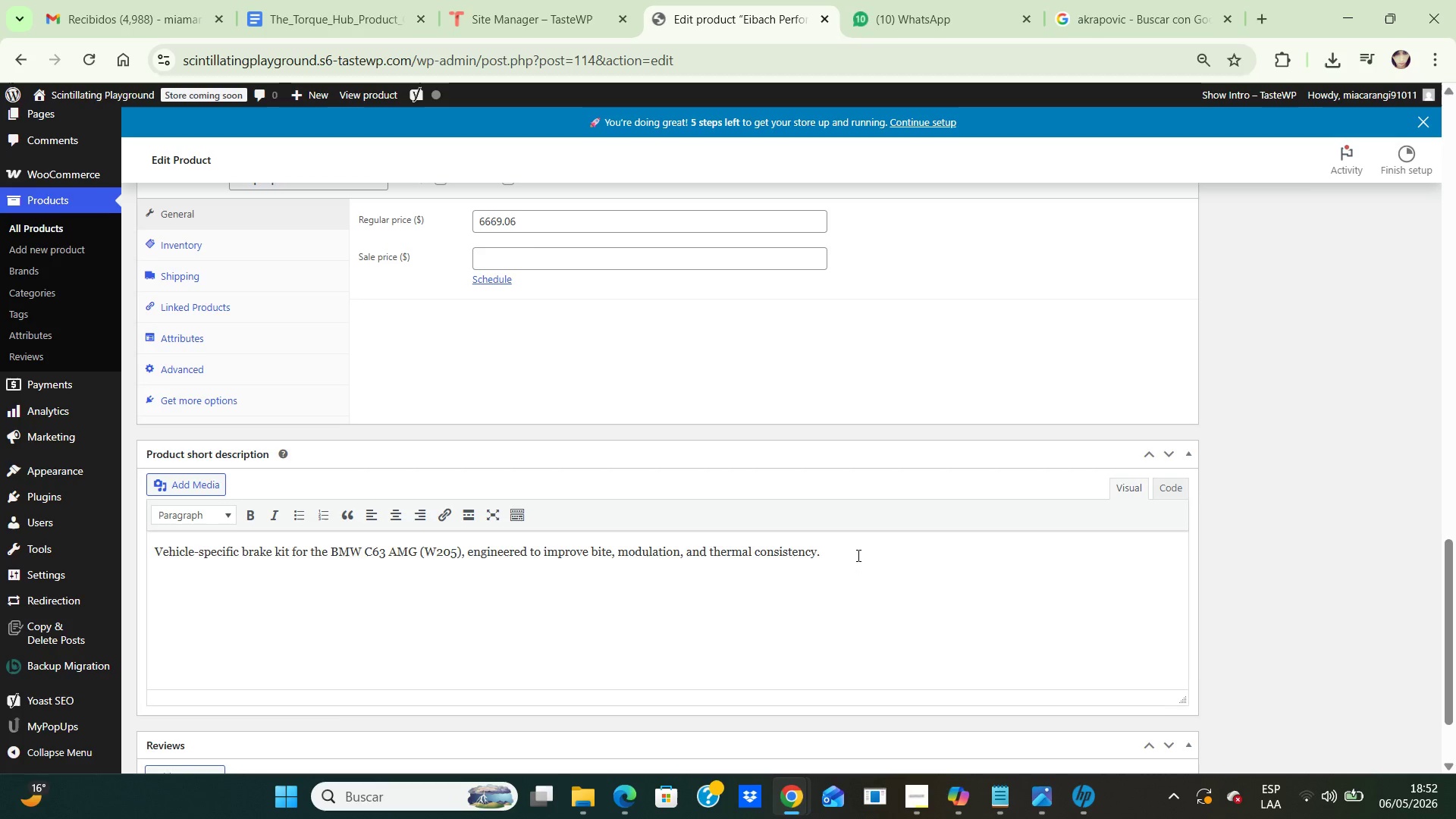 
left_click_drag(start_coordinate=[856, 552], to_coordinate=[154, 532])
 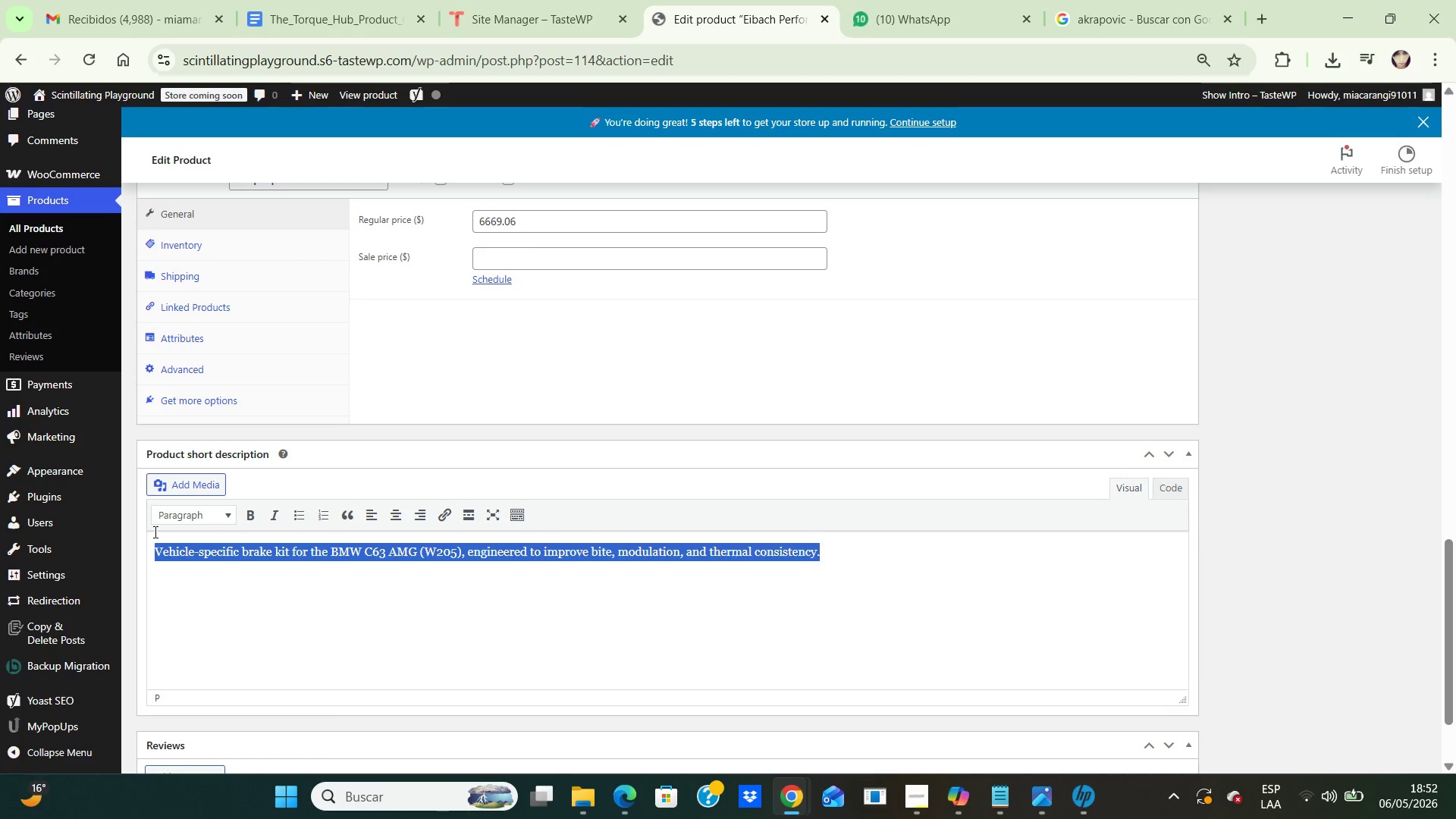 
key(Backspace)
 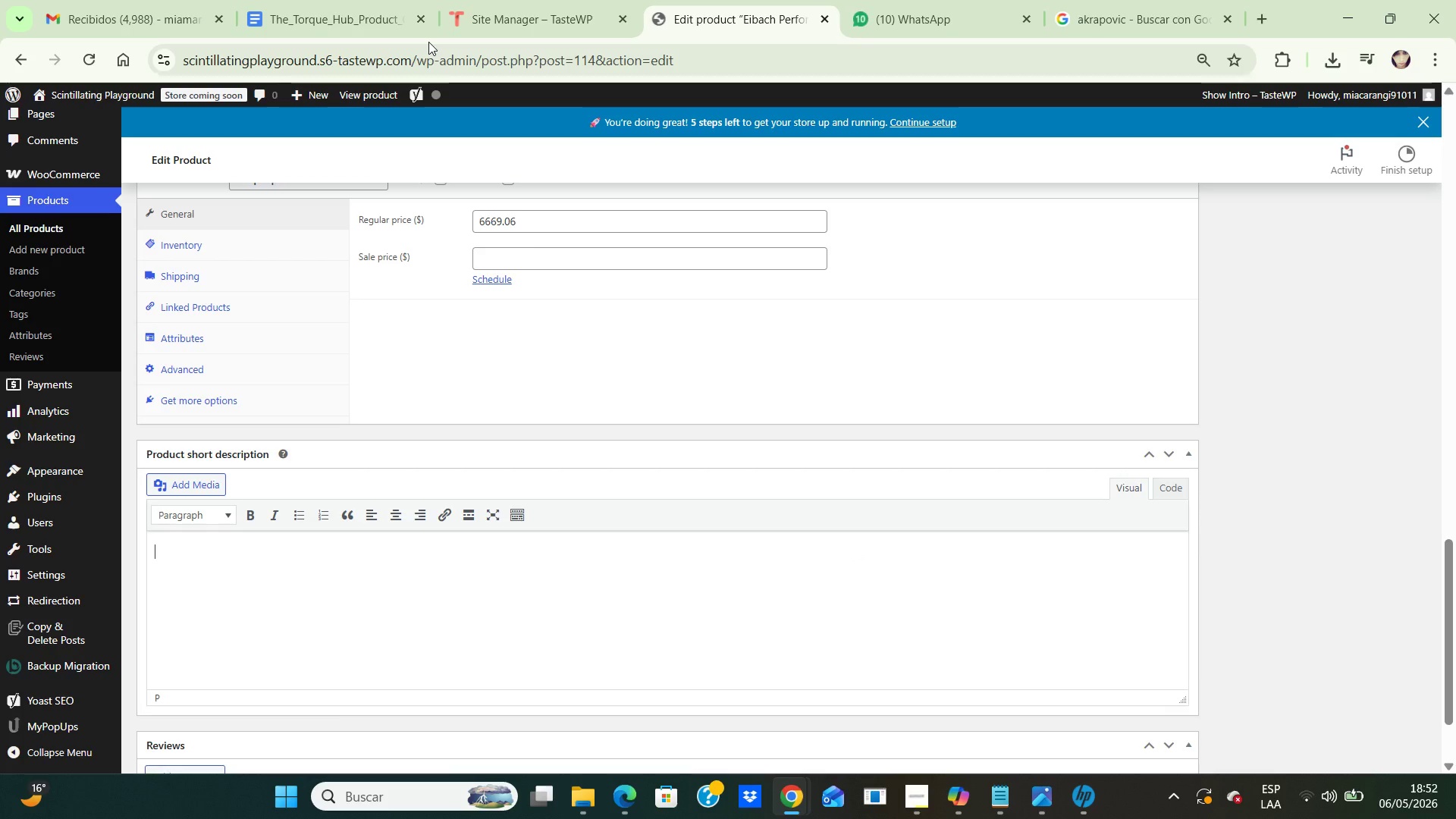 
left_click([309, 16])
 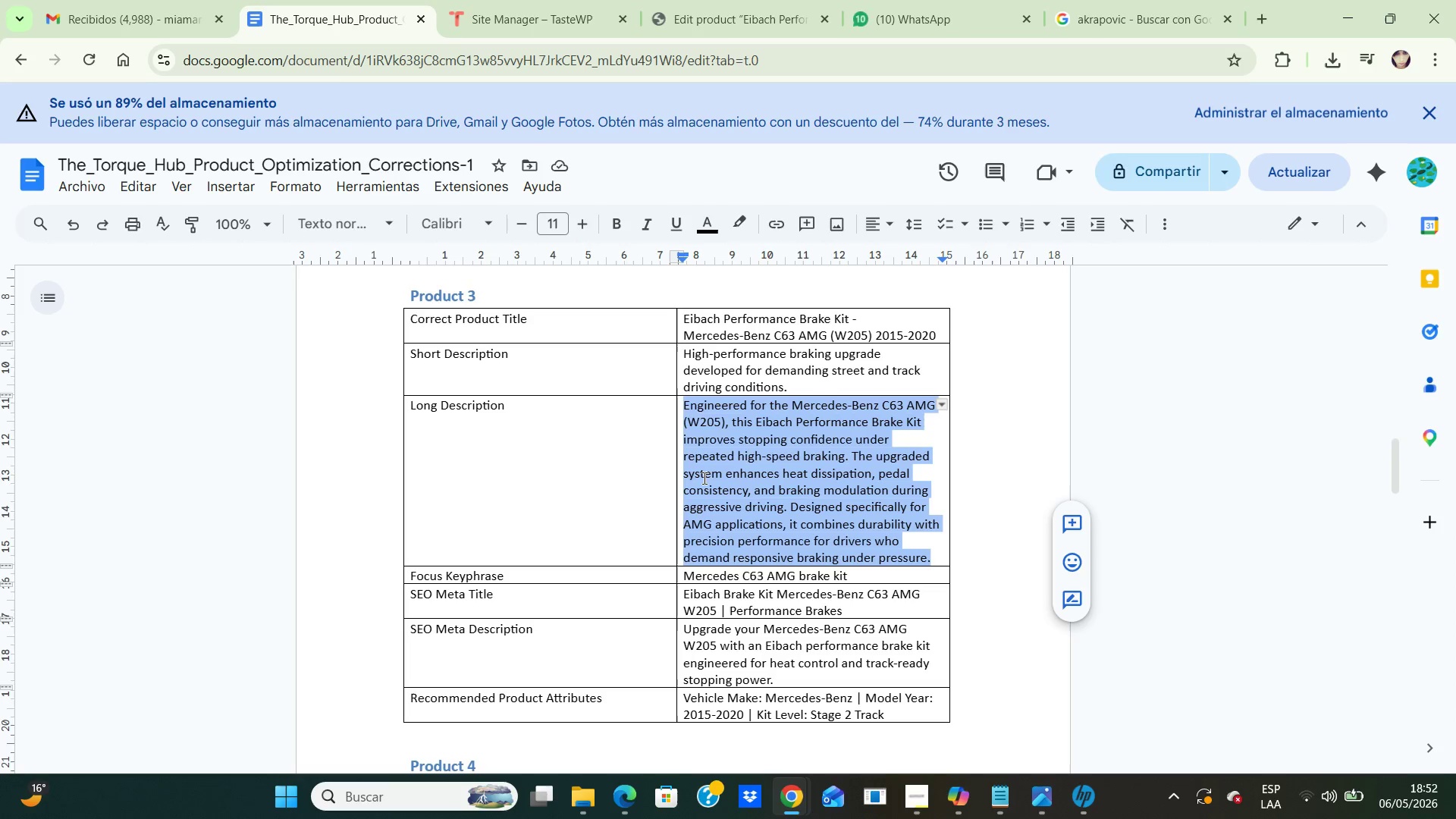 
left_click([705, 485])
 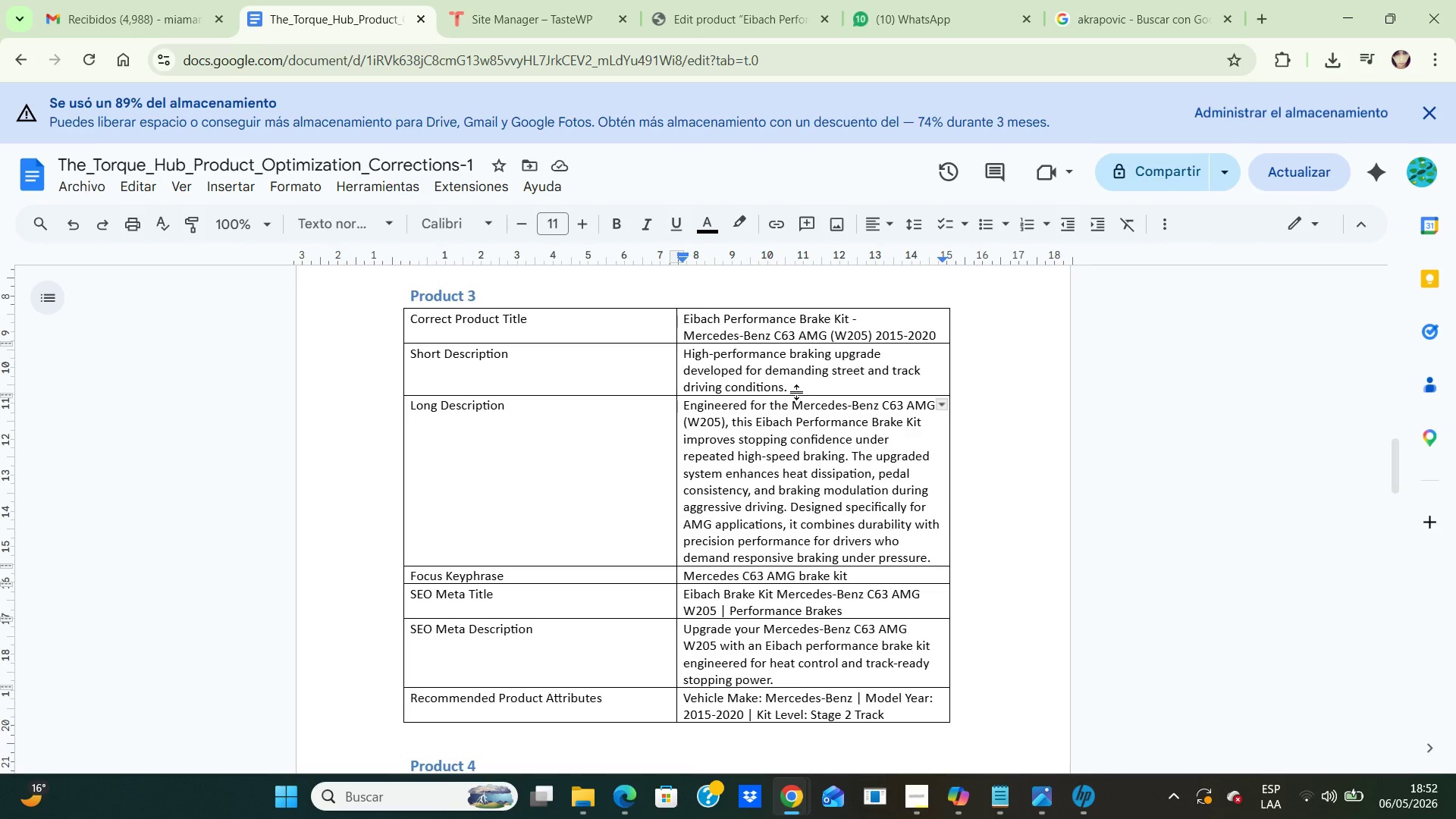 
left_click_drag(start_coordinate=[795, 388], to_coordinate=[686, 352])
 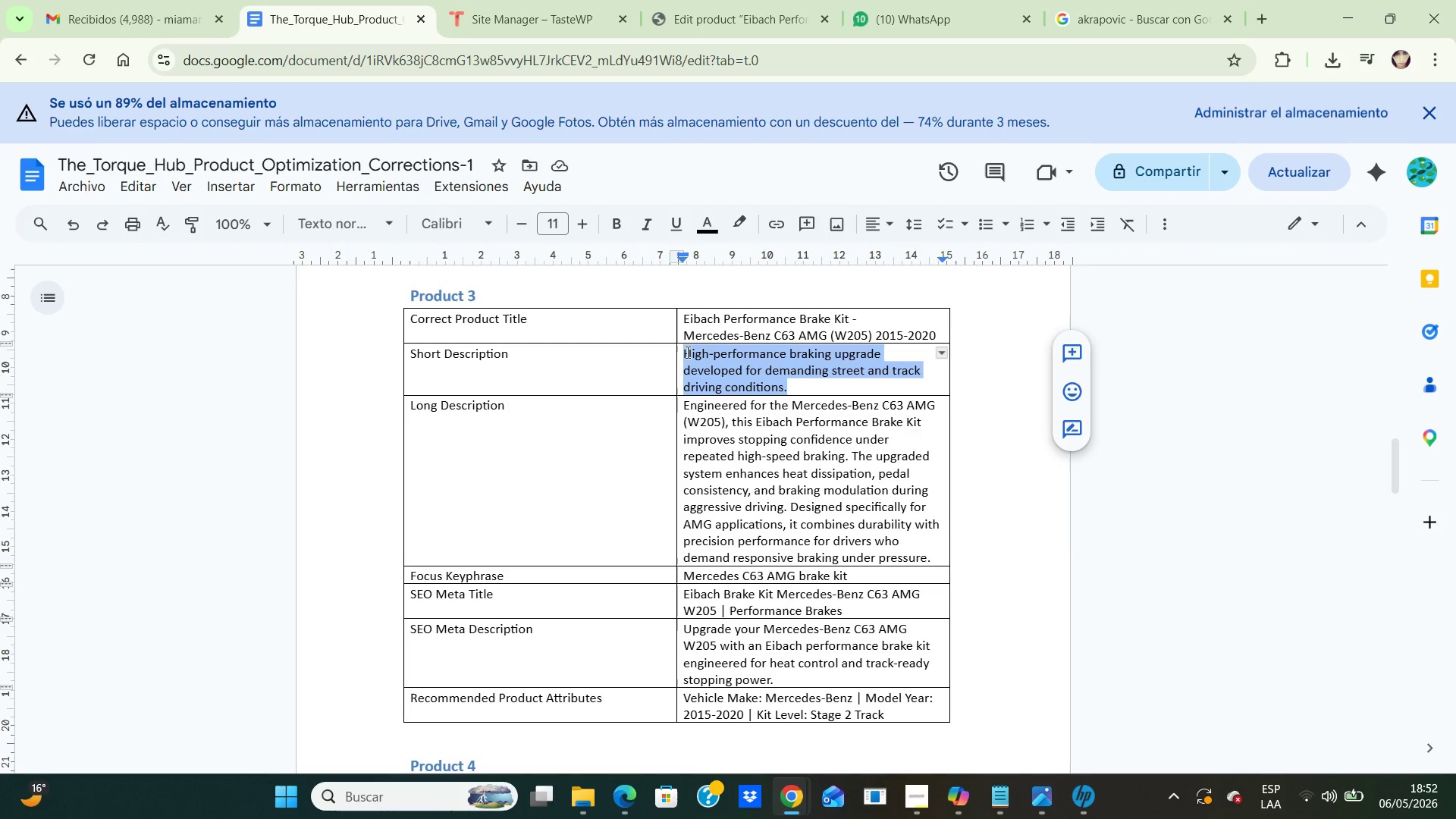 
key(Control+C)
 